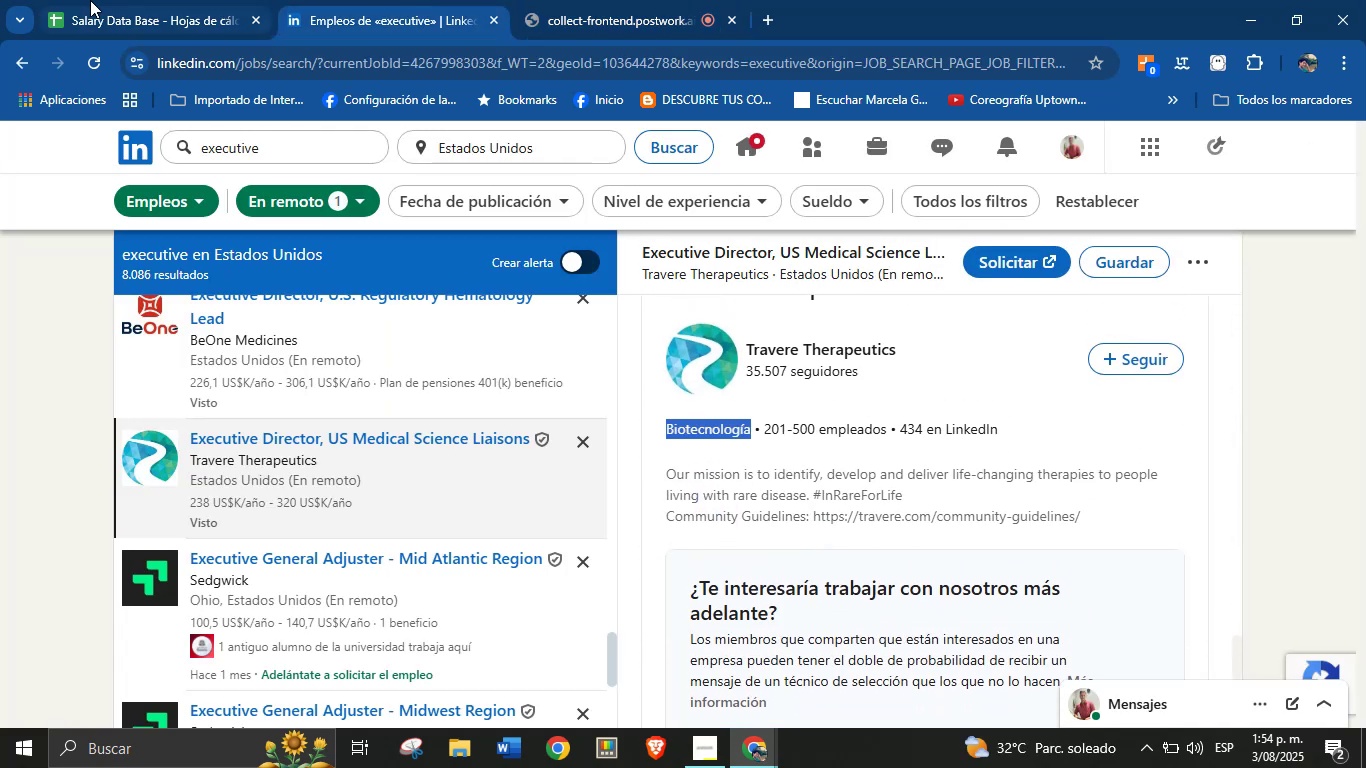 
left_click([122, 0])
 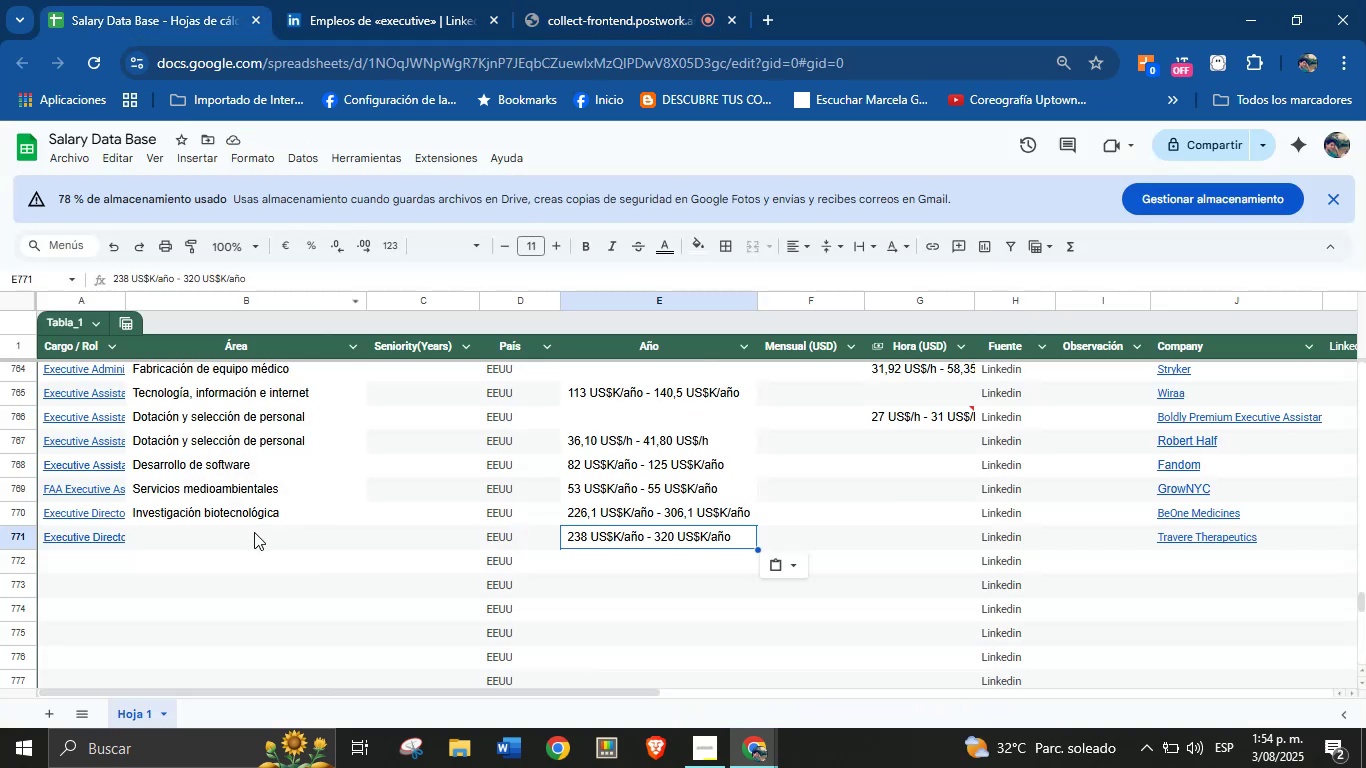 
key(Control+V)
 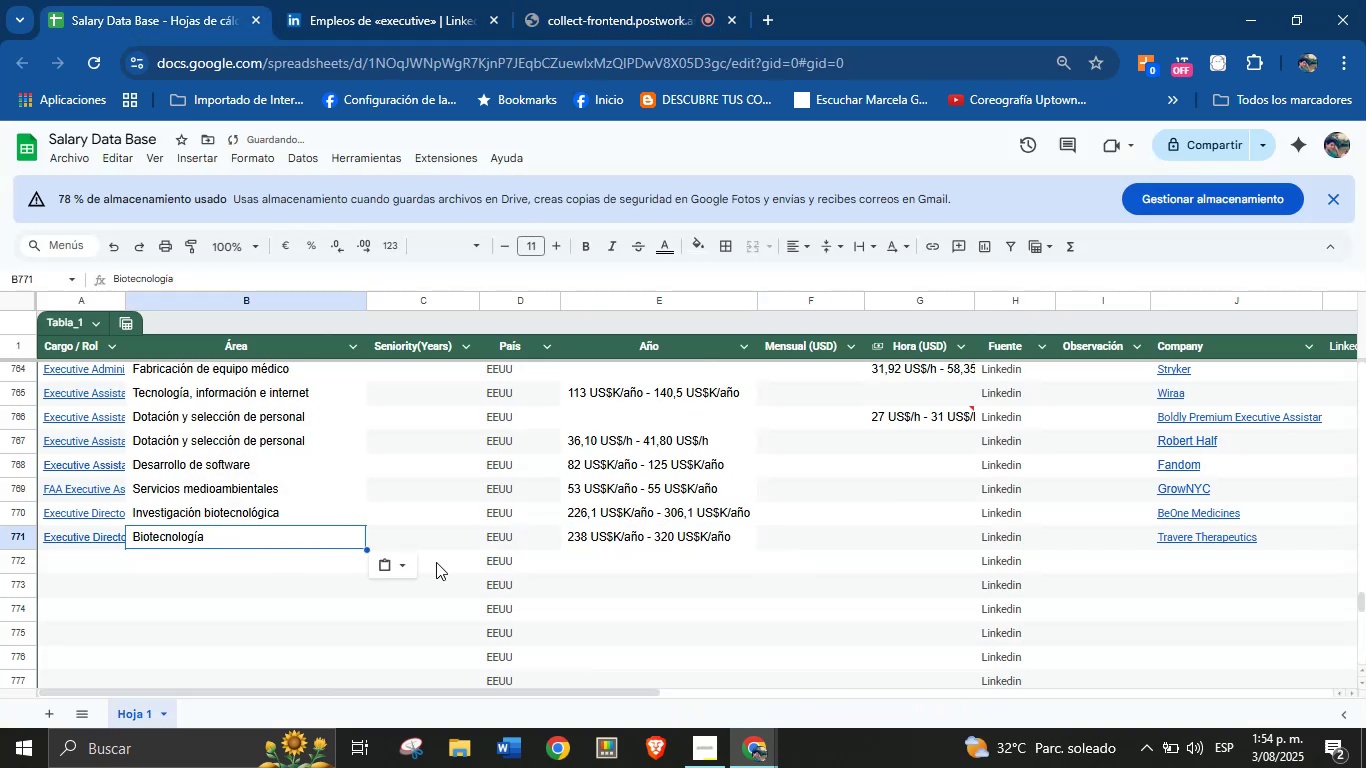 
scroll: coordinate [436, 562], scroll_direction: down, amount: 1.0
 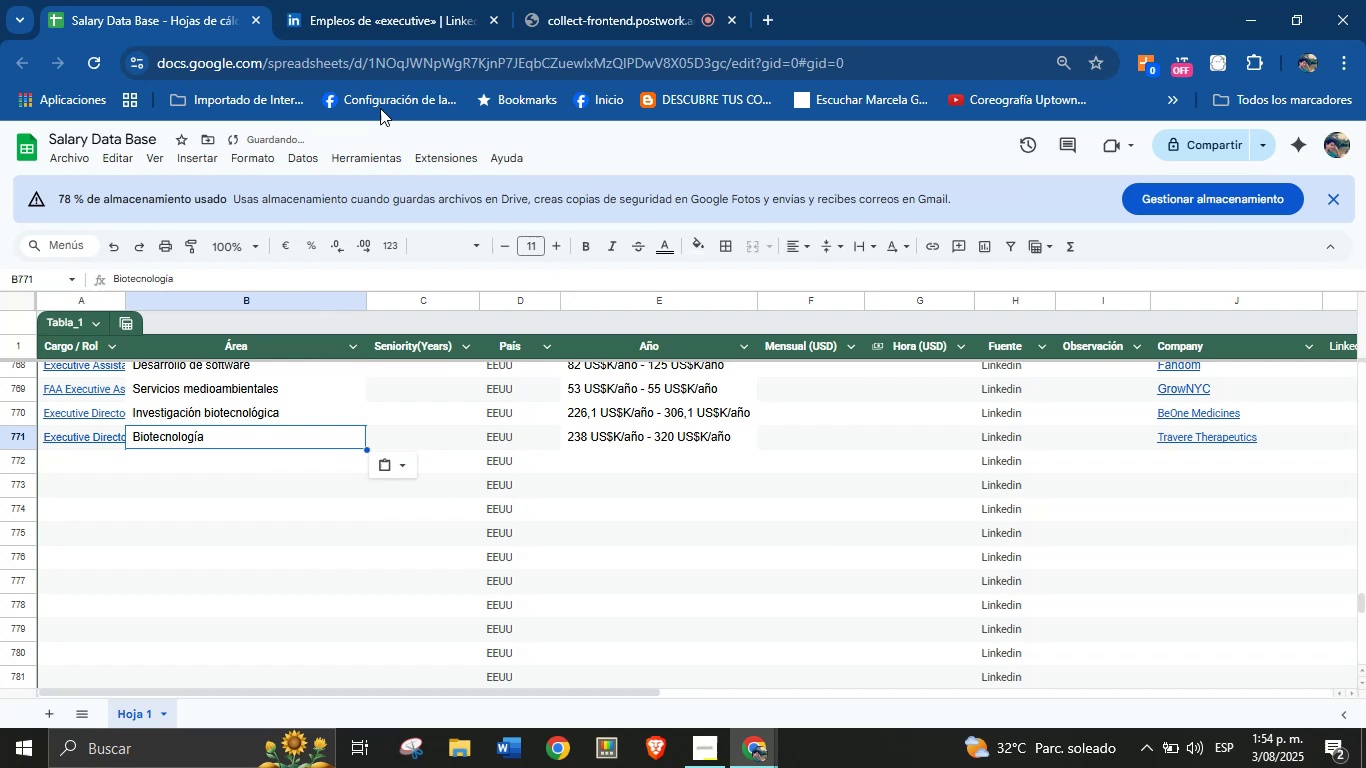 
left_click([378, 0])
 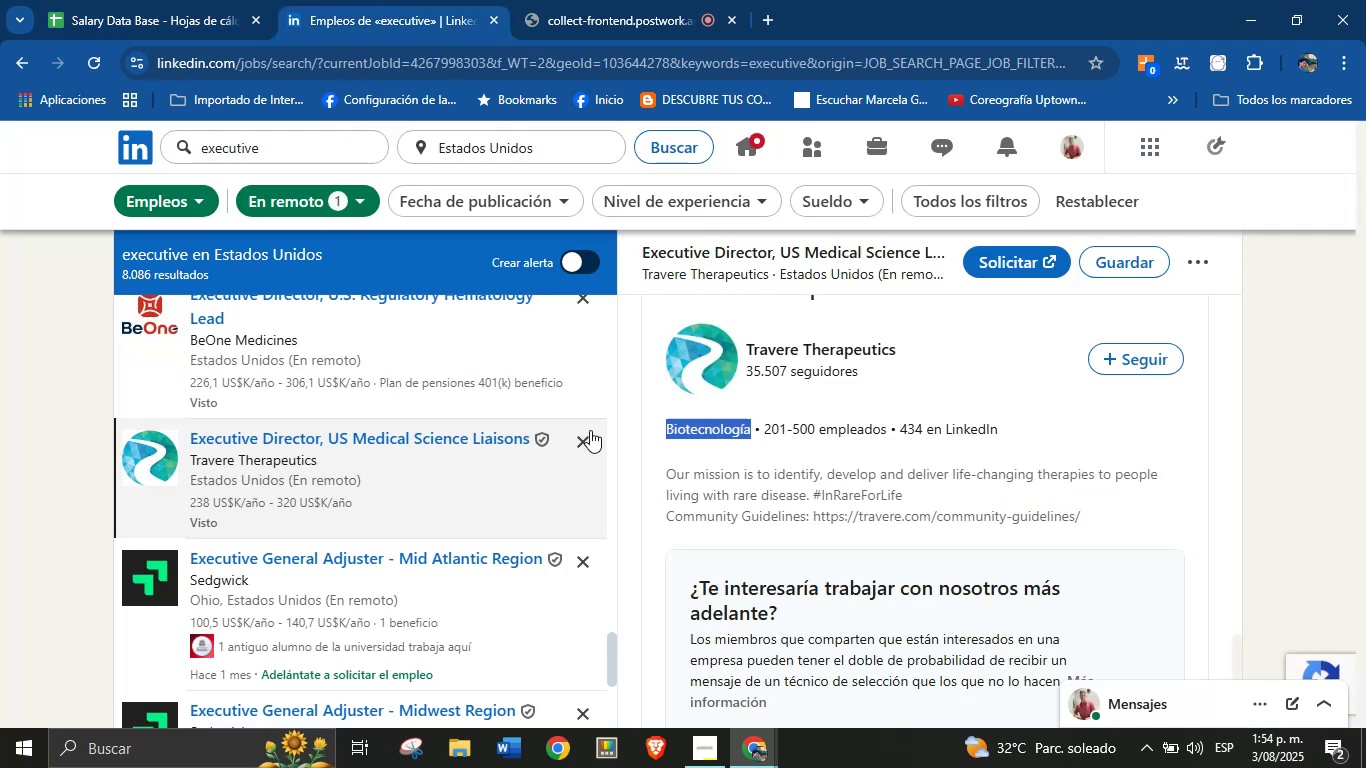 
scroll: coordinate [434, 456], scroll_direction: down, amount: 1.0
 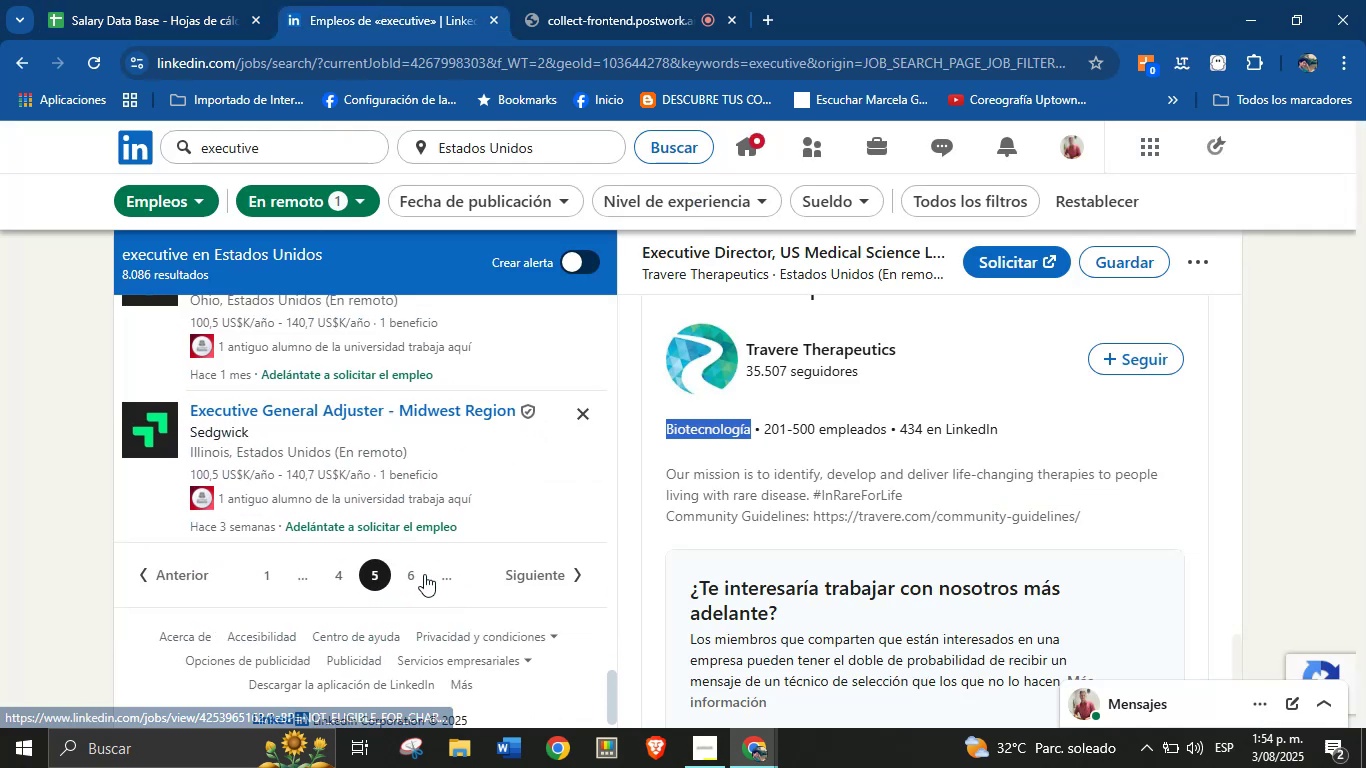 
left_click([412, 584])
 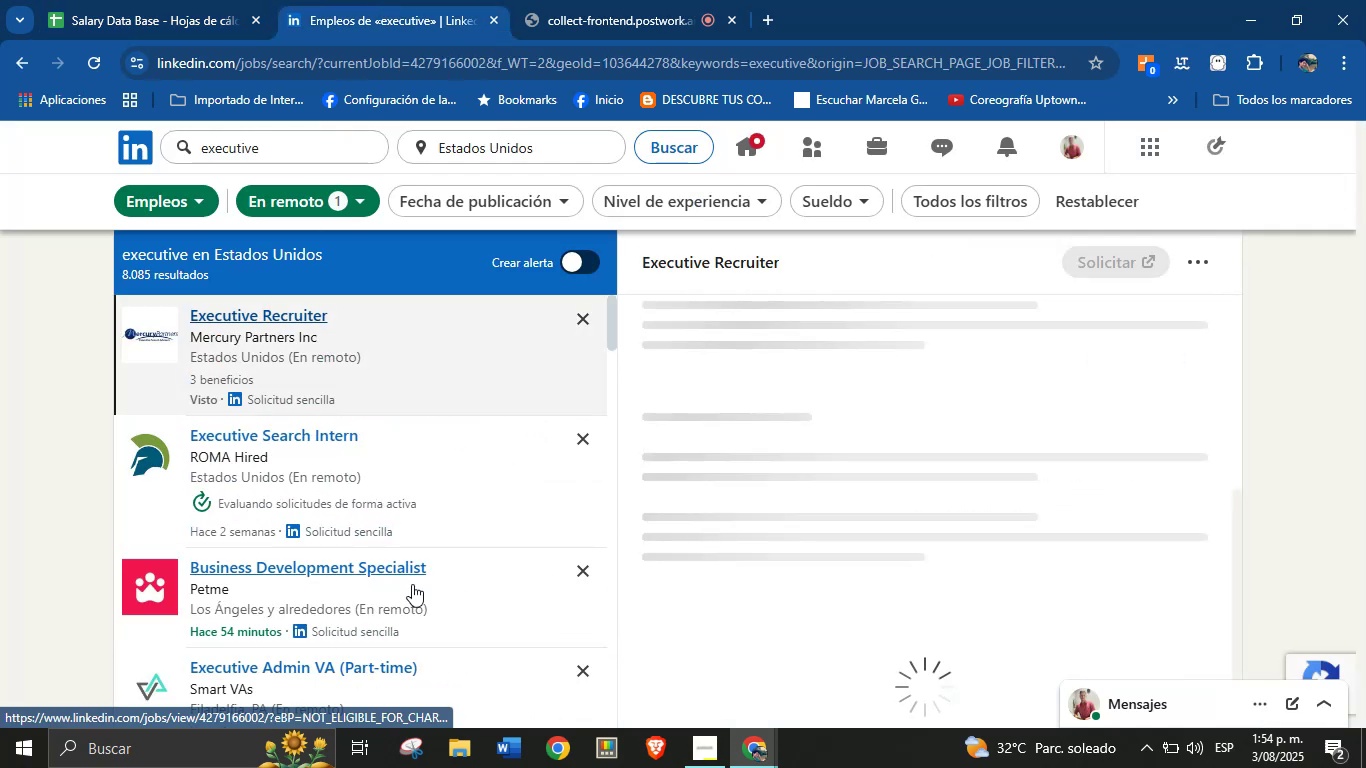 
scroll: coordinate [412, 584], scroll_direction: down, amount: 4.0
 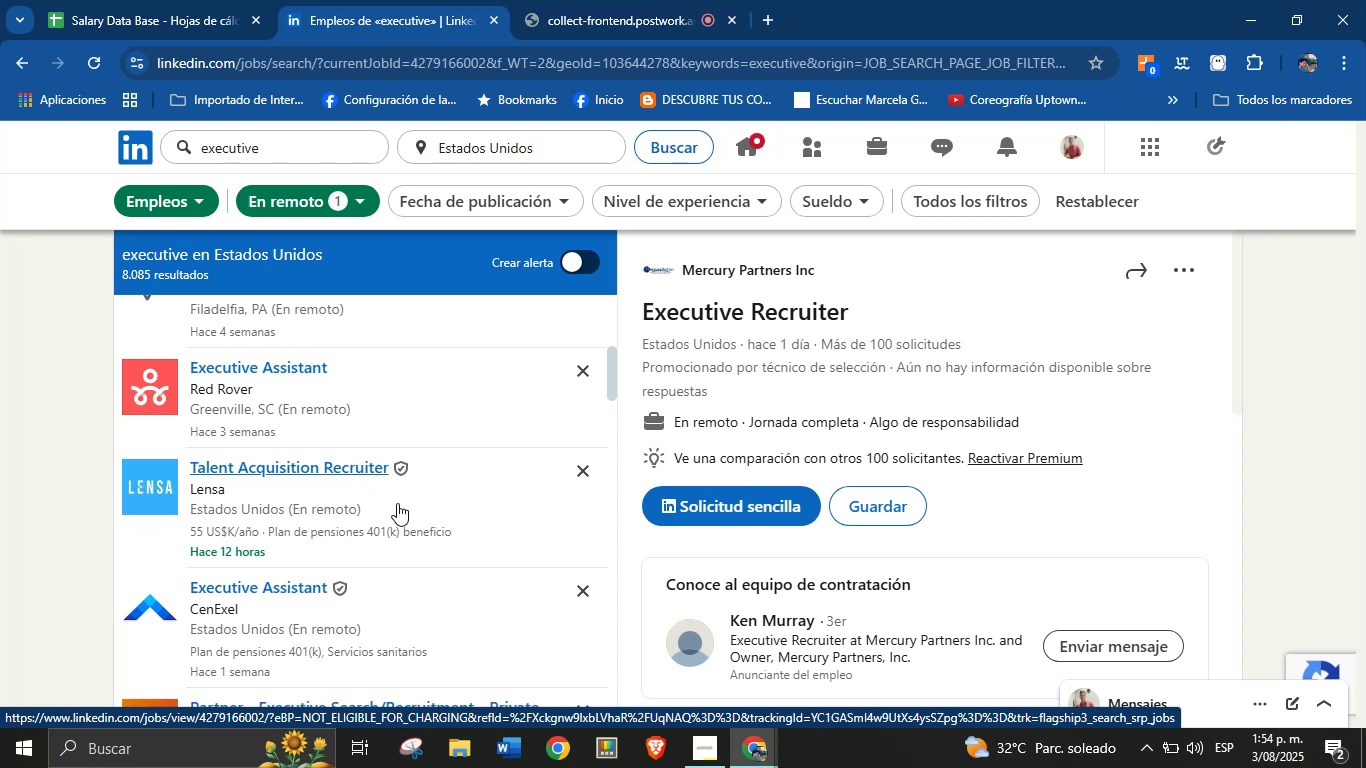 
left_click([367, 477])
 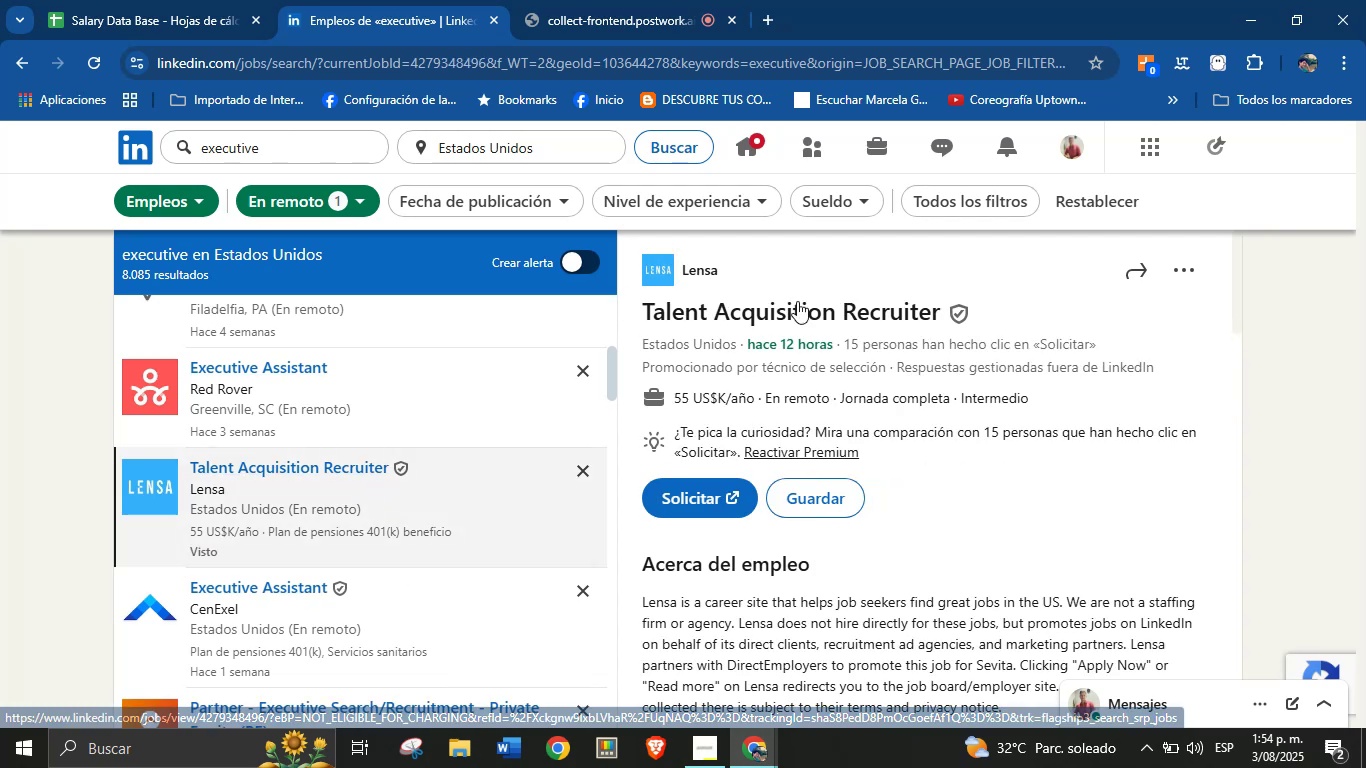 
wait(6.53)
 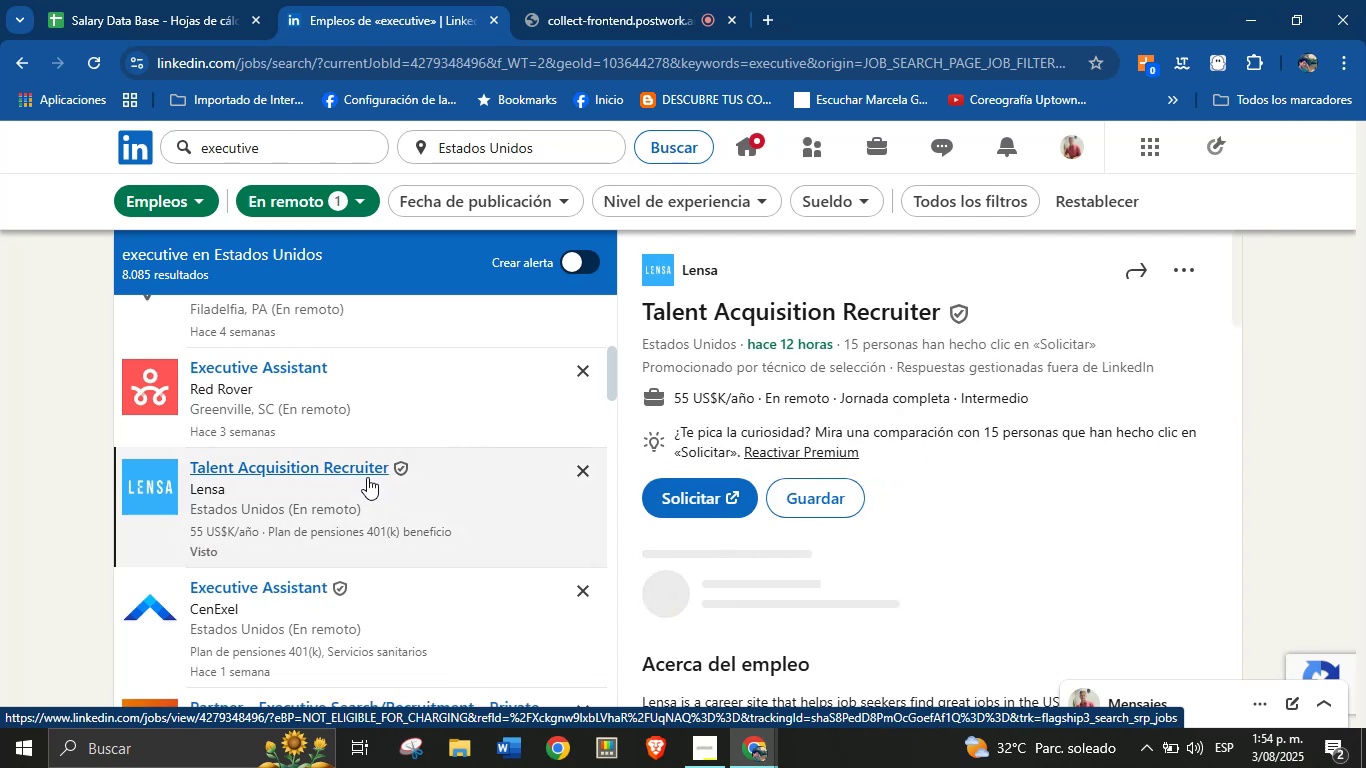 
left_click_drag(start_coordinate=[942, 312], to_coordinate=[651, 310])
 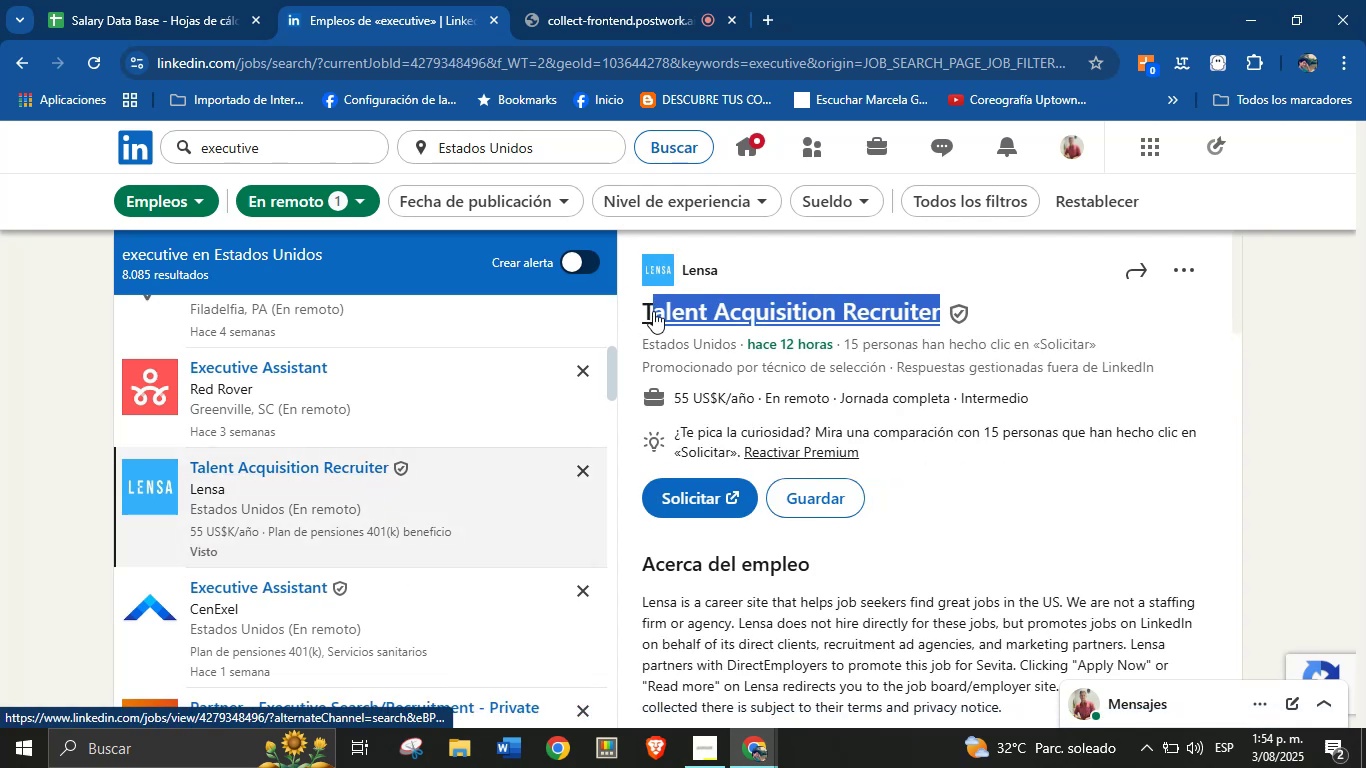 
hold_key(key=ControlLeft, duration=0.46)
 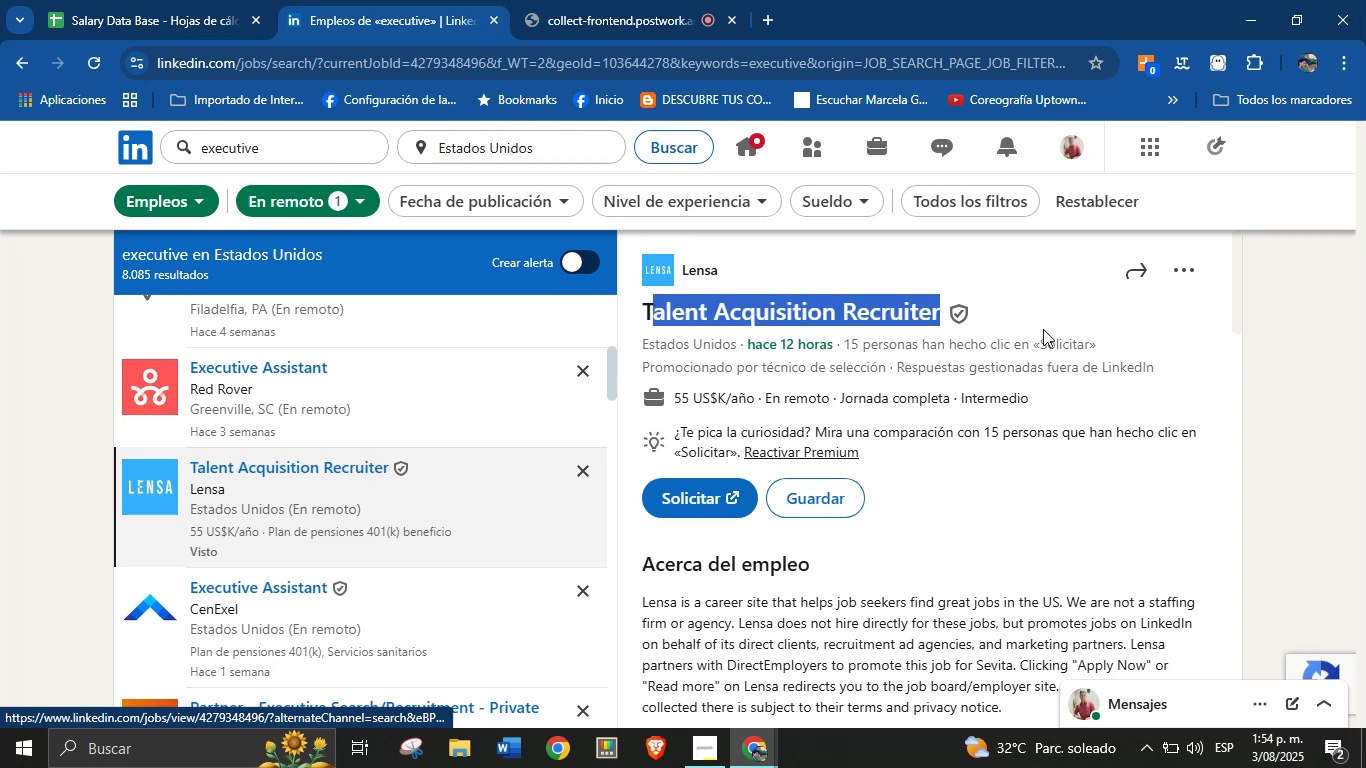 
left_click([1067, 324])
 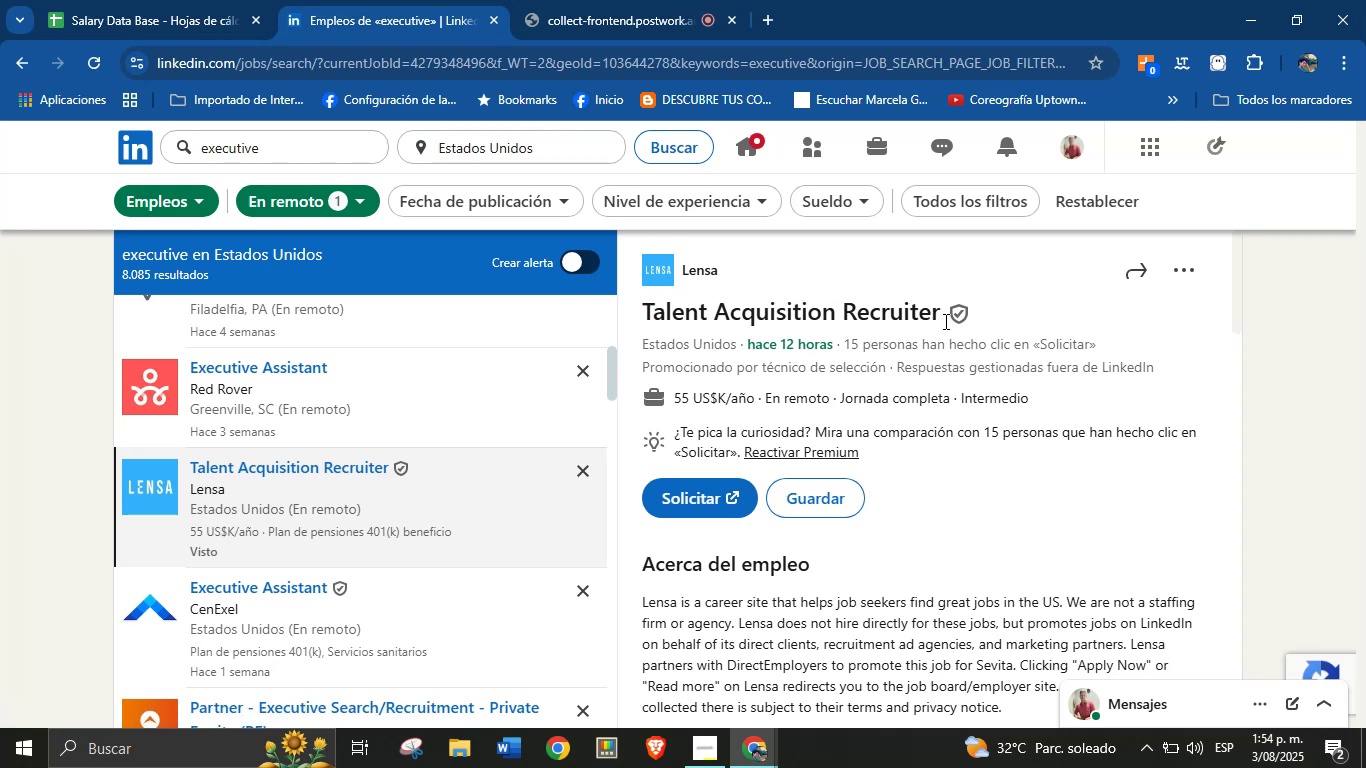 
left_click_drag(start_coordinate=[944, 320], to_coordinate=[640, 313])
 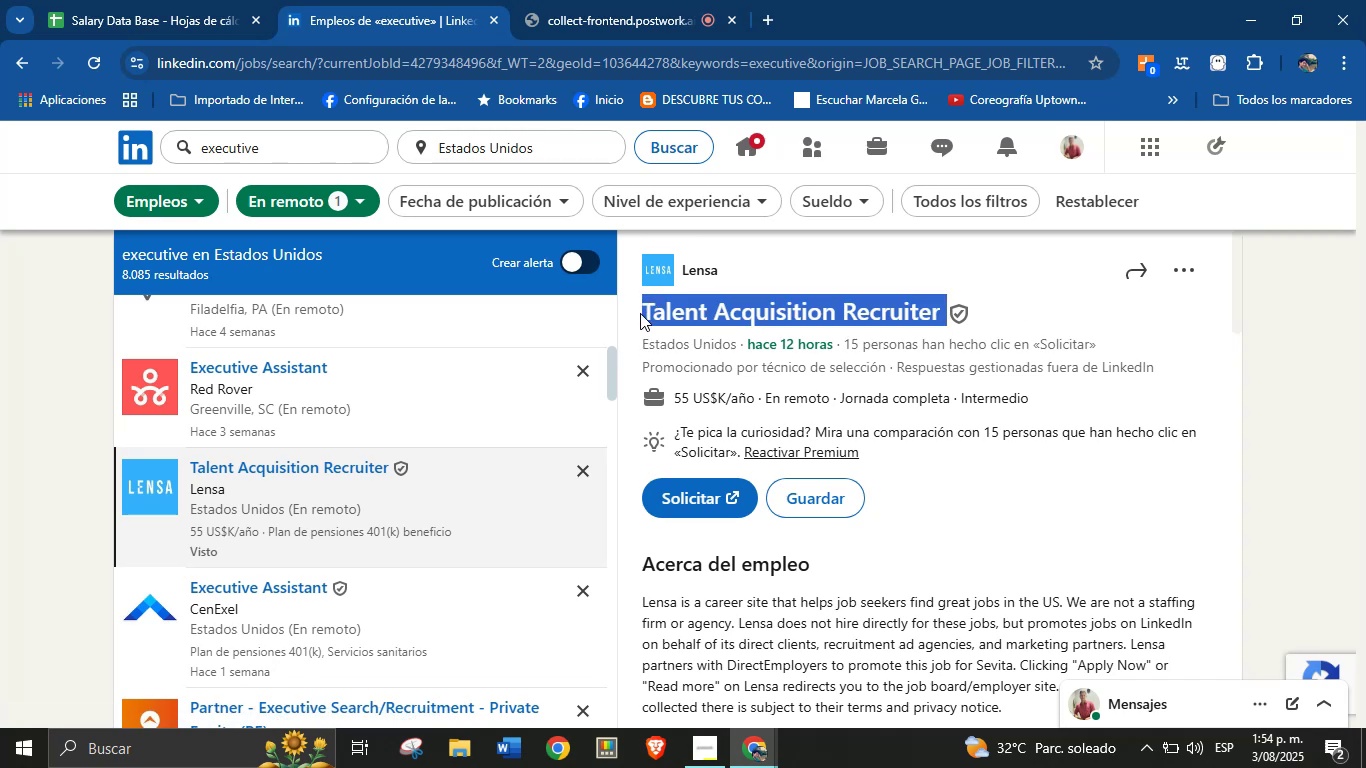 
key(Control+C)
 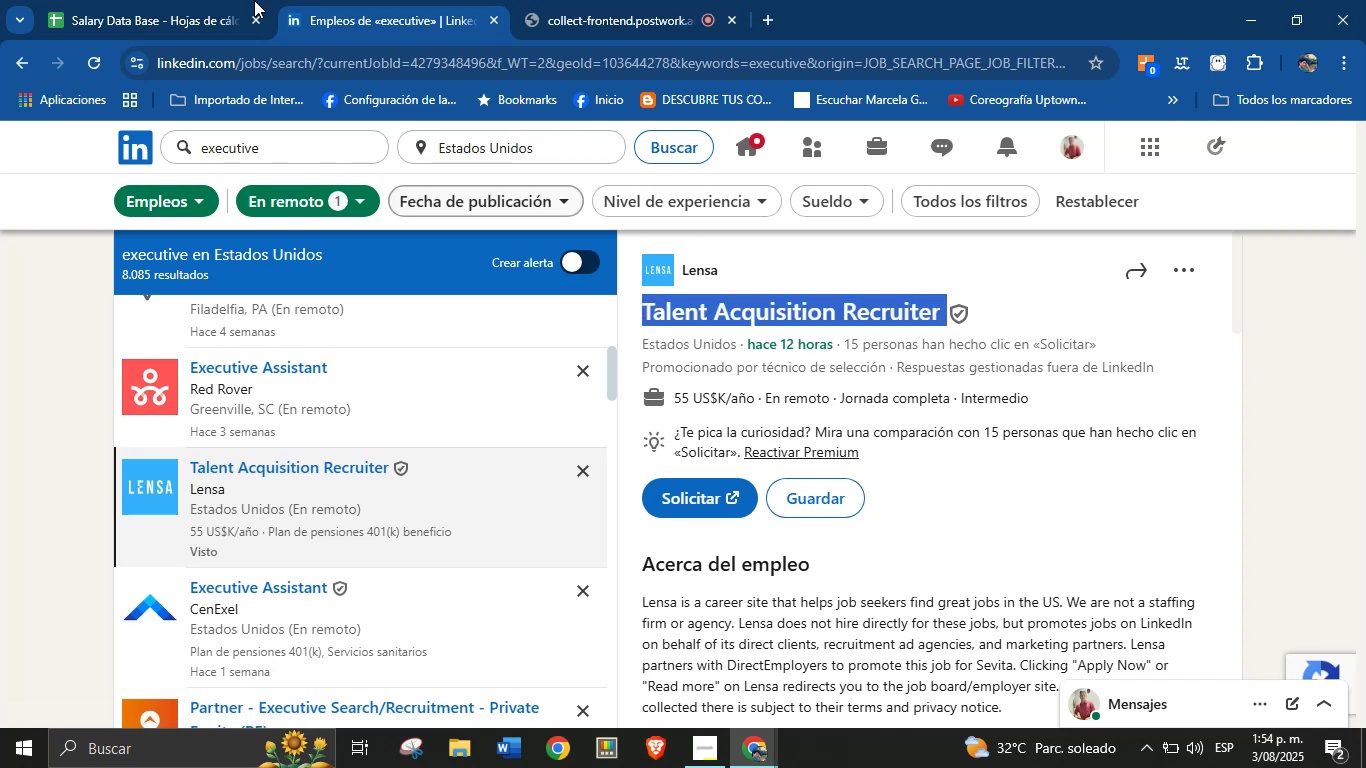 
left_click([142, 0])
 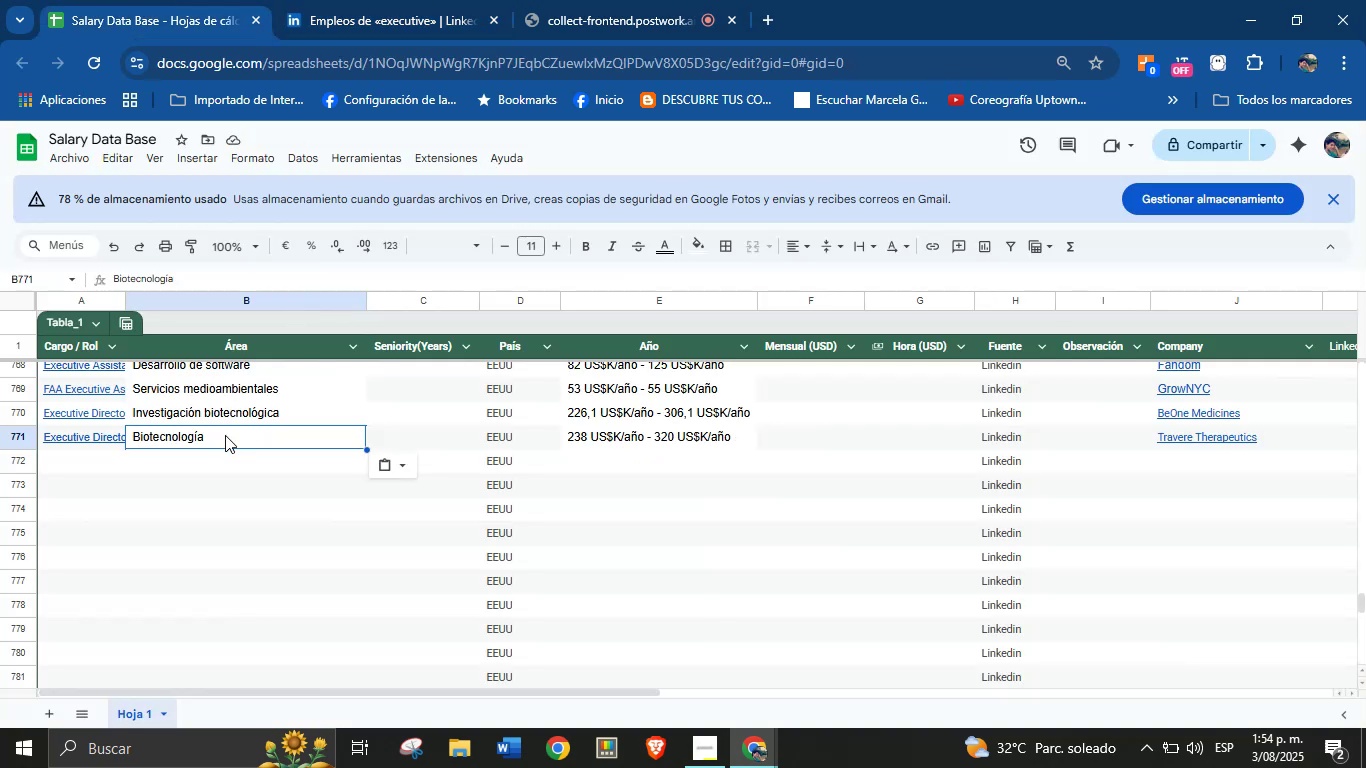 
left_click_drag(start_coordinate=[109, 462], to_coordinate=[104, 462])
 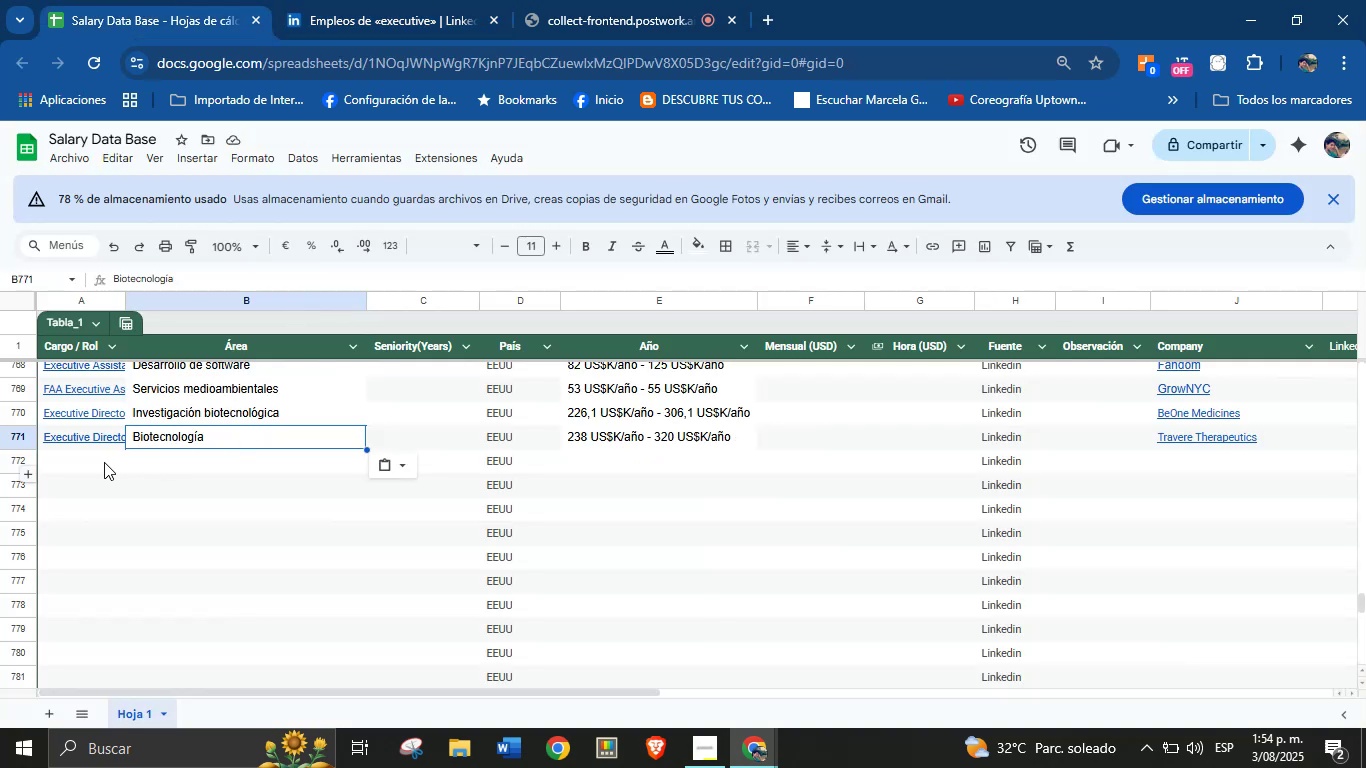 
key(Control+V)
 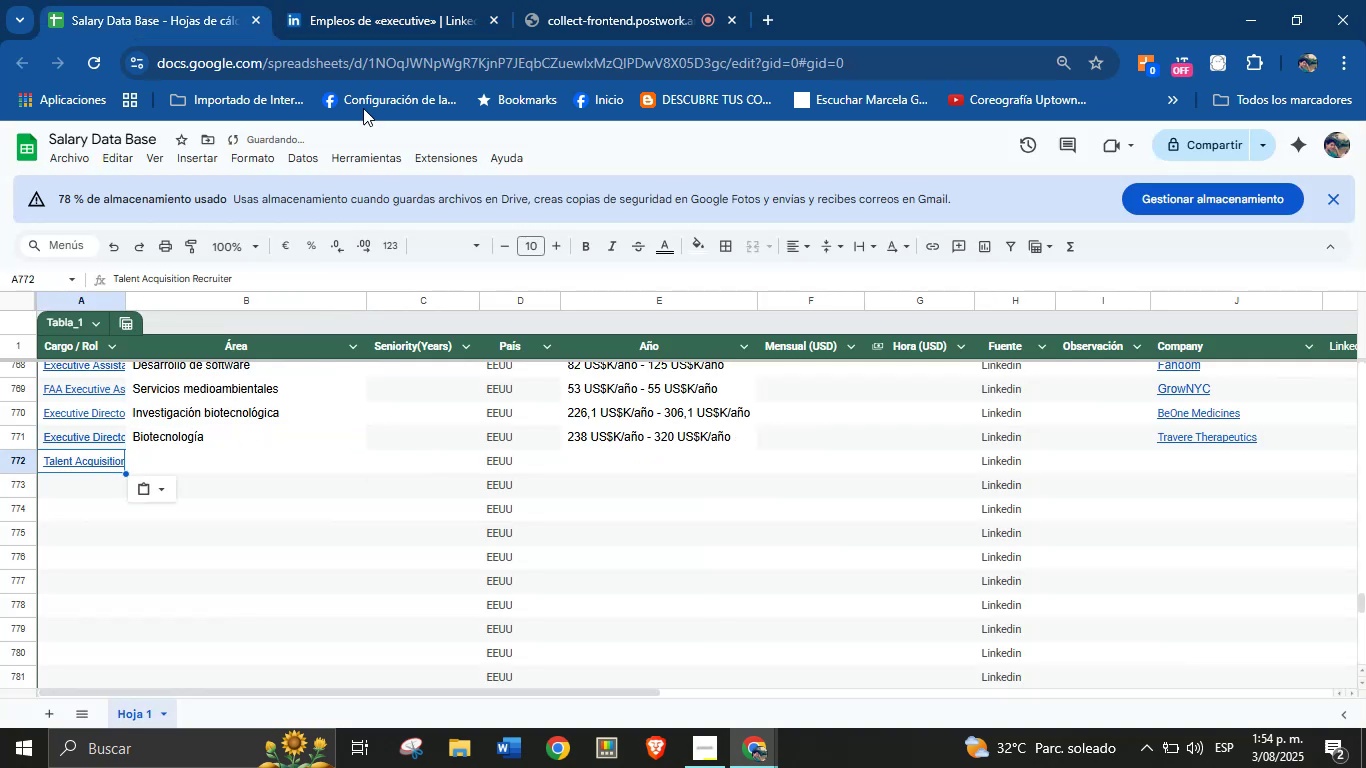 
left_click([376, 0])
 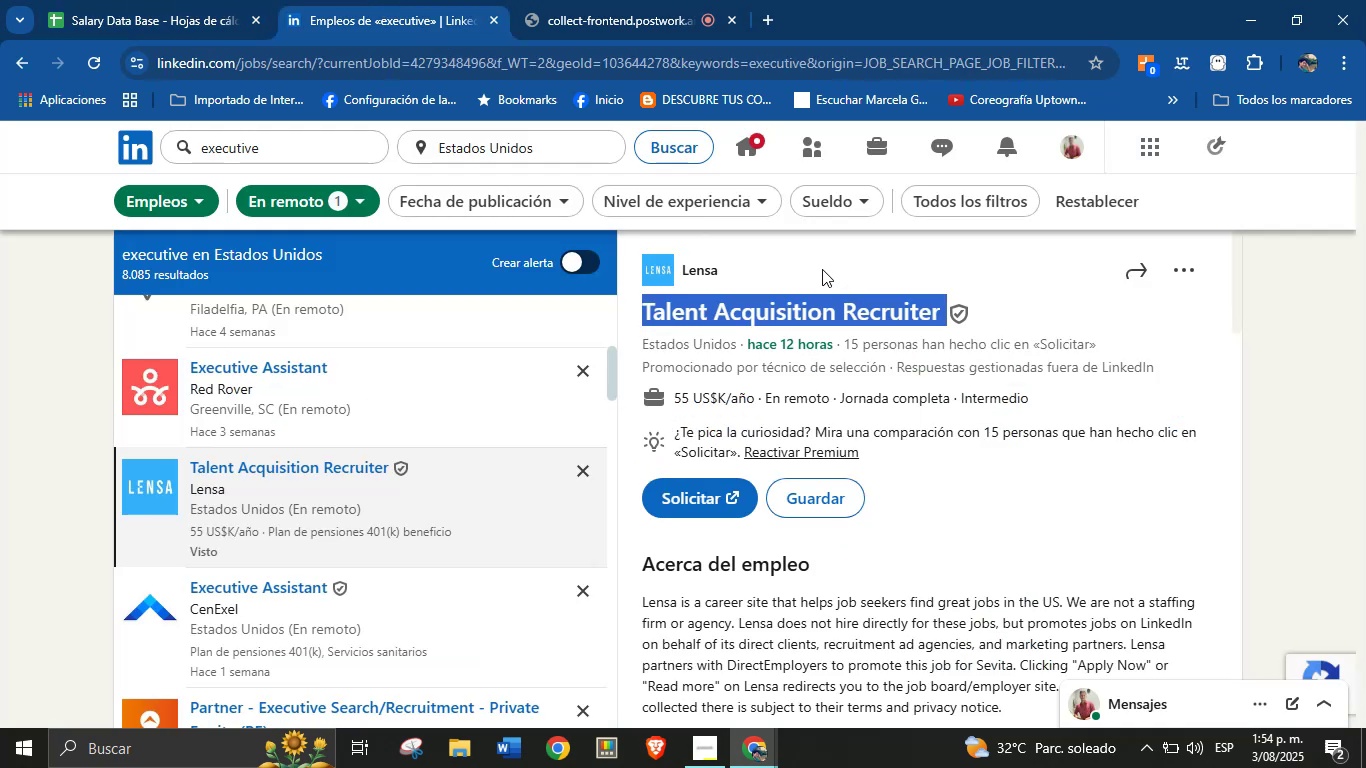 
left_click_drag(start_coordinate=[730, 261], to_coordinate=[682, 273])
 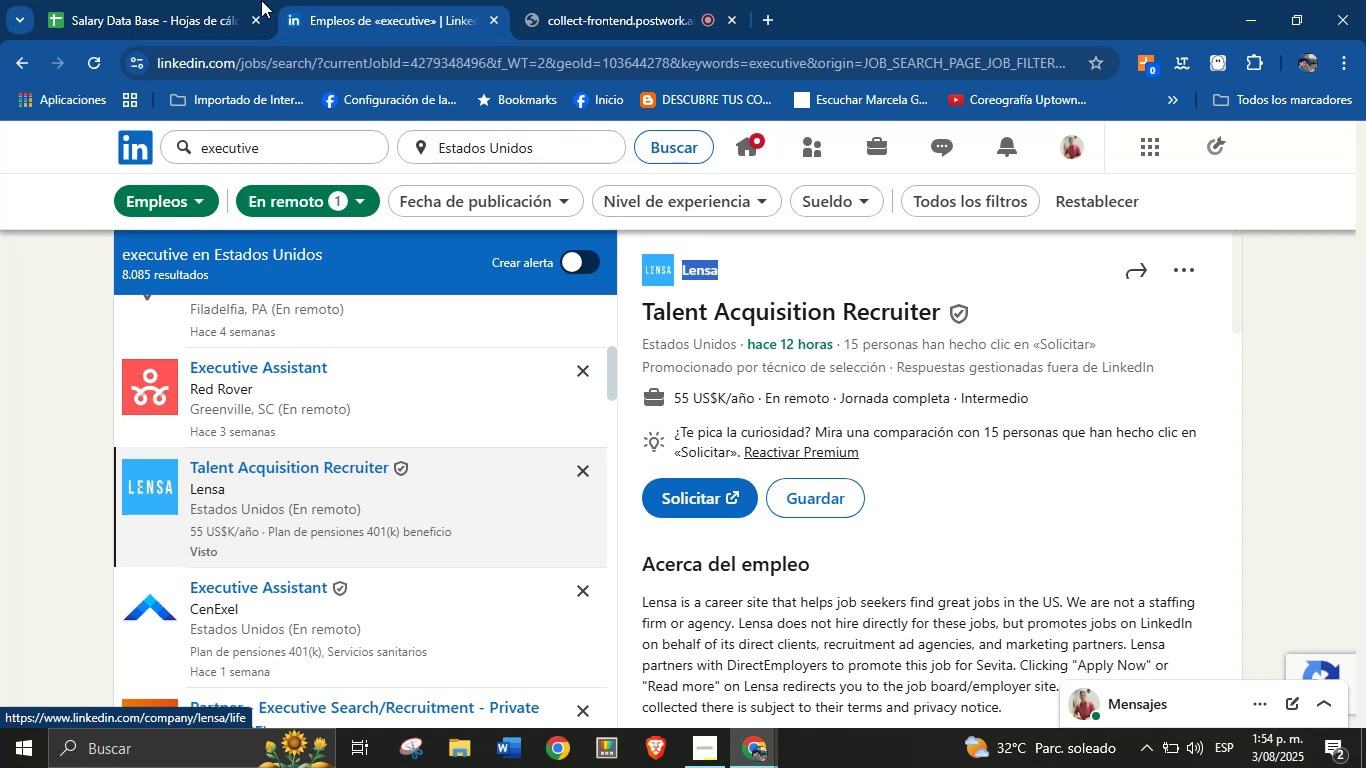 
key(Control+C)
 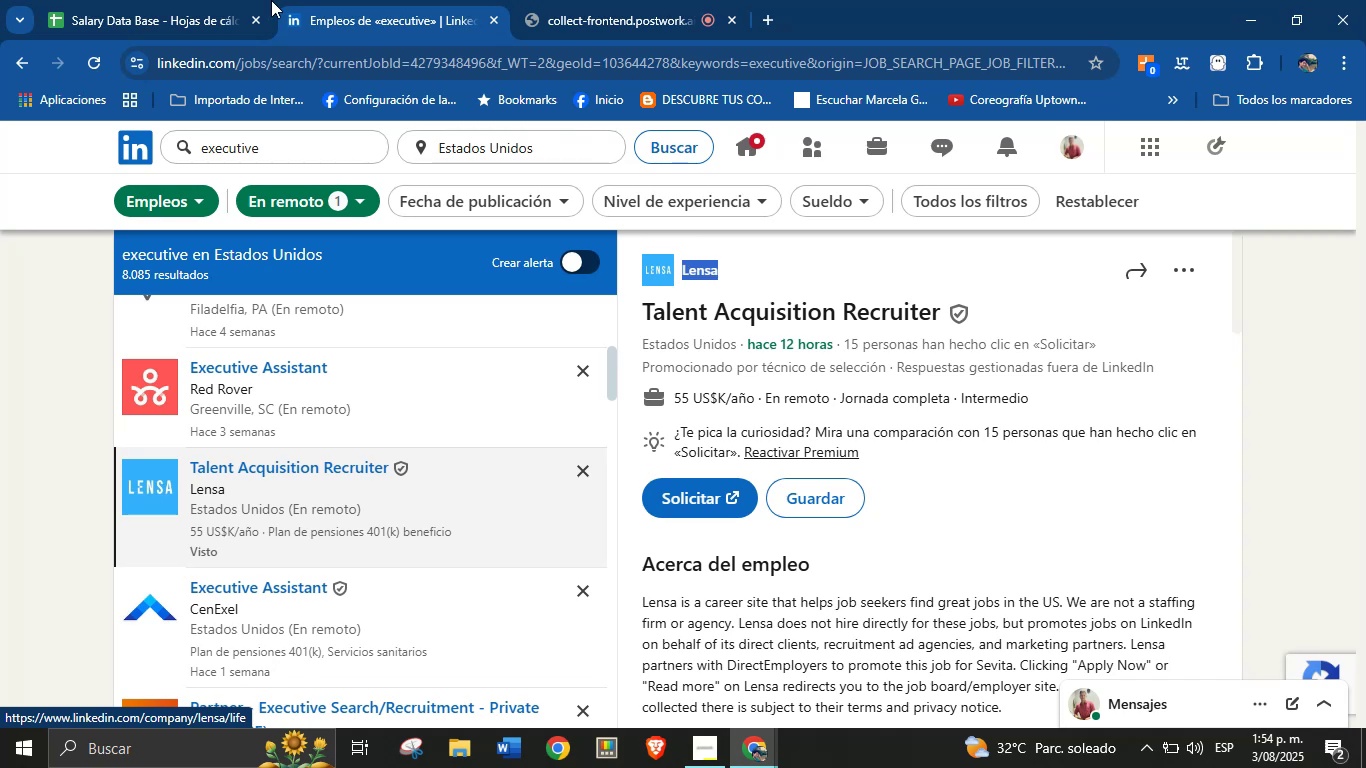 
left_click([241, 0])
 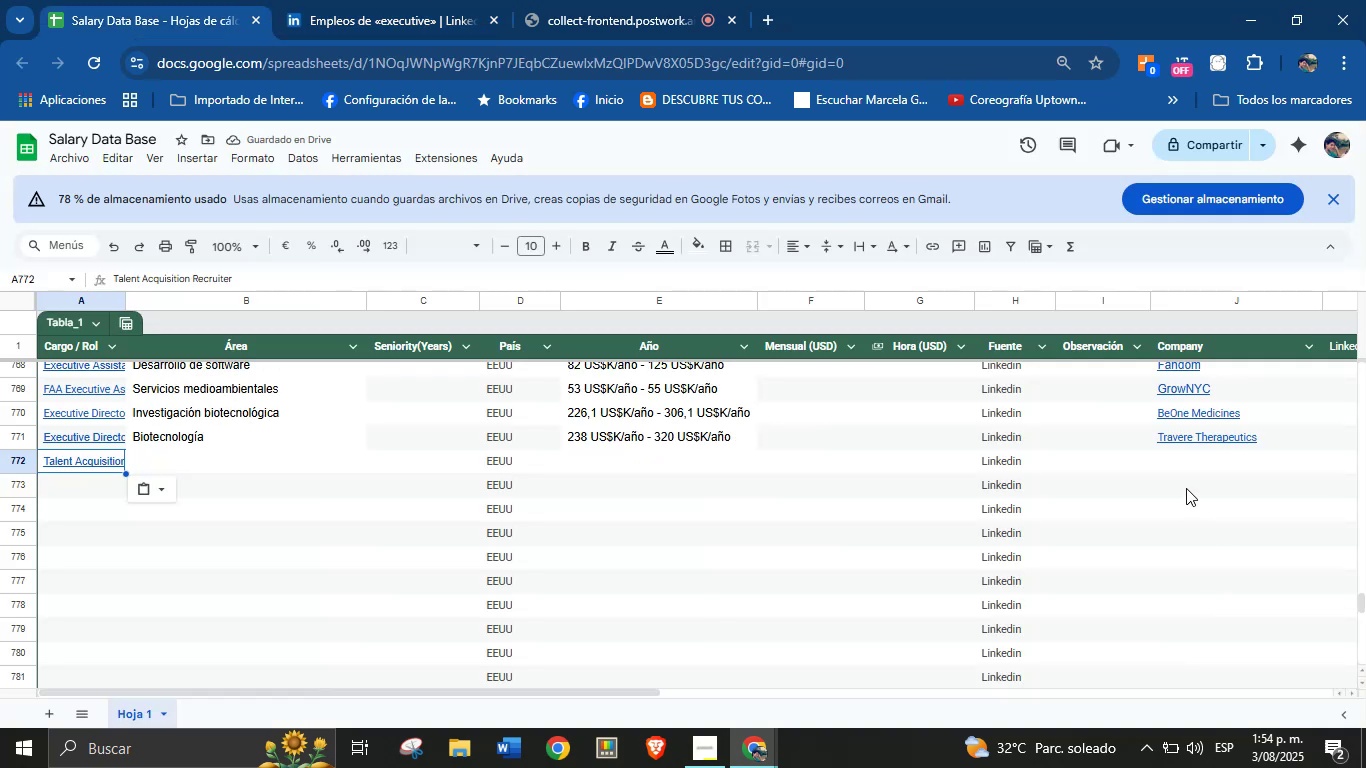 
key(Control+V)
 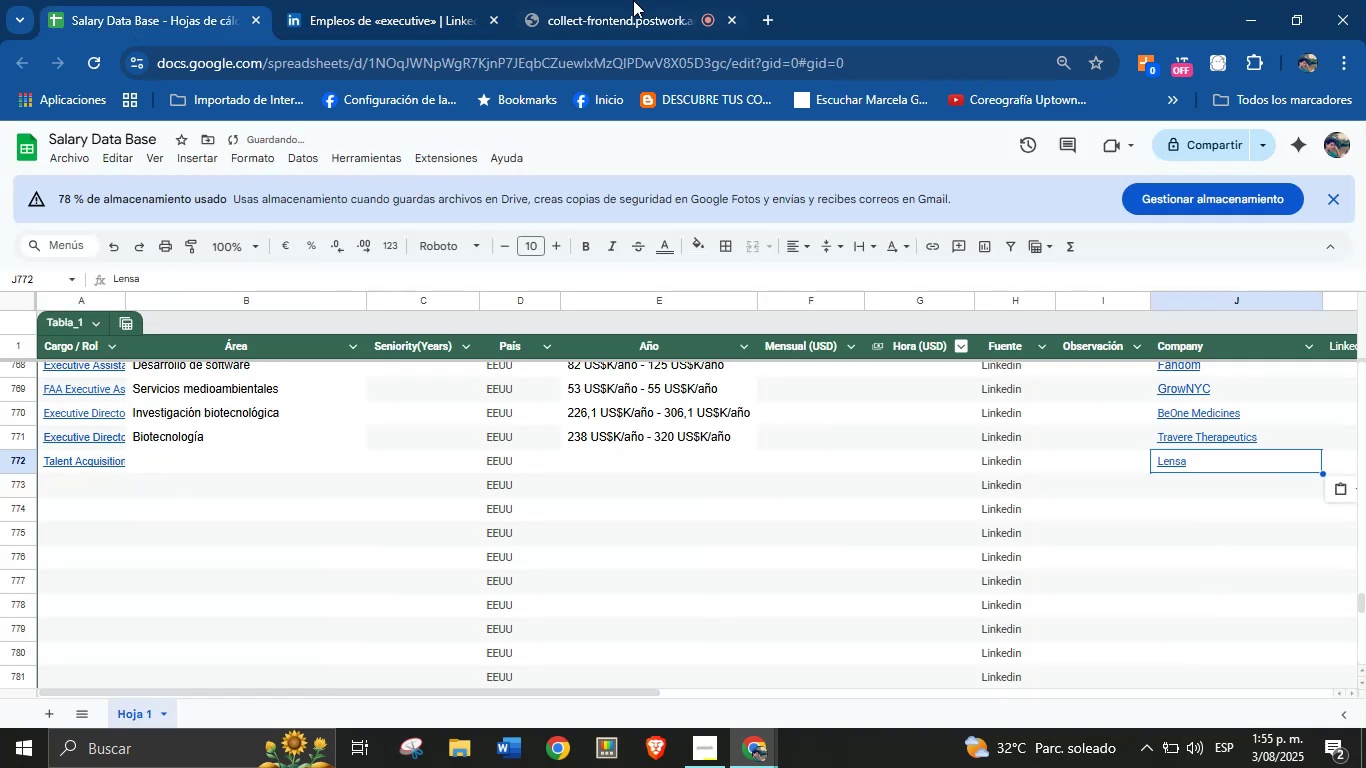 
left_click([376, 0])
 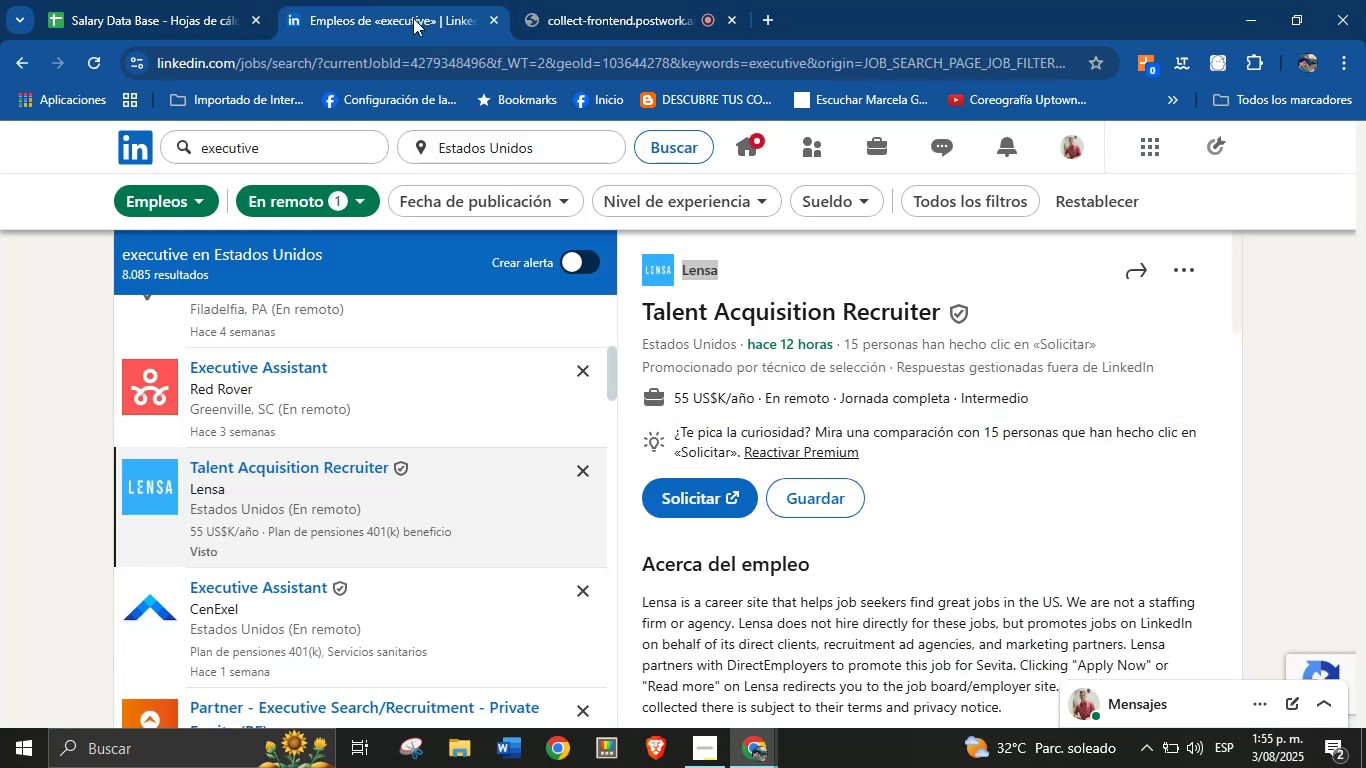 
scroll: coordinate [875, 545], scroll_direction: down, amount: 26.0
 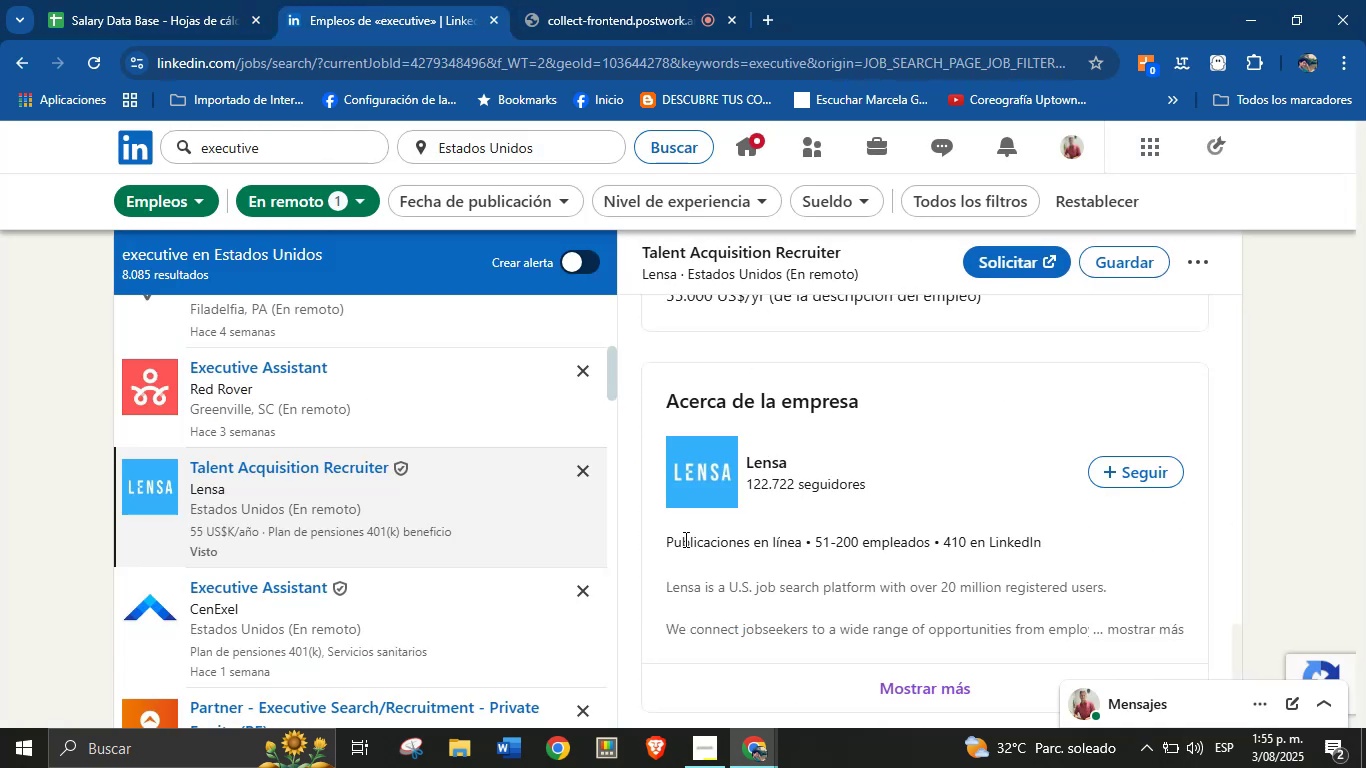 
left_click_drag(start_coordinate=[664, 539], to_coordinate=[803, 543])
 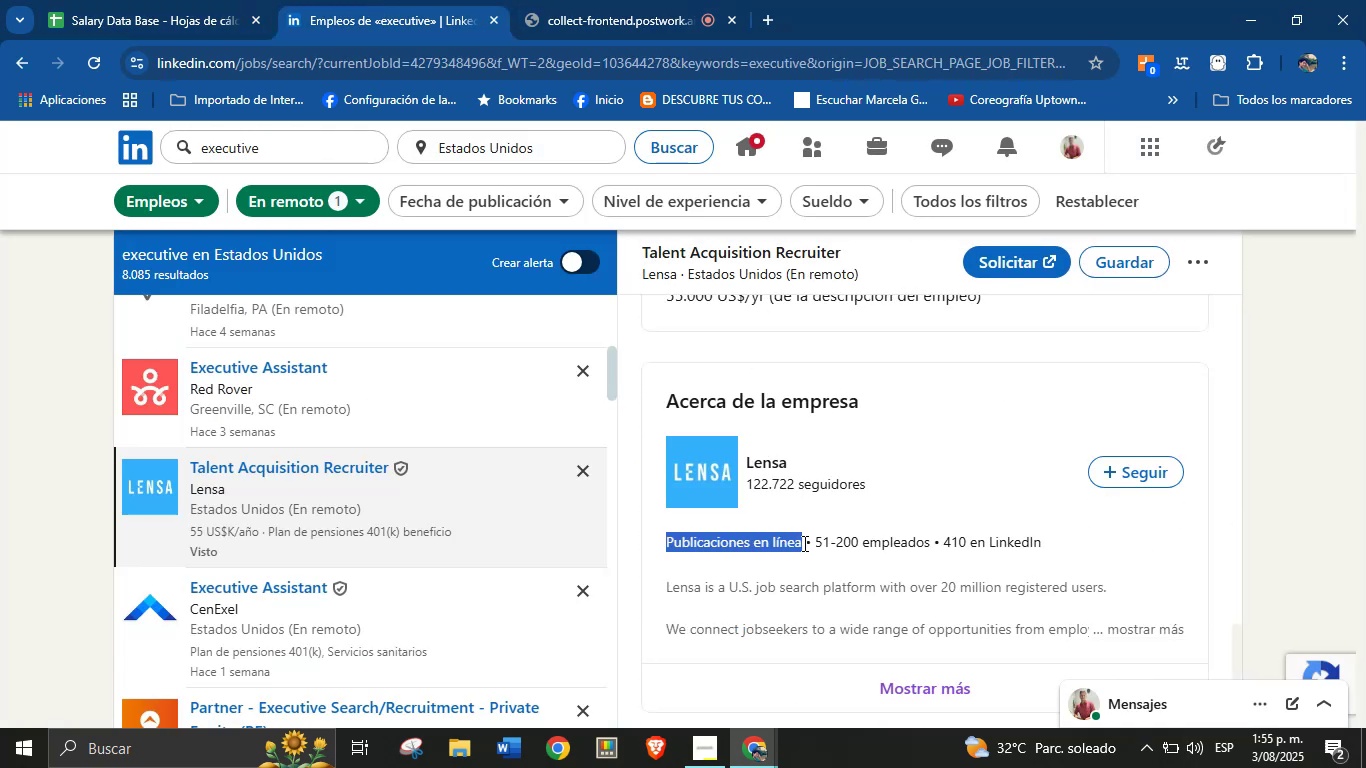 
key(Control+C)
 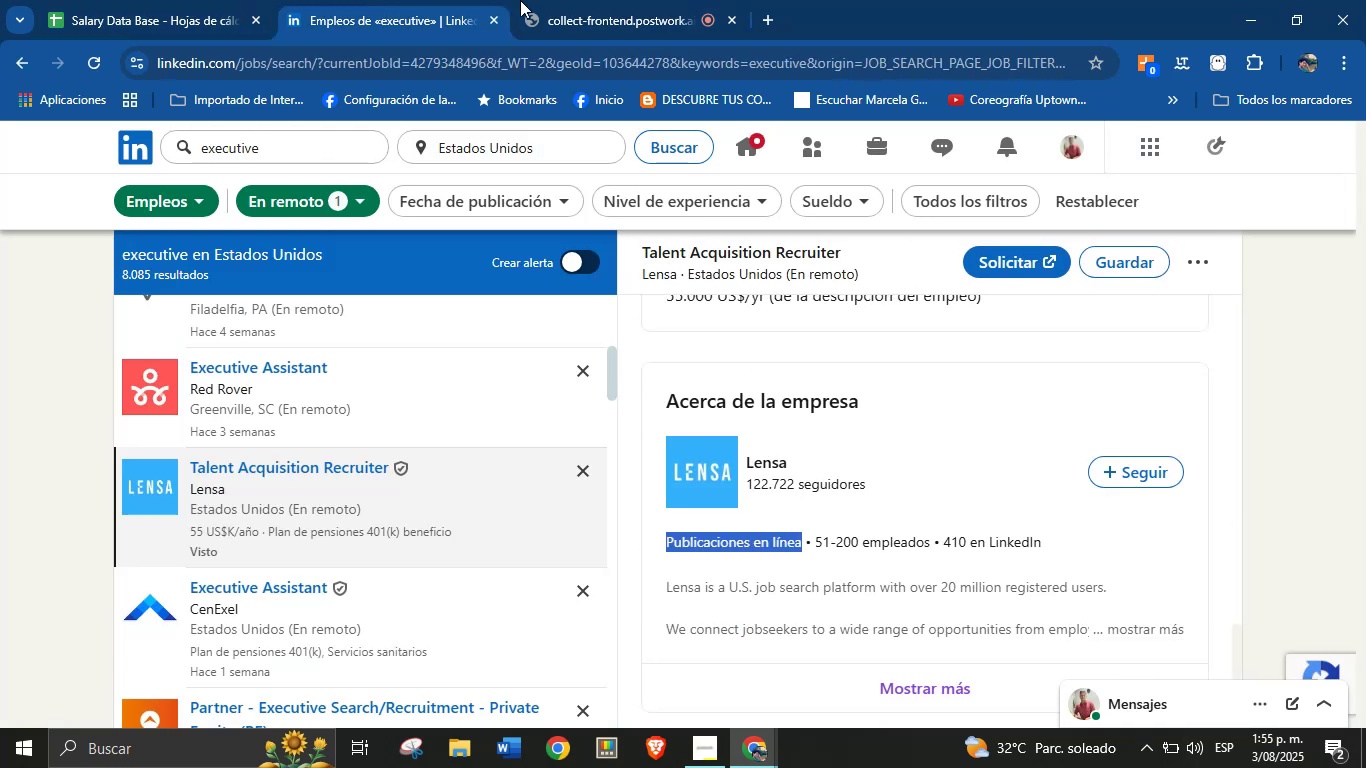 
left_click_drag(start_coordinate=[343, 0], to_coordinate=[331, 0])
 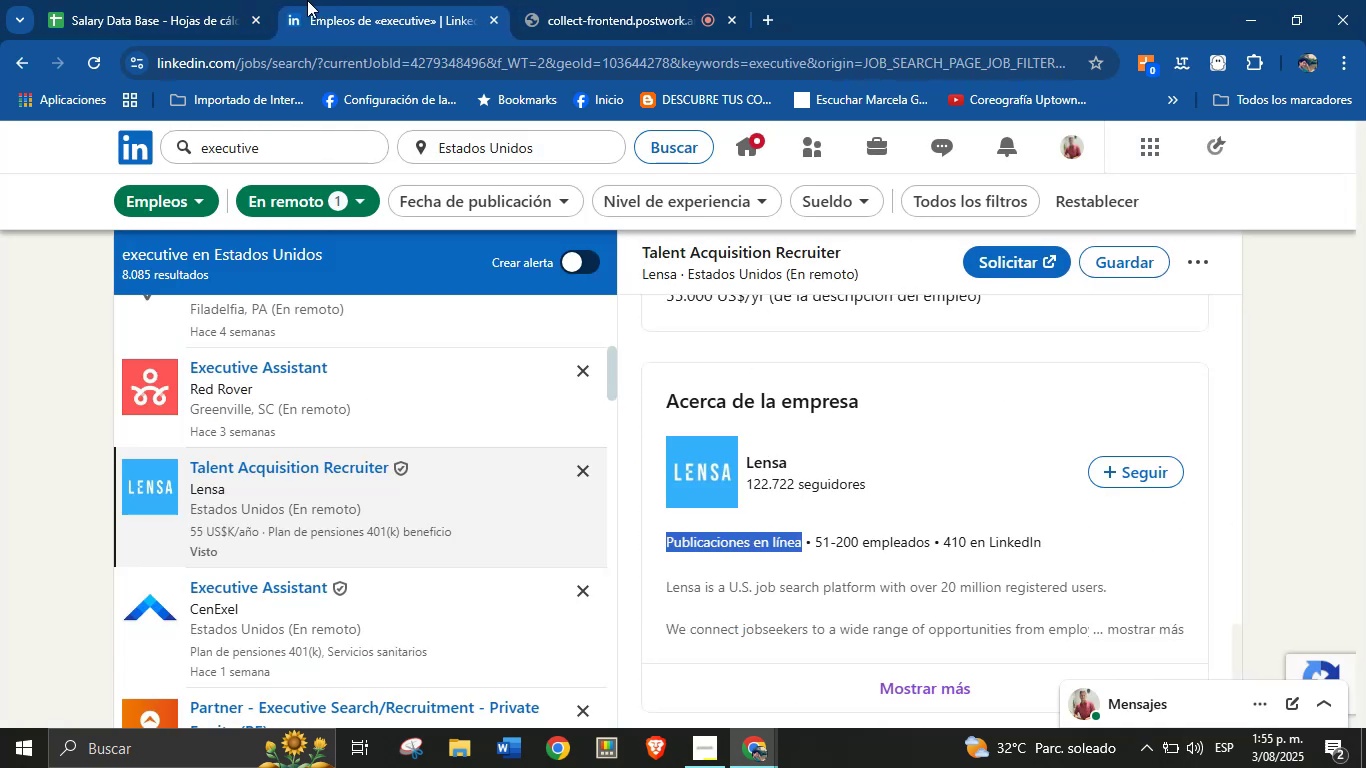 
double_click([256, 0])
 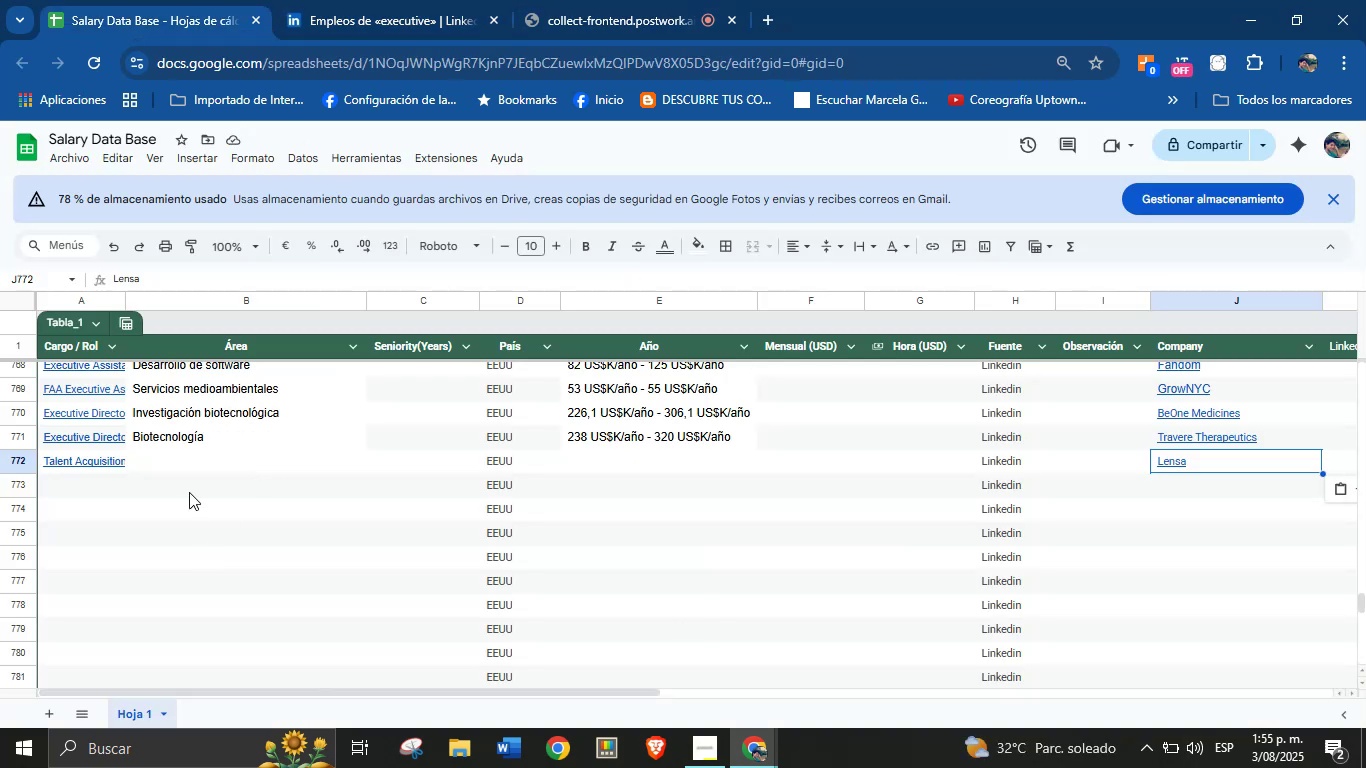 
key(Control+V)
 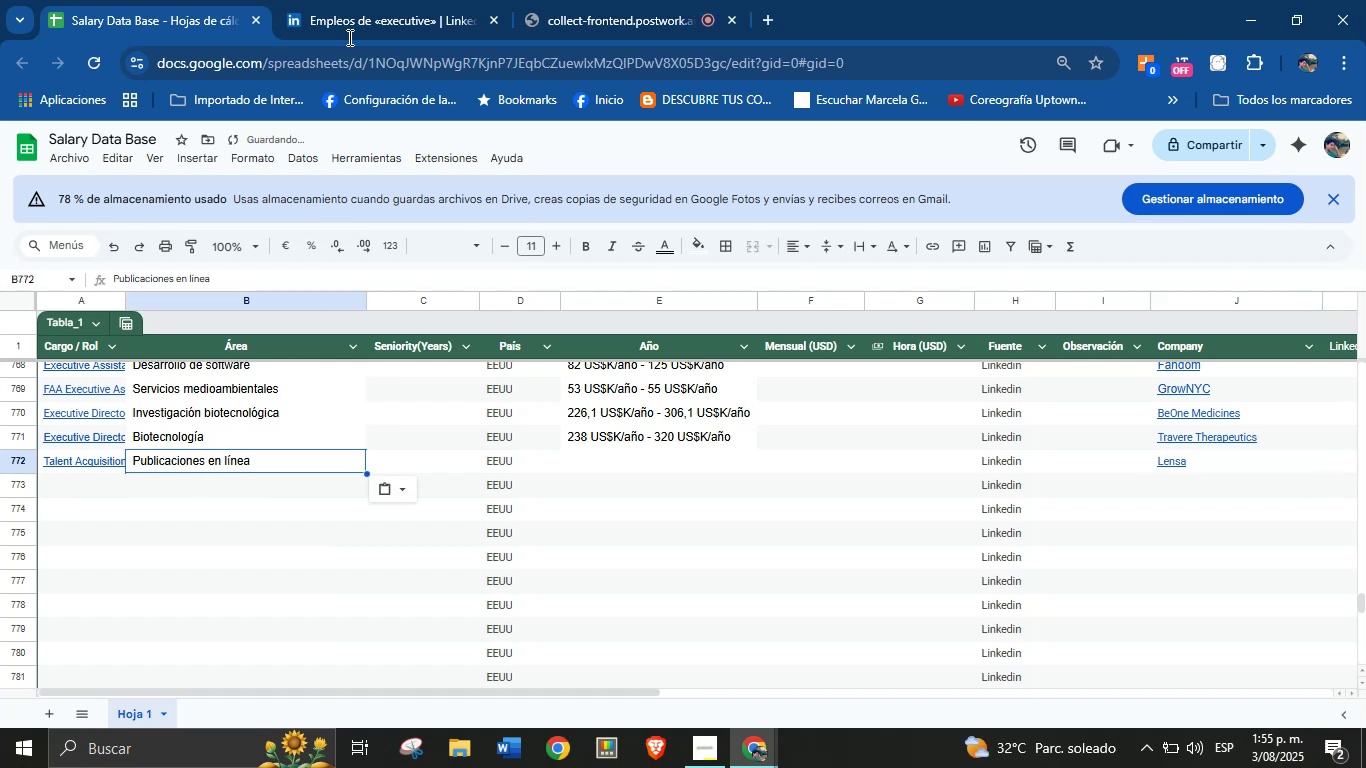 
left_click([336, 0])
 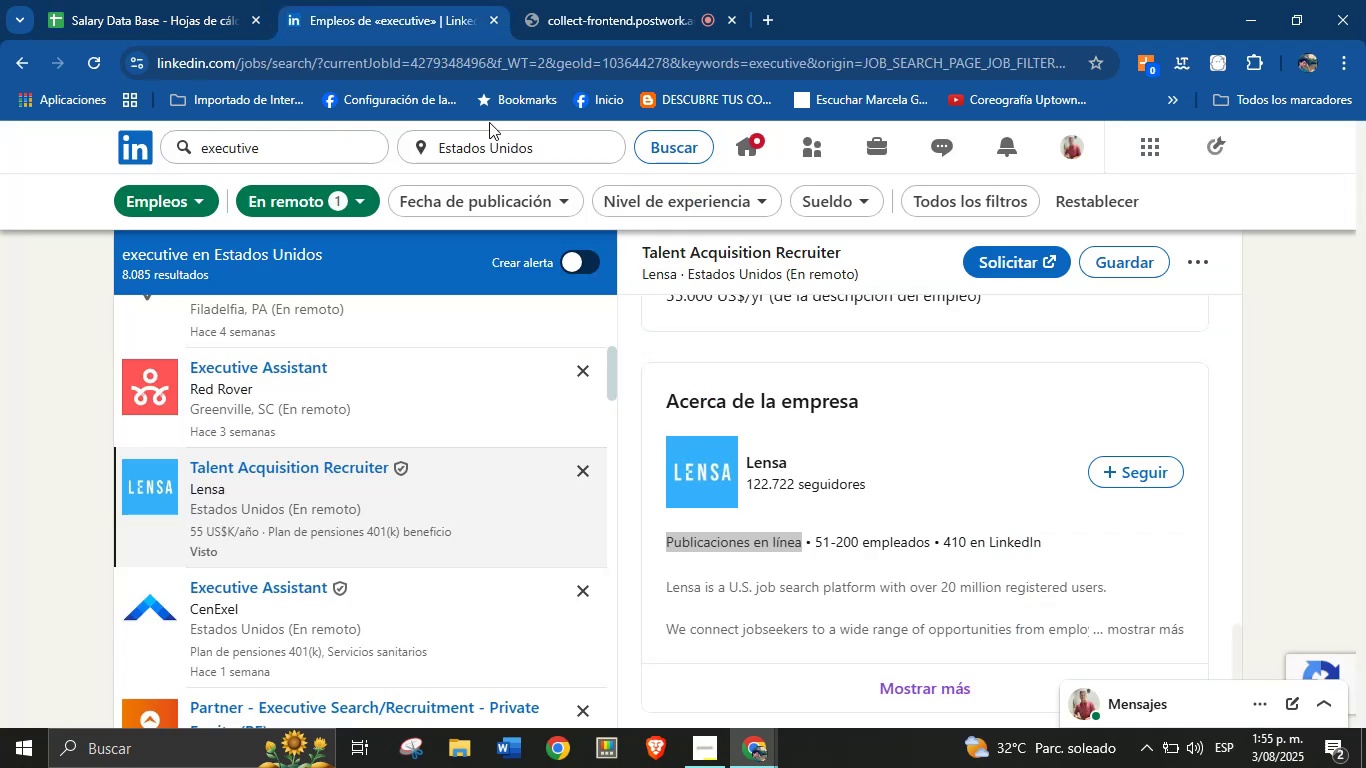 
scroll: coordinate [805, 468], scroll_direction: up, amount: 25.0
 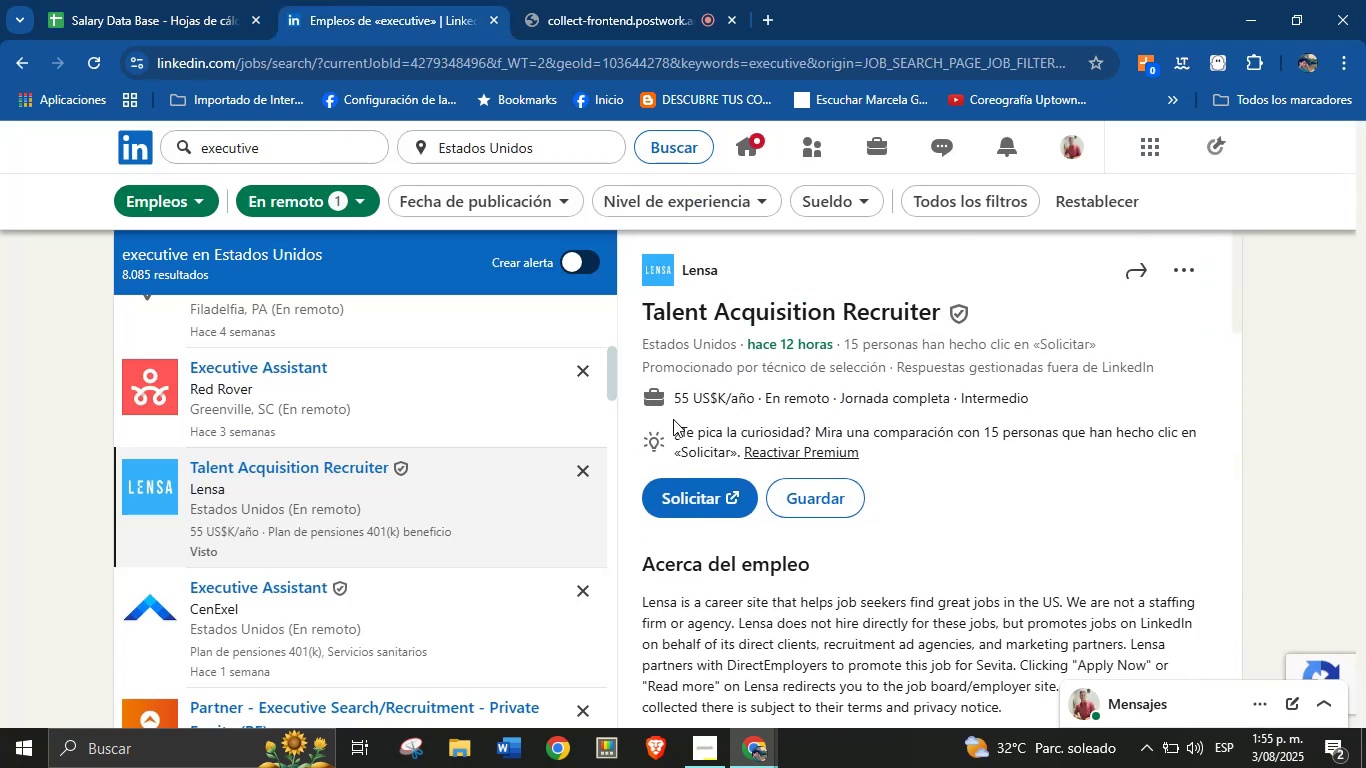 
left_click_drag(start_coordinate=[672, 397], to_coordinate=[759, 399])
 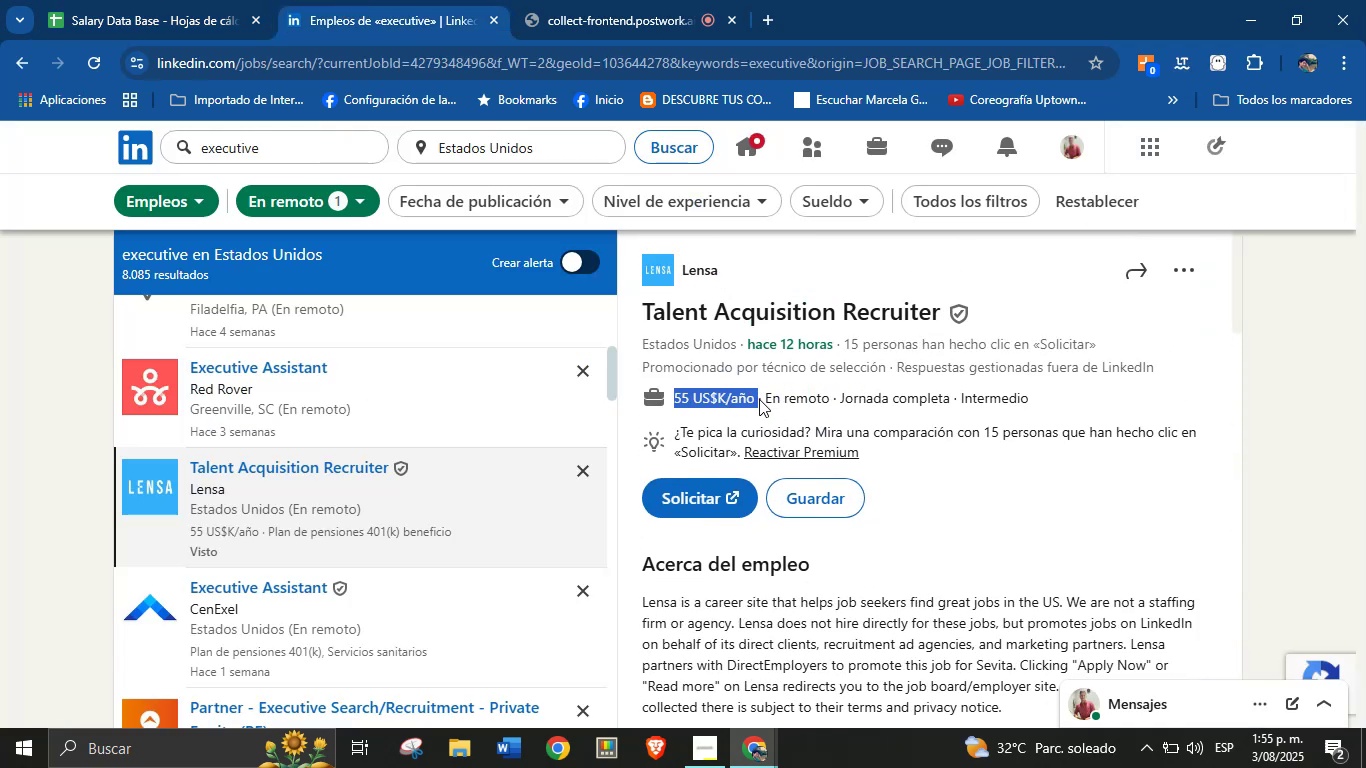 
key(Control+C)
 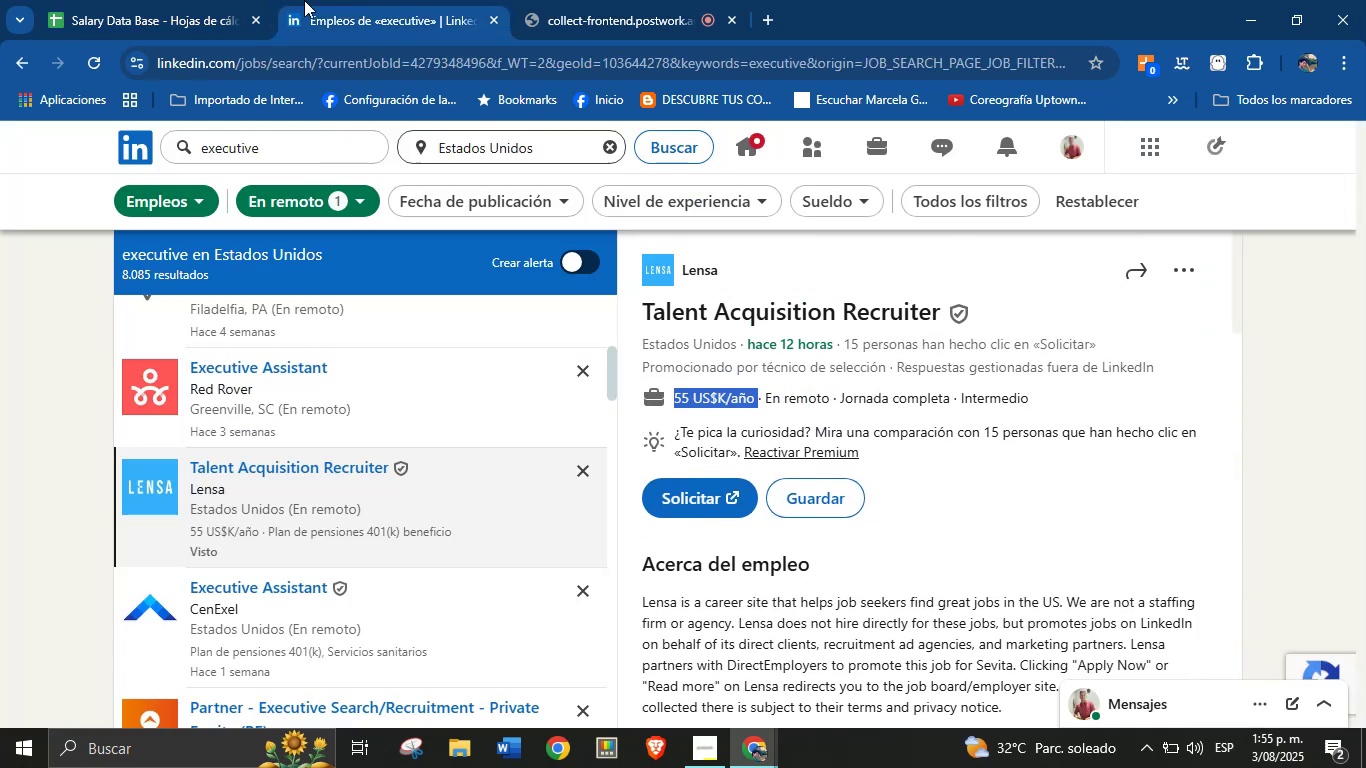 
left_click([235, 0])
 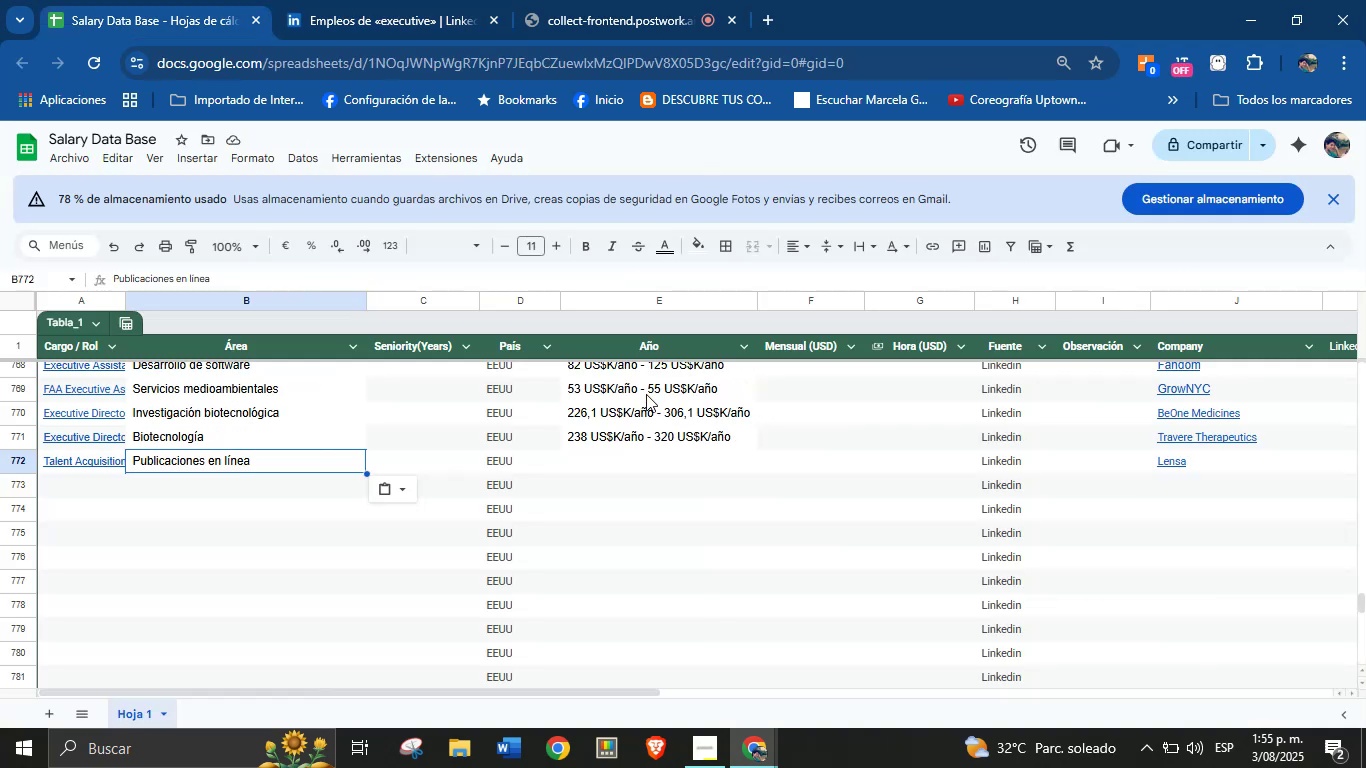 
left_click([623, 450])
 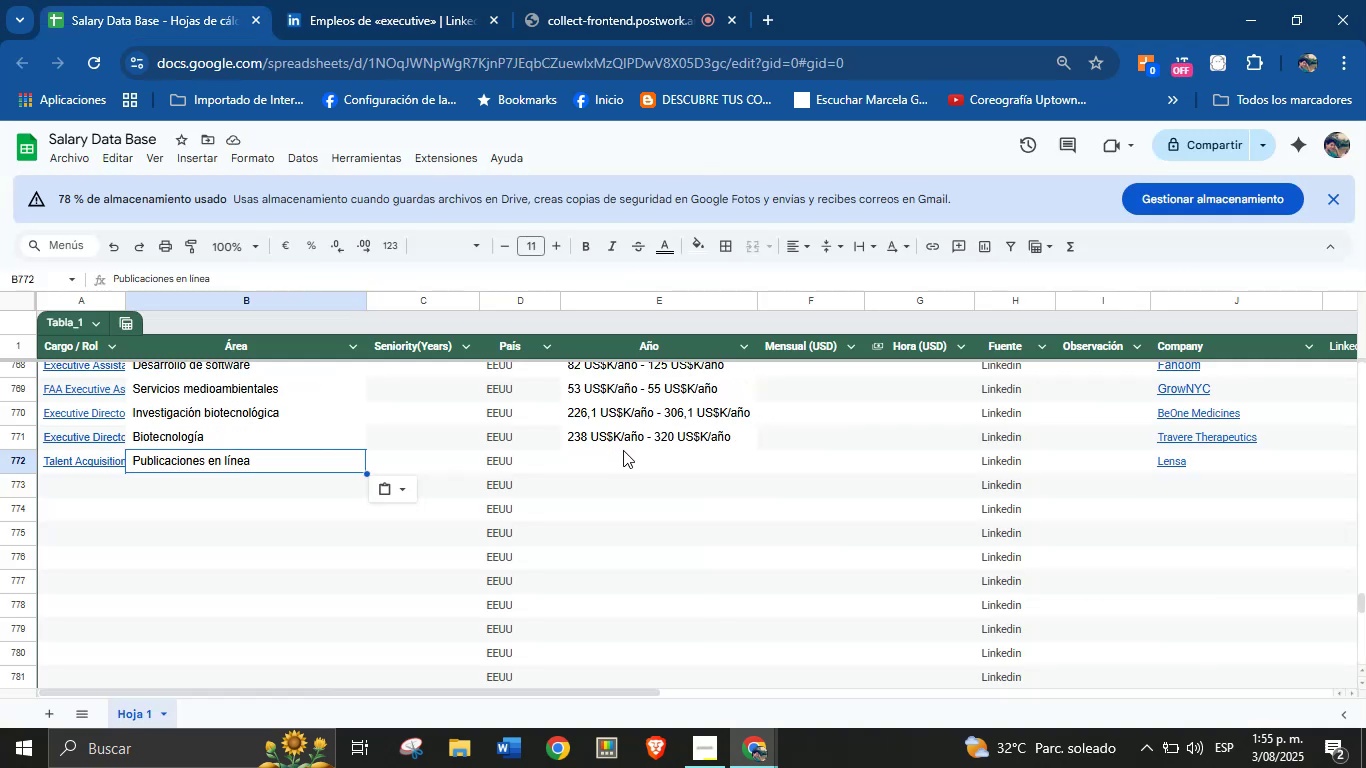 
hold_key(key=ControlLeft, duration=0.44)
 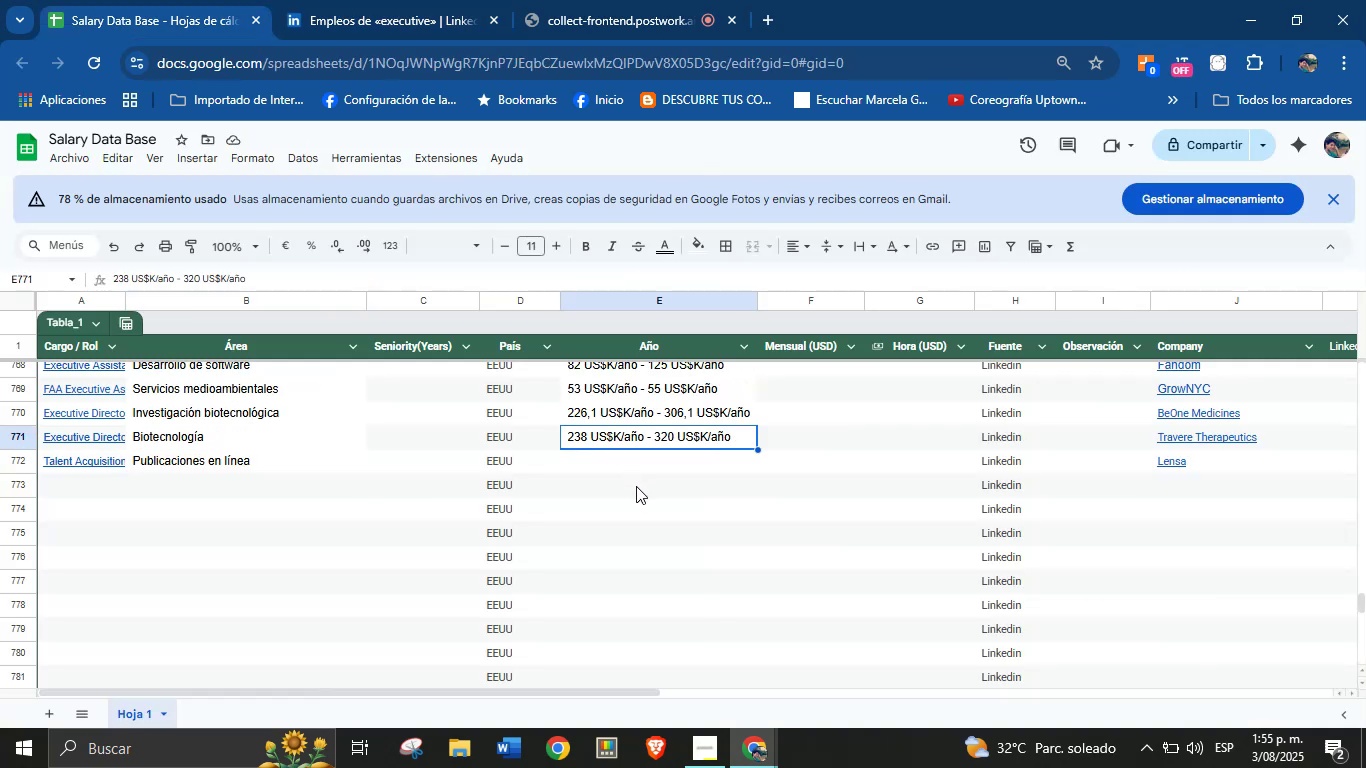 
left_click([636, 486])
 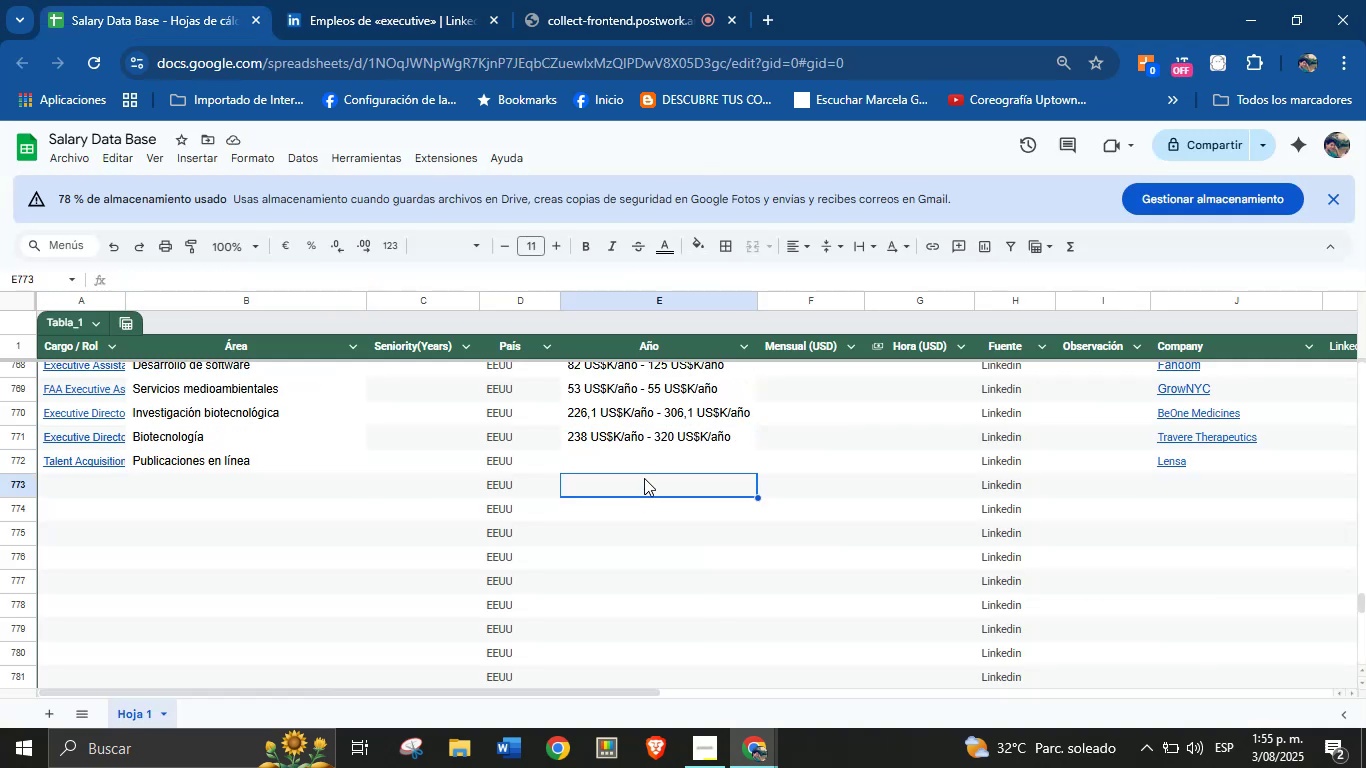 
hold_key(key=ControlLeft, duration=0.55)
 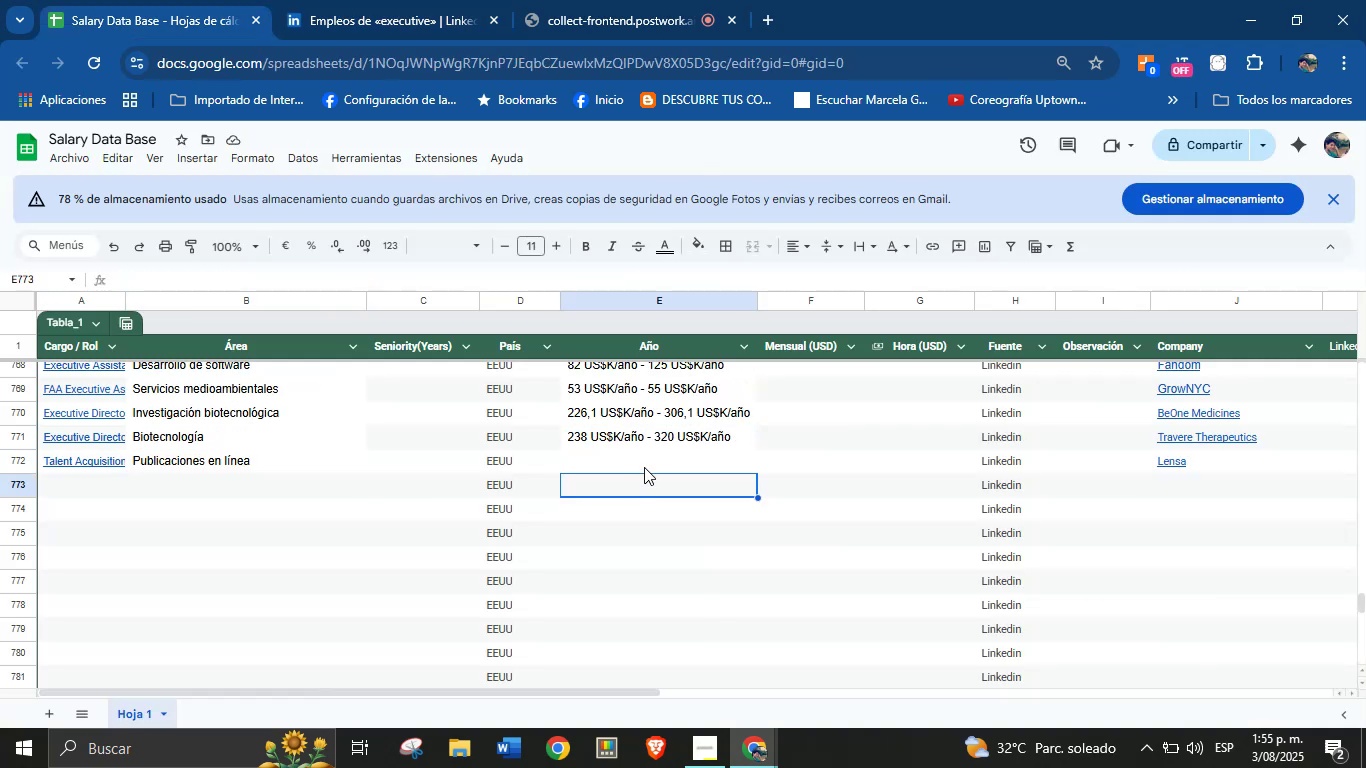 
left_click([644, 467])
 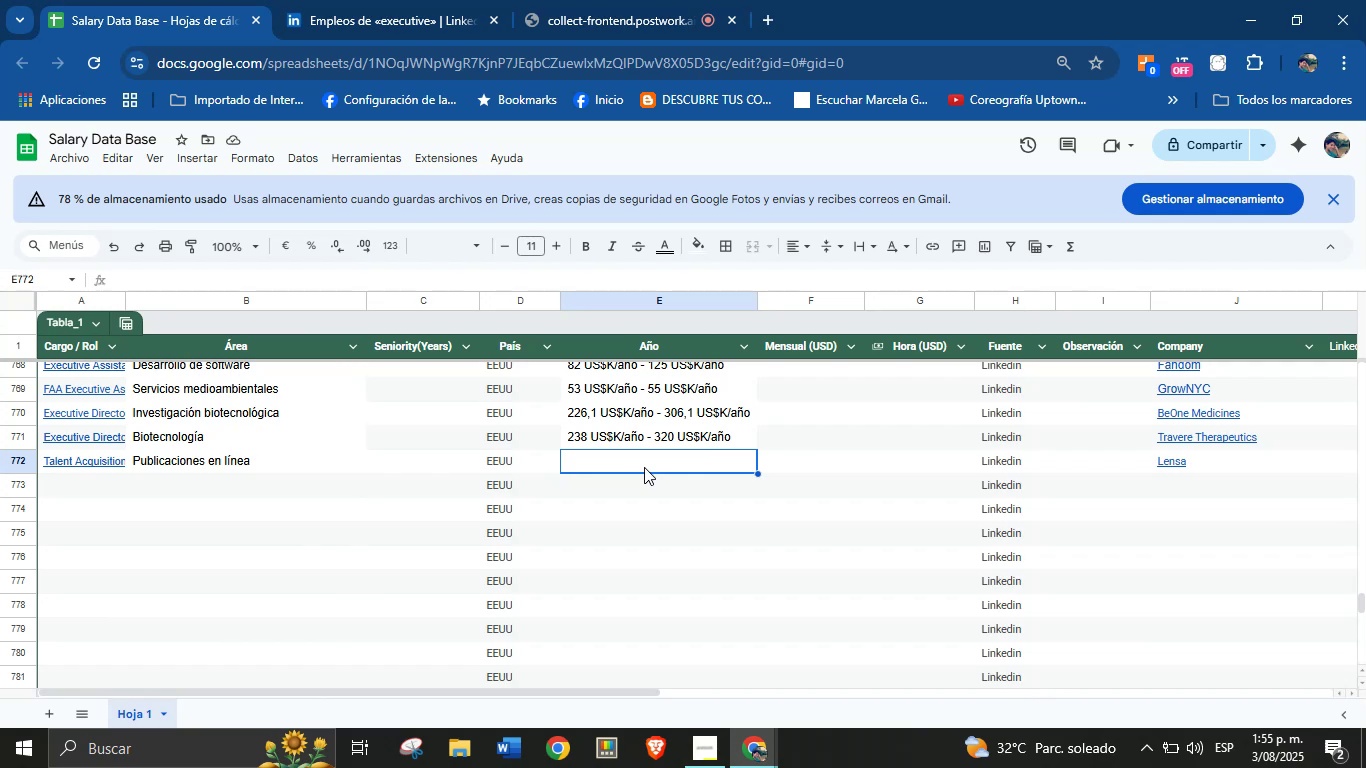 
key(Control+V)
 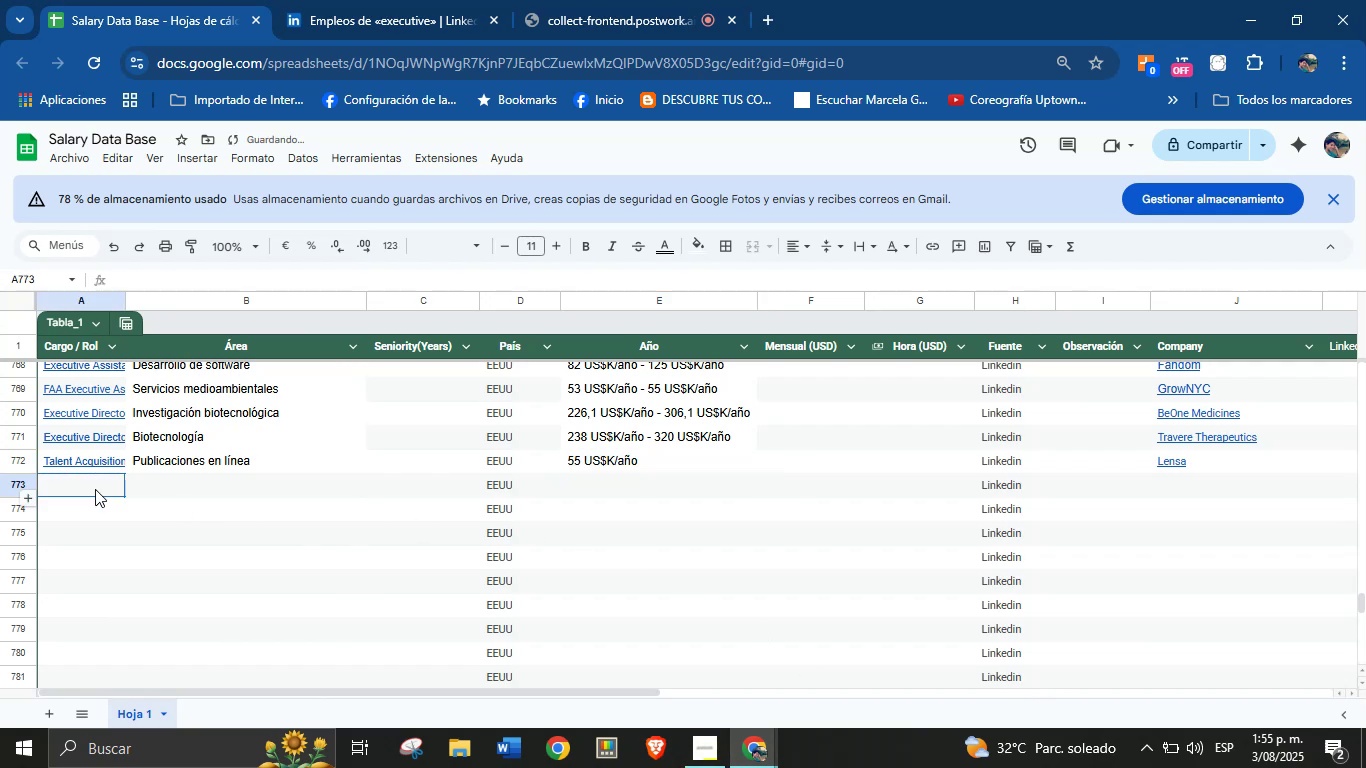 
left_click([341, 0])
 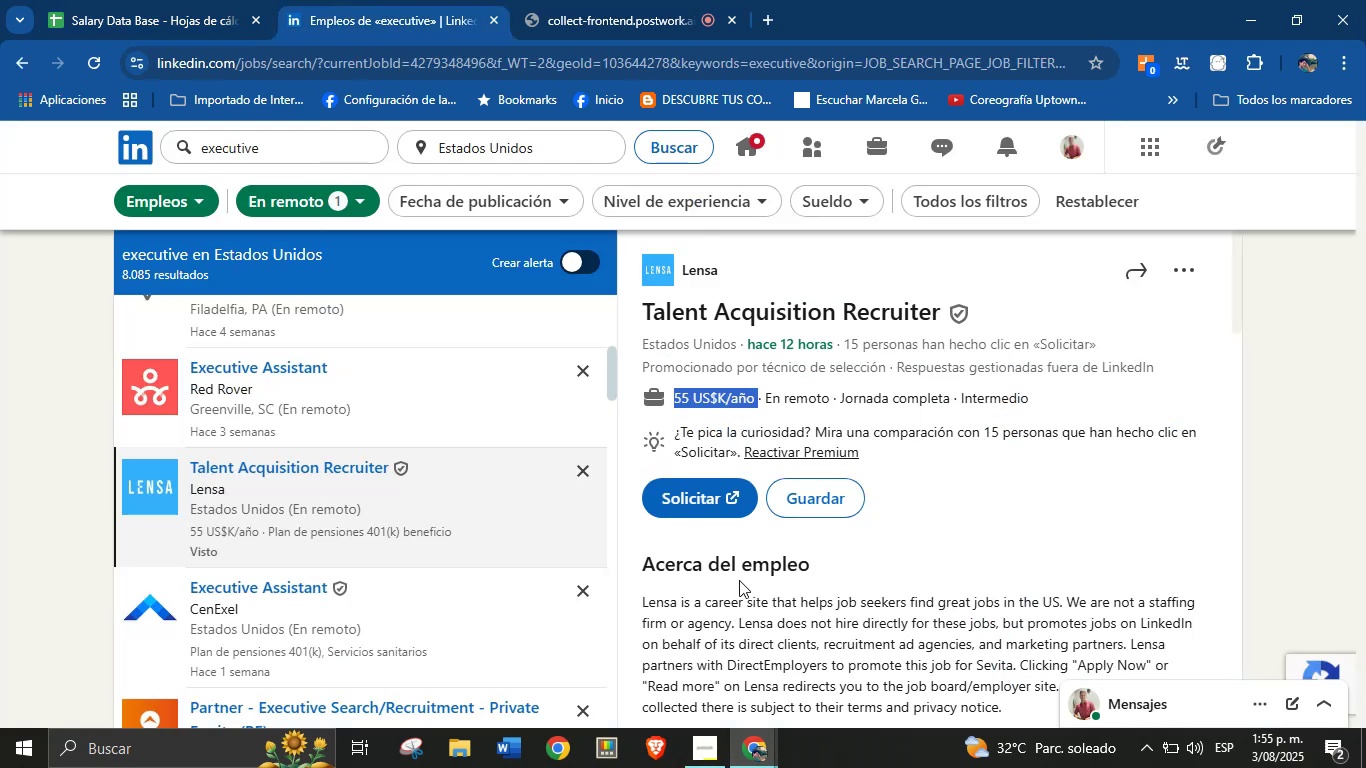 
scroll: coordinate [321, 535], scroll_direction: down, amount: 4.0
 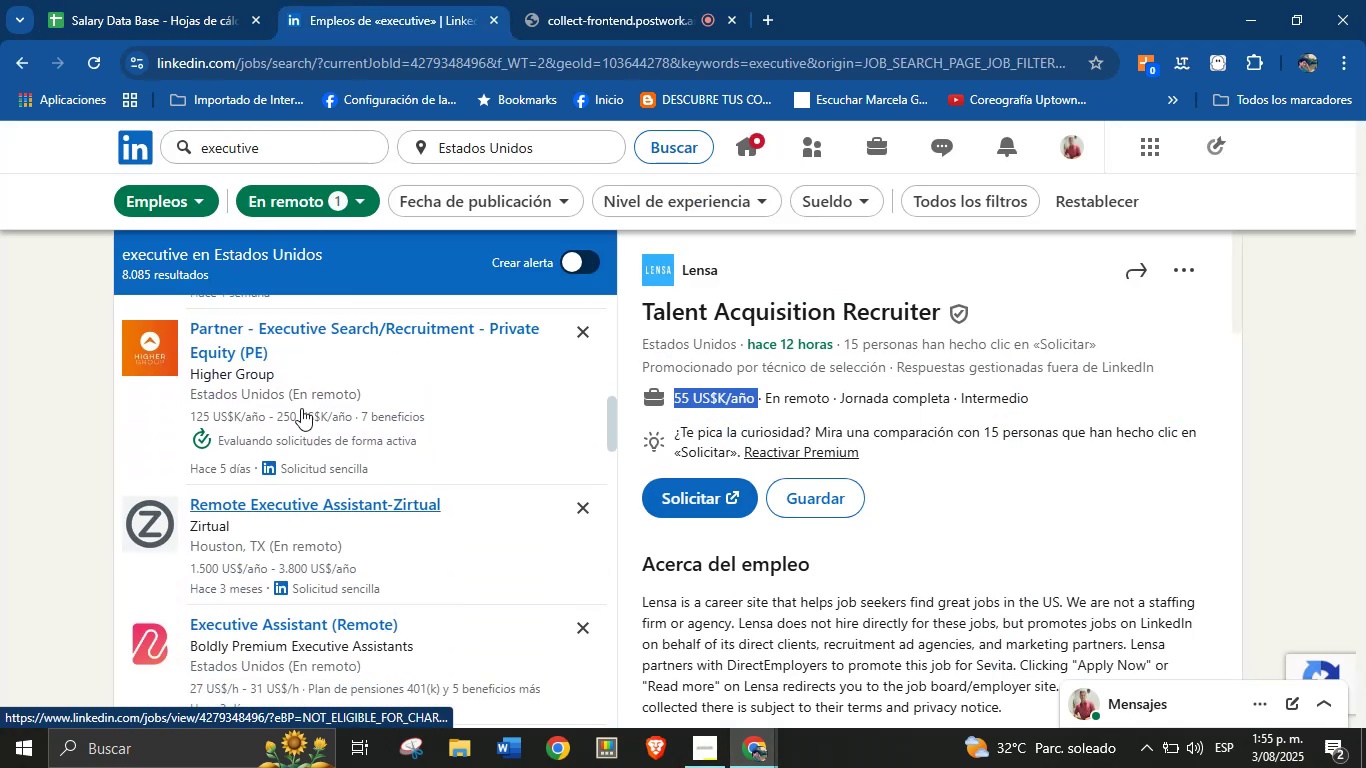 
left_click([262, 333])
 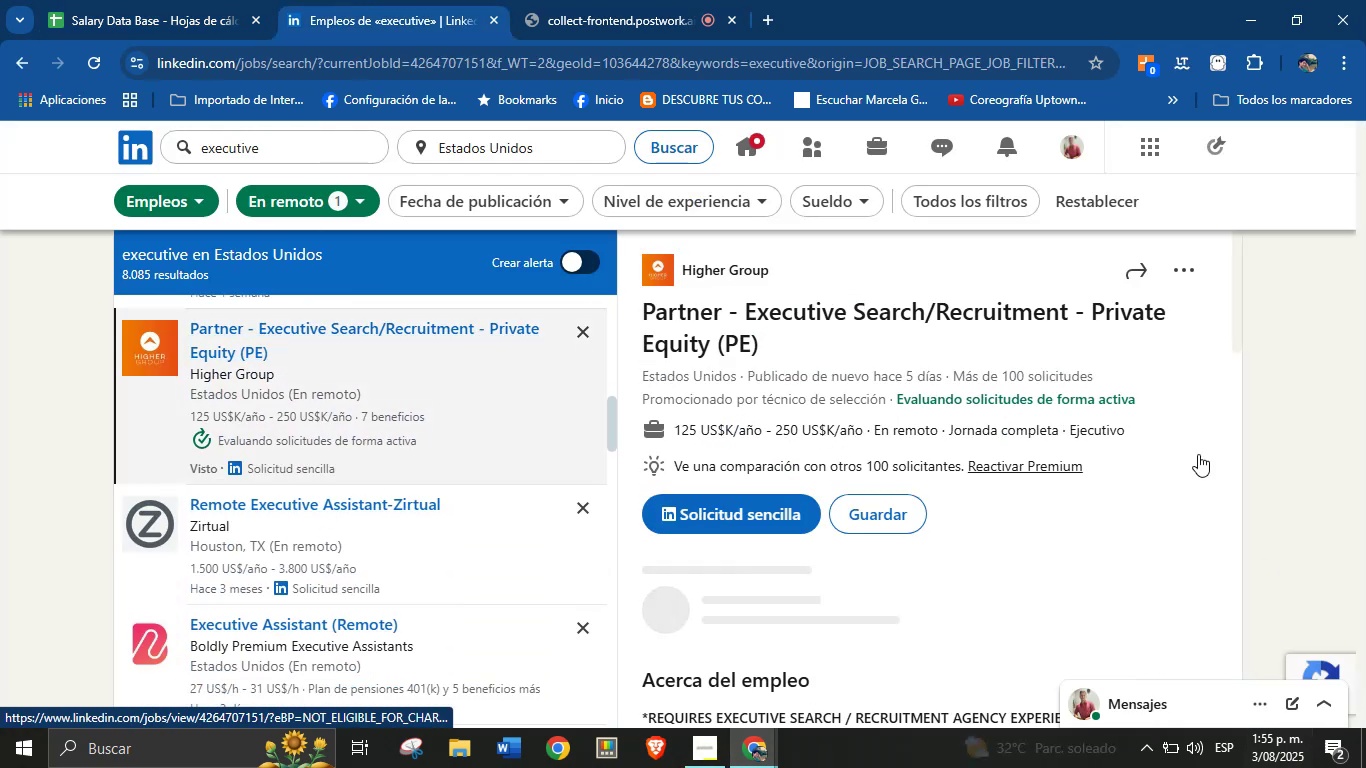 
left_click_drag(start_coordinate=[794, 328], to_coordinate=[646, 306])
 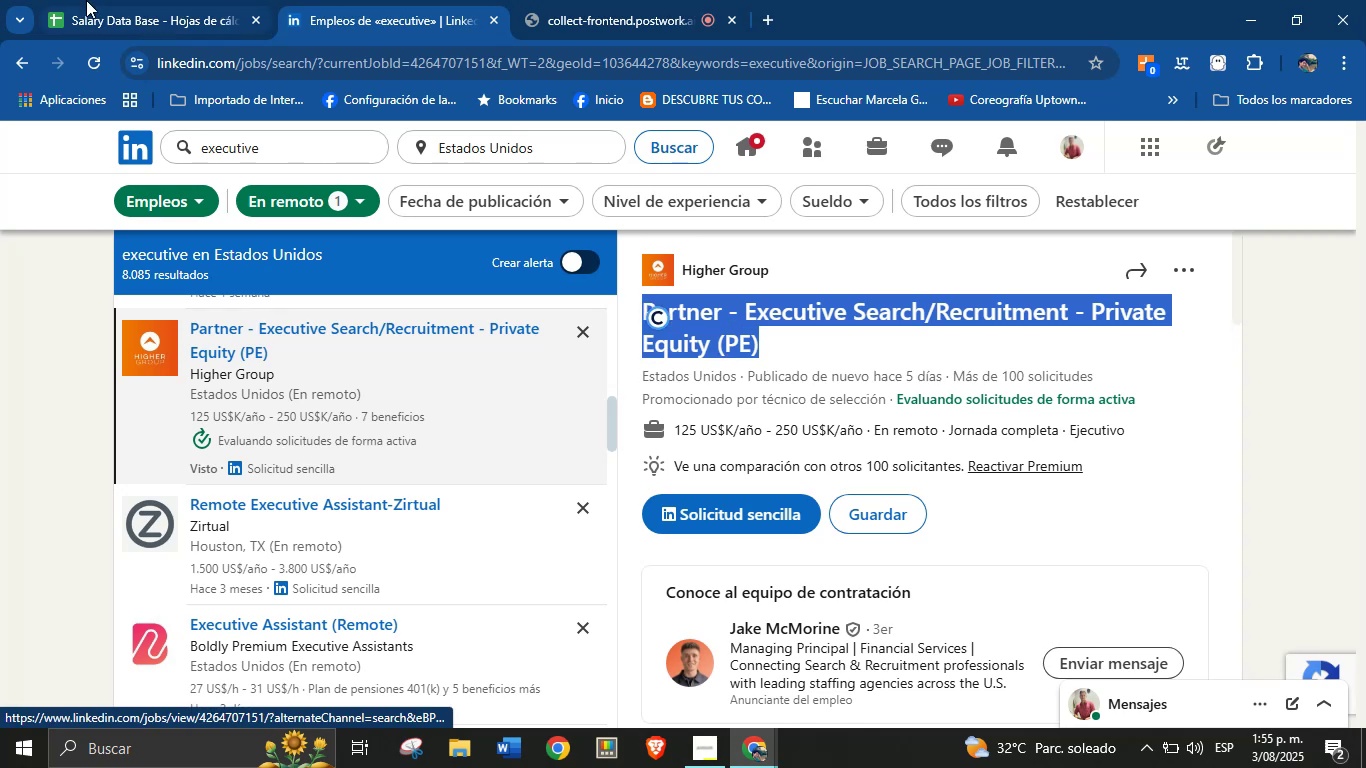 
key(Control+C)
 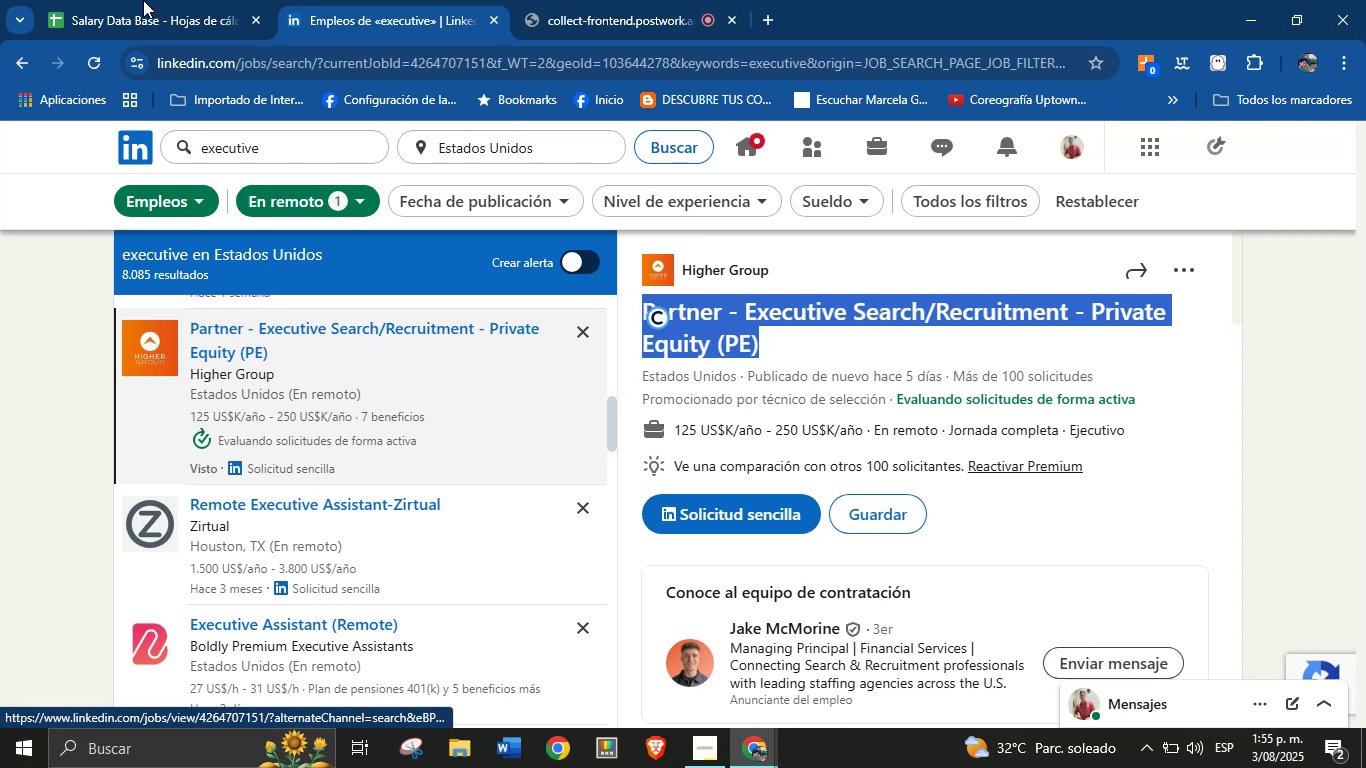 
left_click([87, 0])
 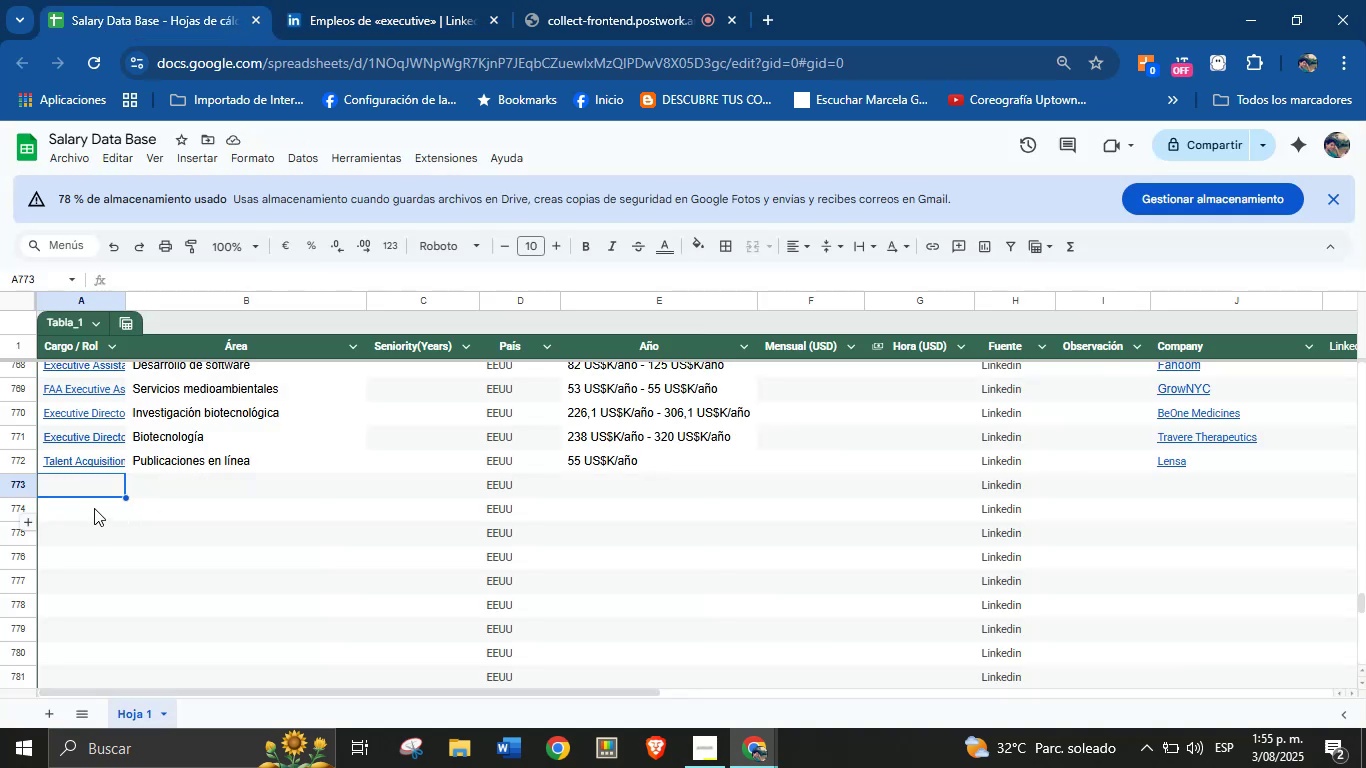 
left_click([86, 484])
 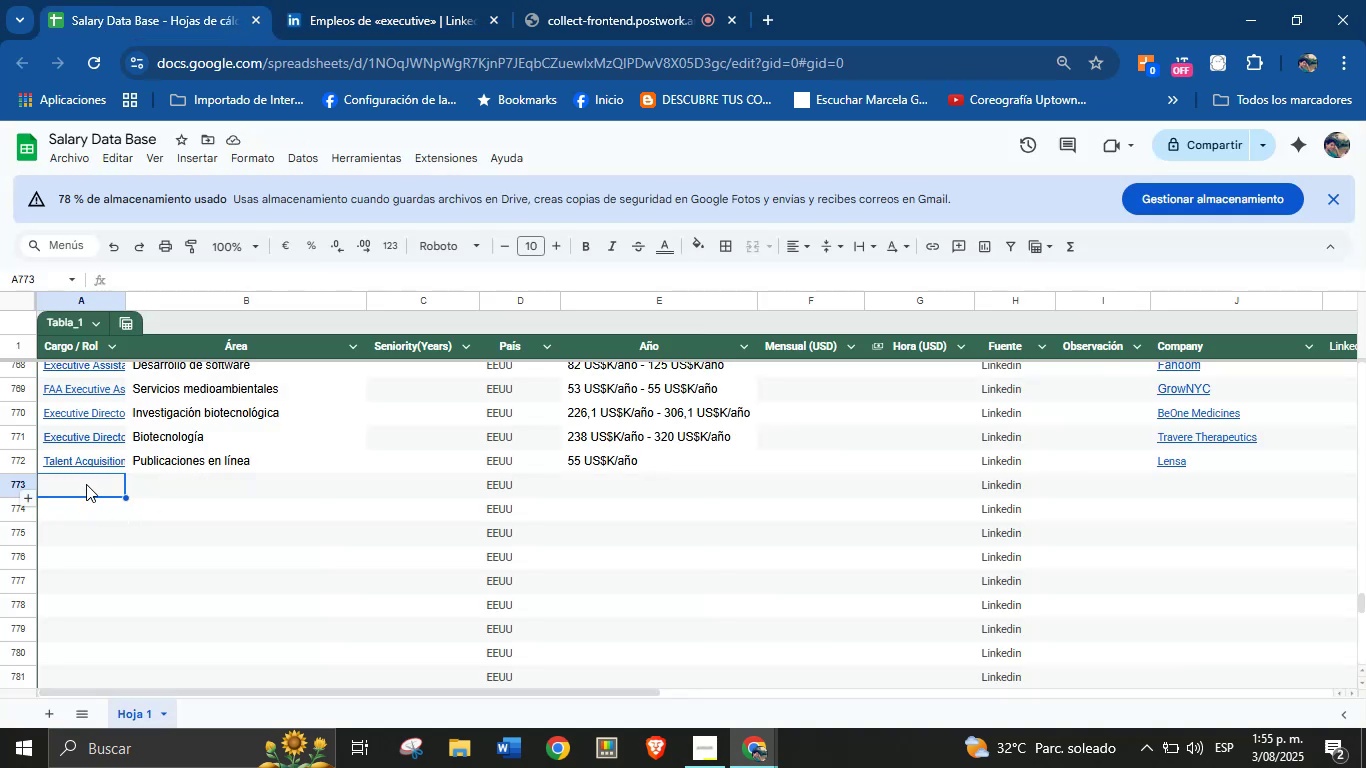 
key(Control+V)
 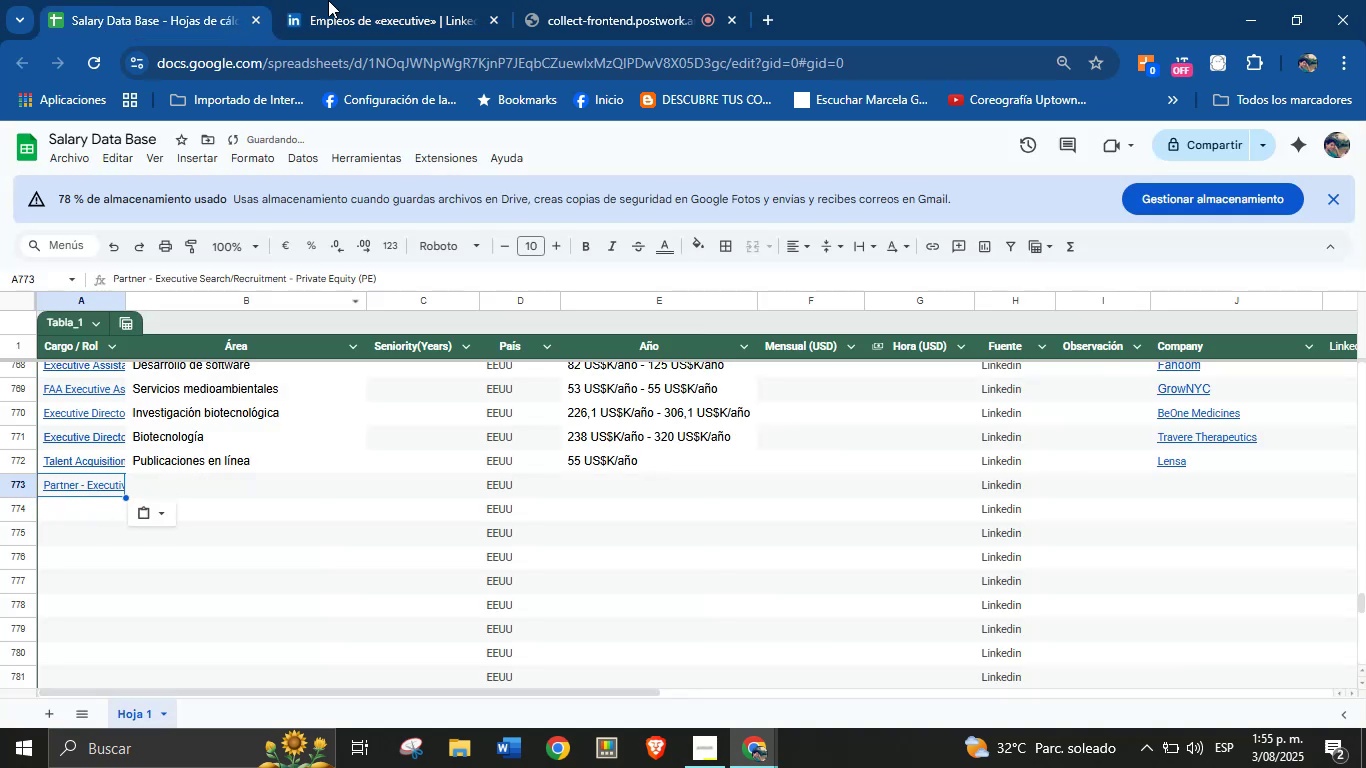 
left_click([338, 0])
 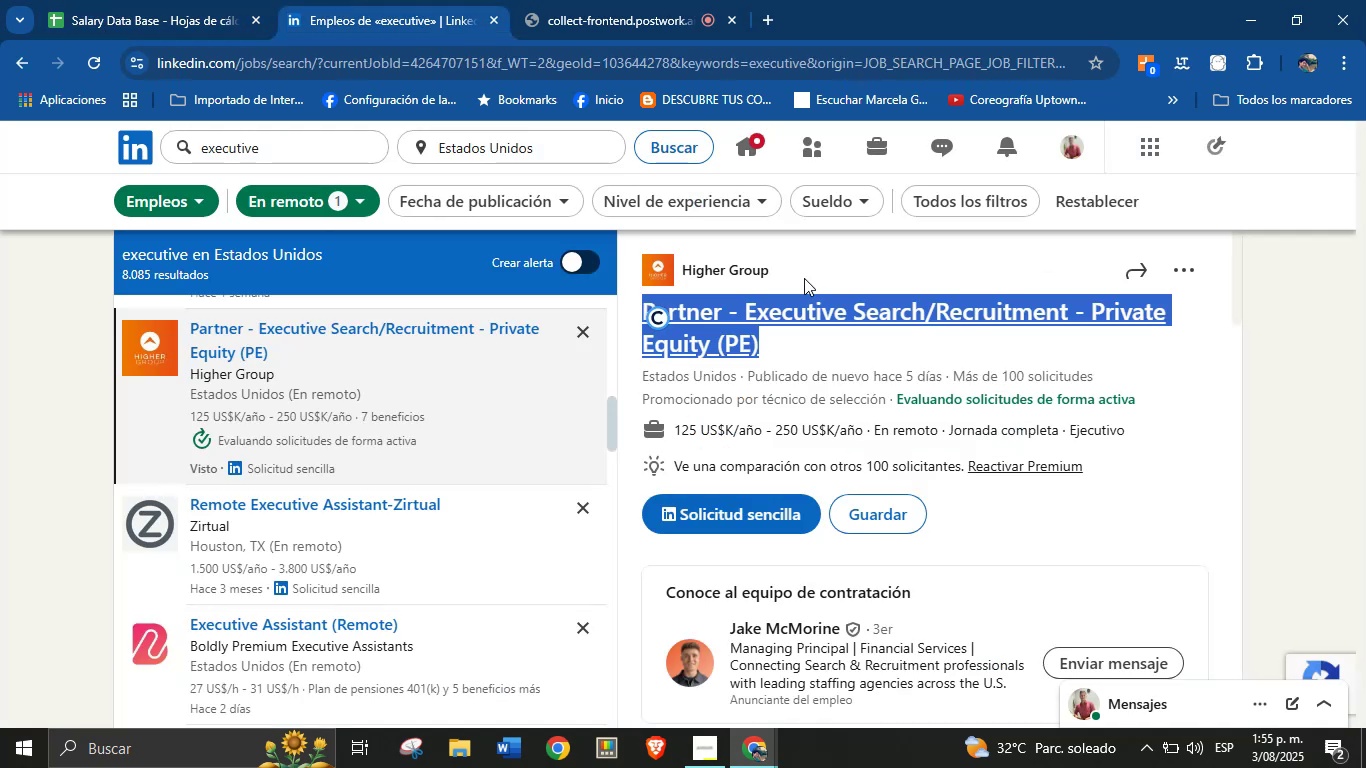 
left_click_drag(start_coordinate=[803, 277], to_coordinate=[686, 268])
 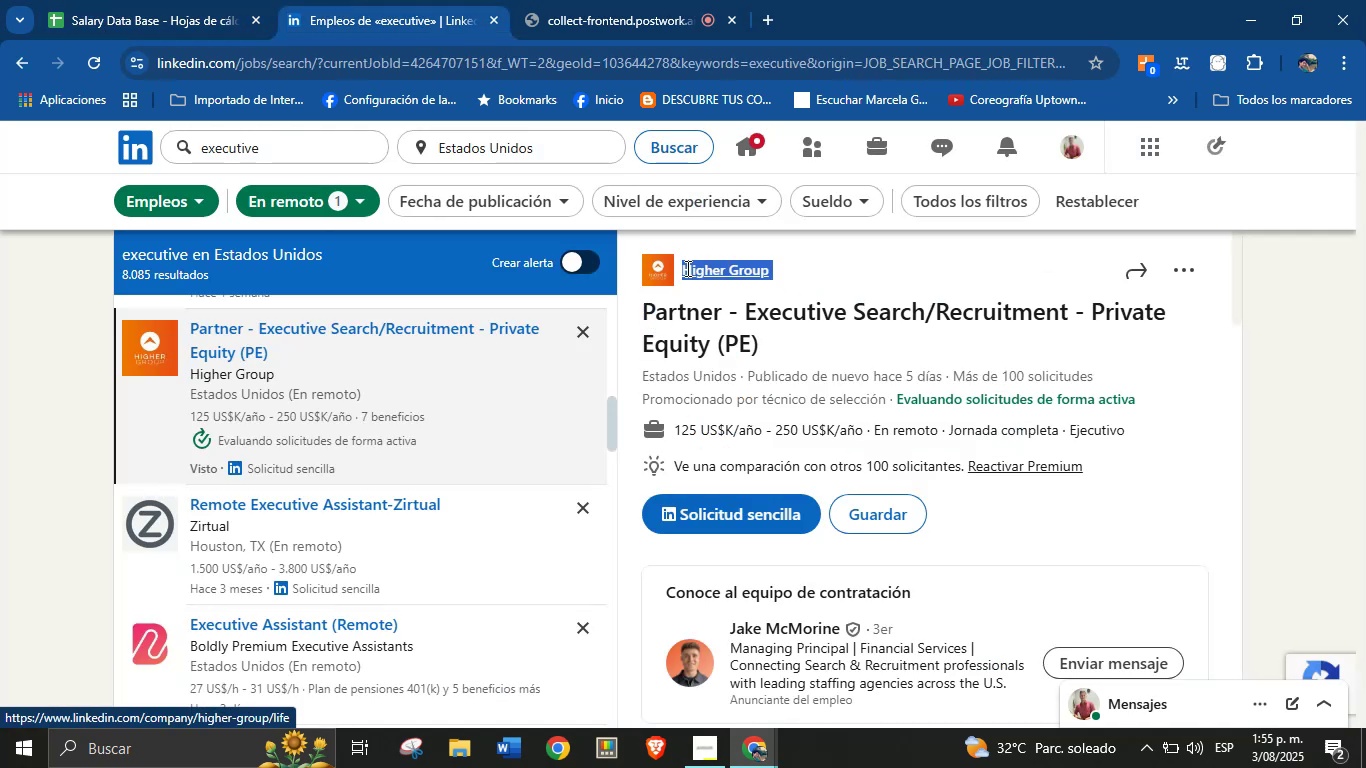 
key(Control+C)
 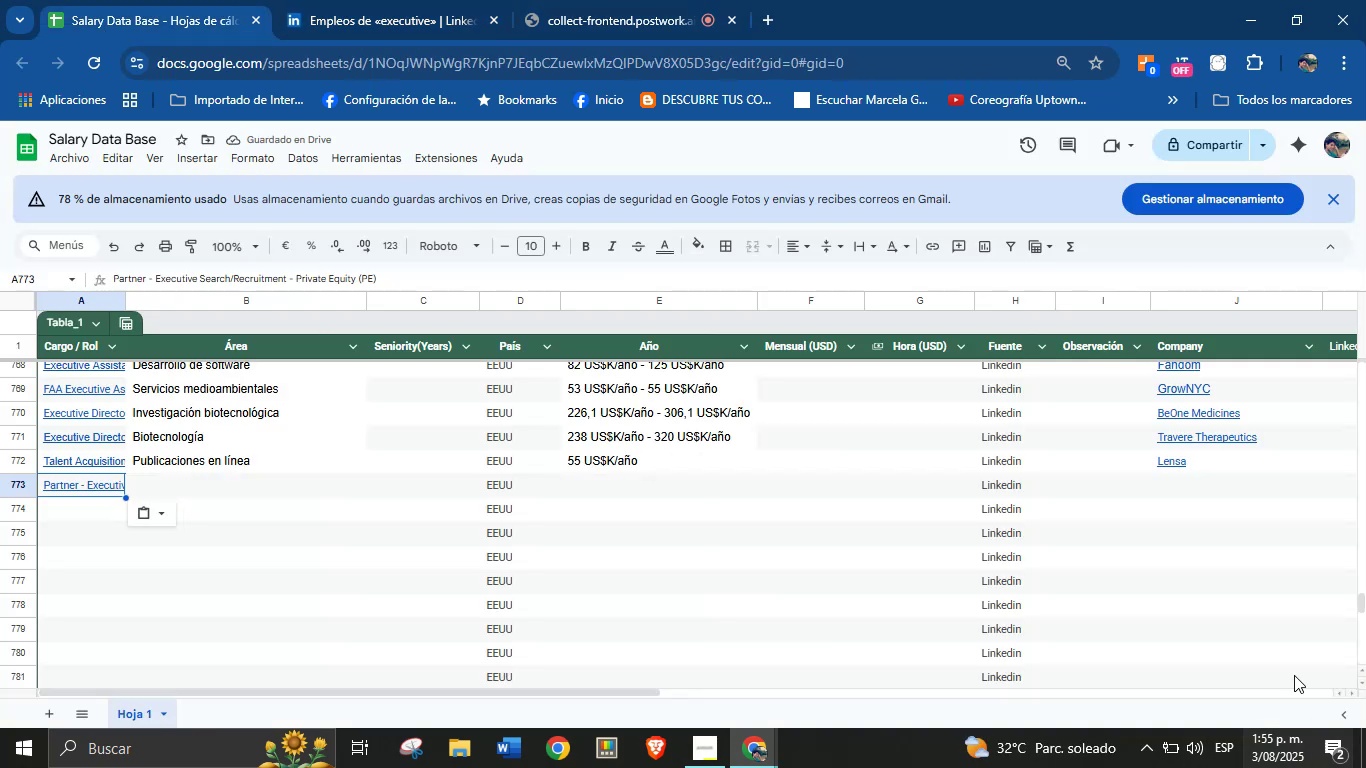 
key(Control+V)
 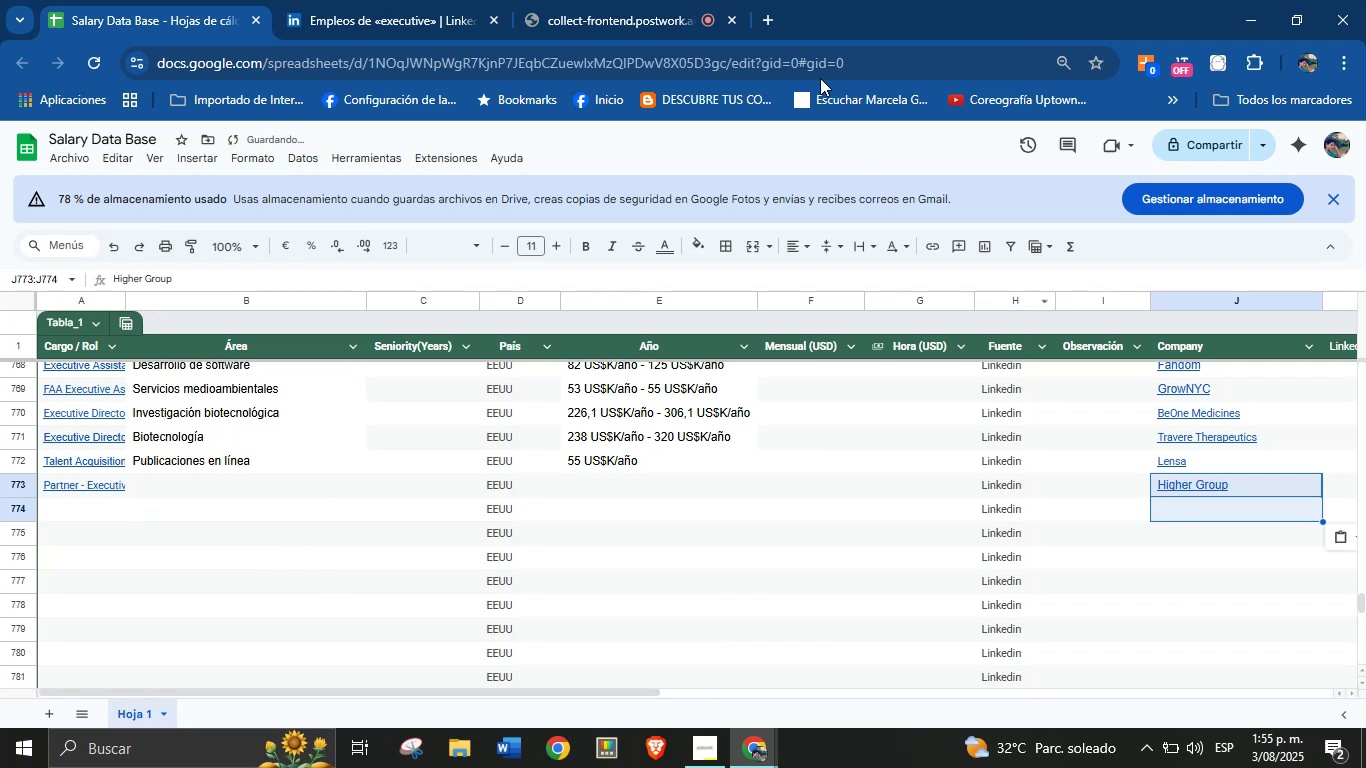 
left_click_drag(start_coordinate=[447, 0], to_coordinate=[439, 0])
 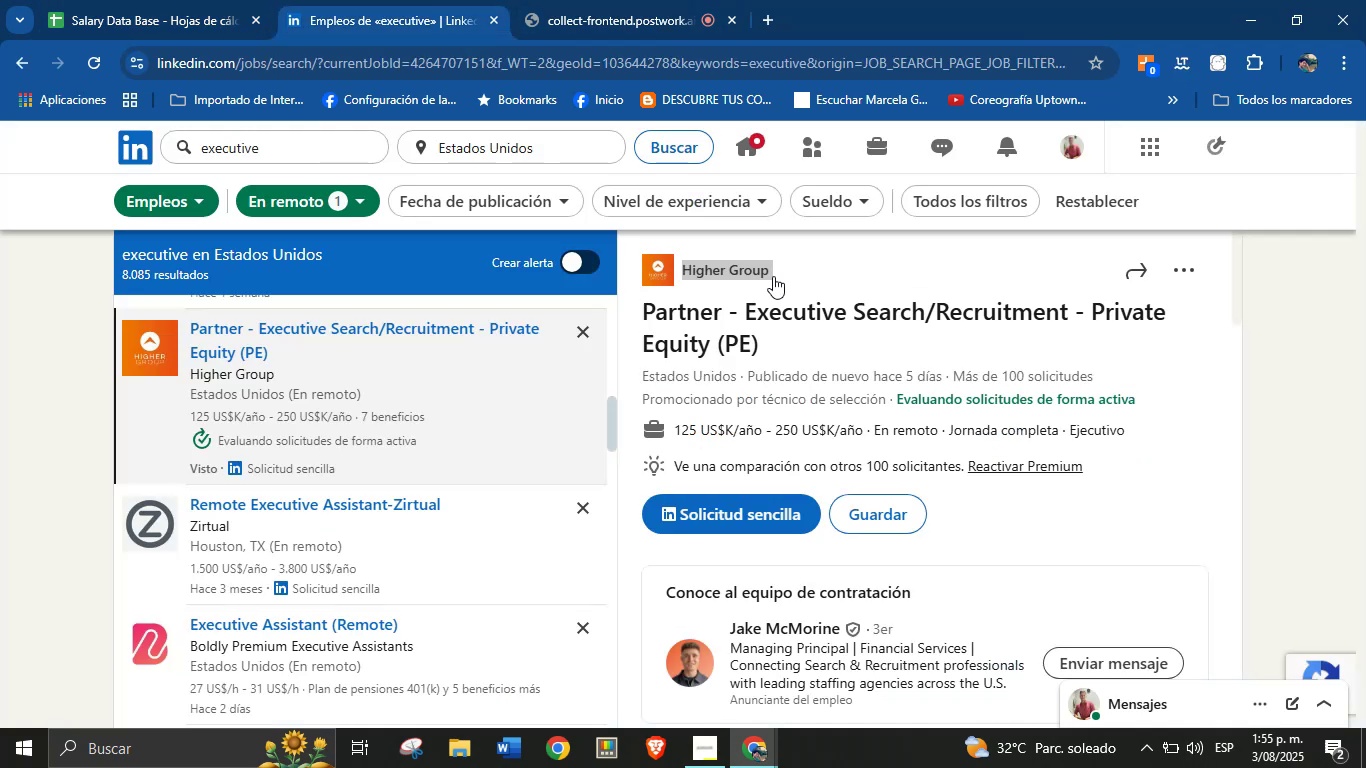 
scroll: coordinate [852, 494], scroll_direction: down, amount: 3.0
 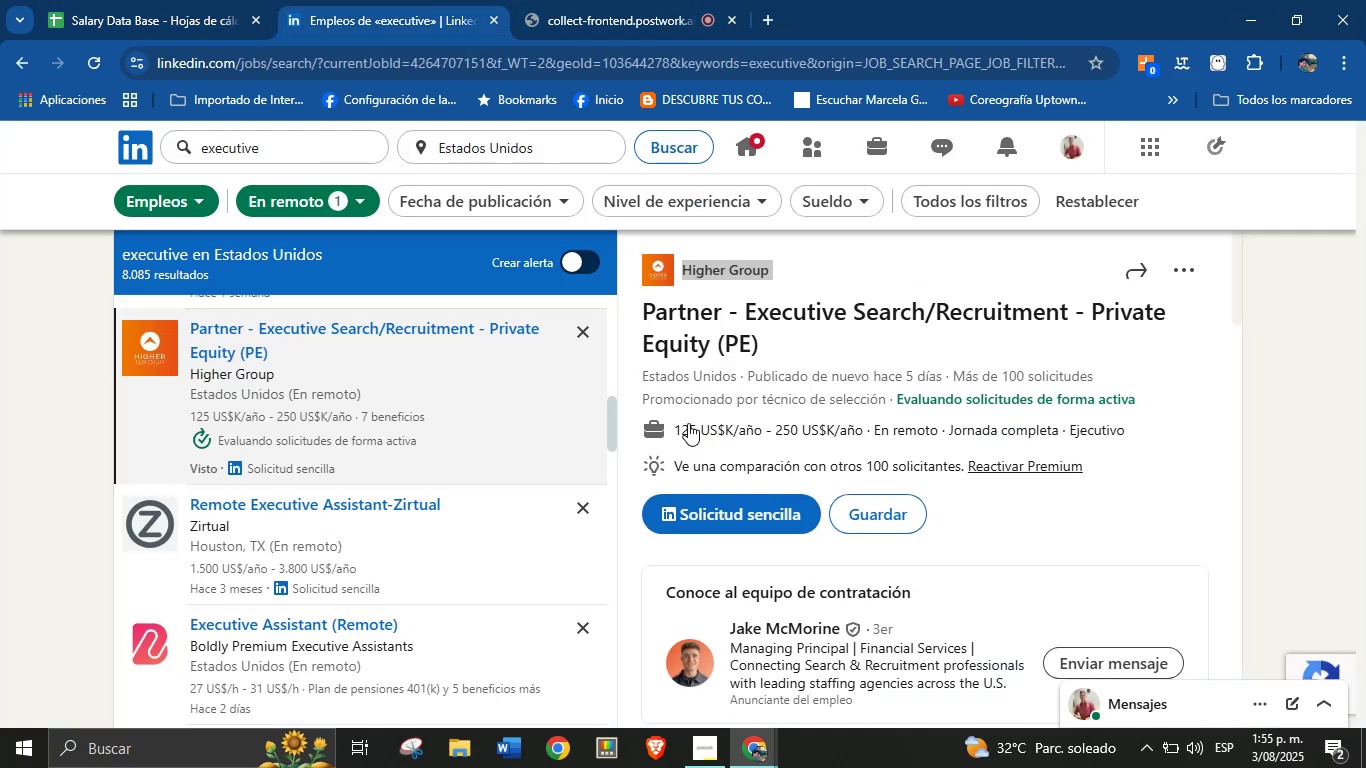 
scroll: coordinate [873, 446], scroll_direction: up, amount: 13.0
 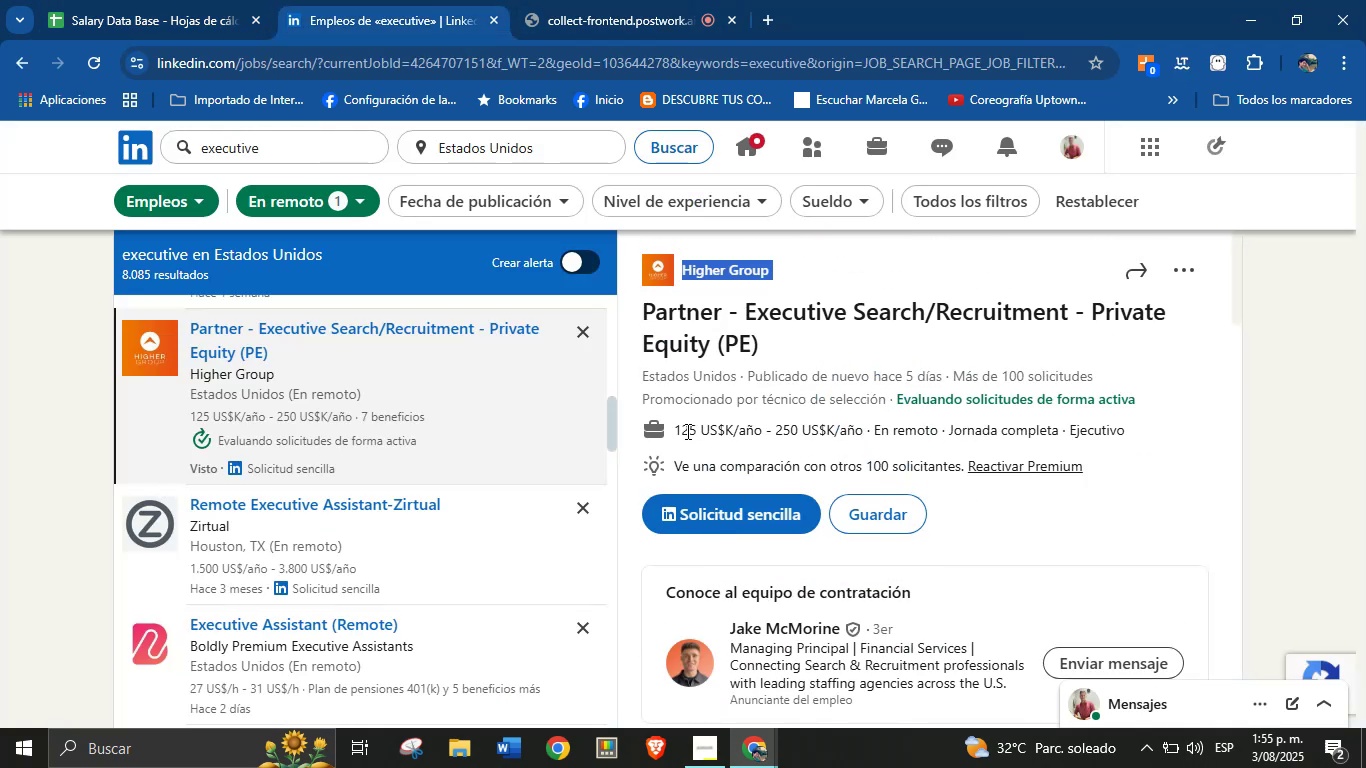 
left_click_drag(start_coordinate=[671, 431], to_coordinate=[874, 434])
 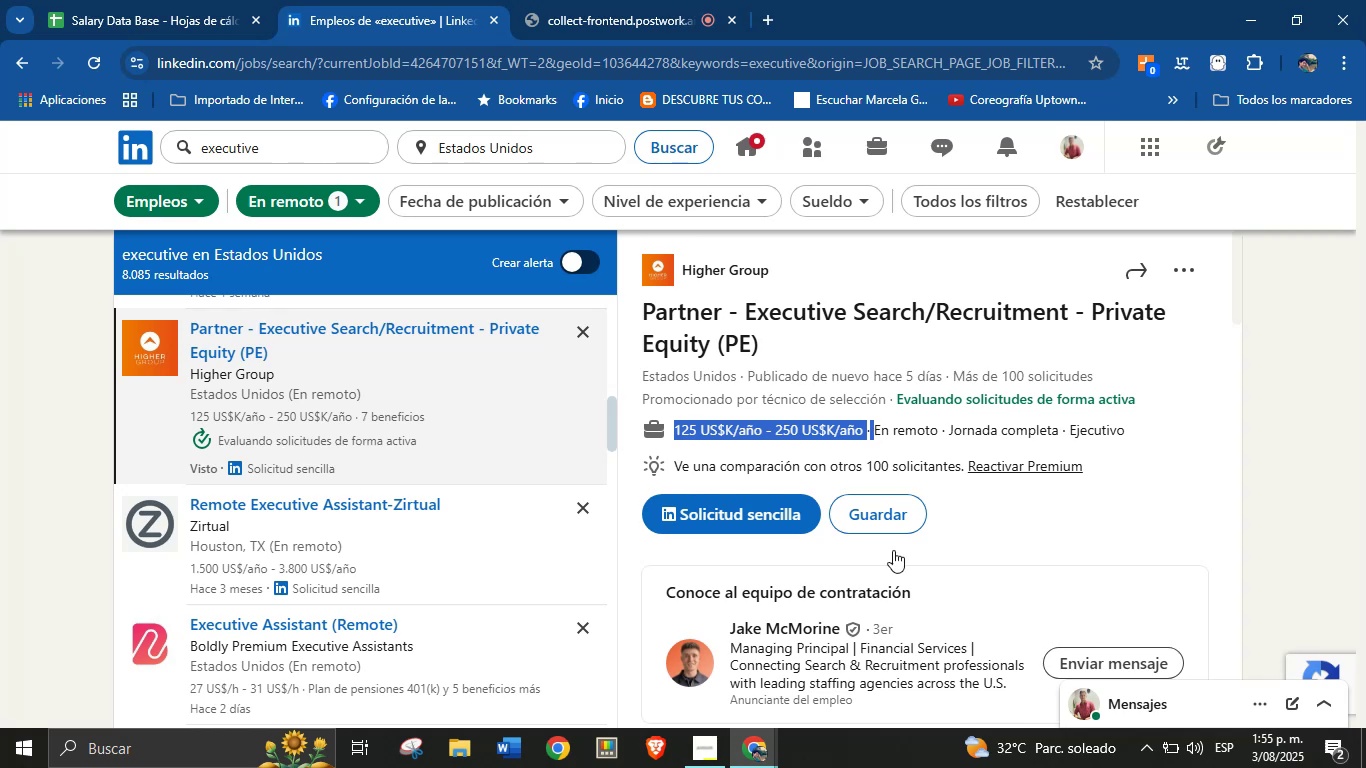 
key(Control+C)
 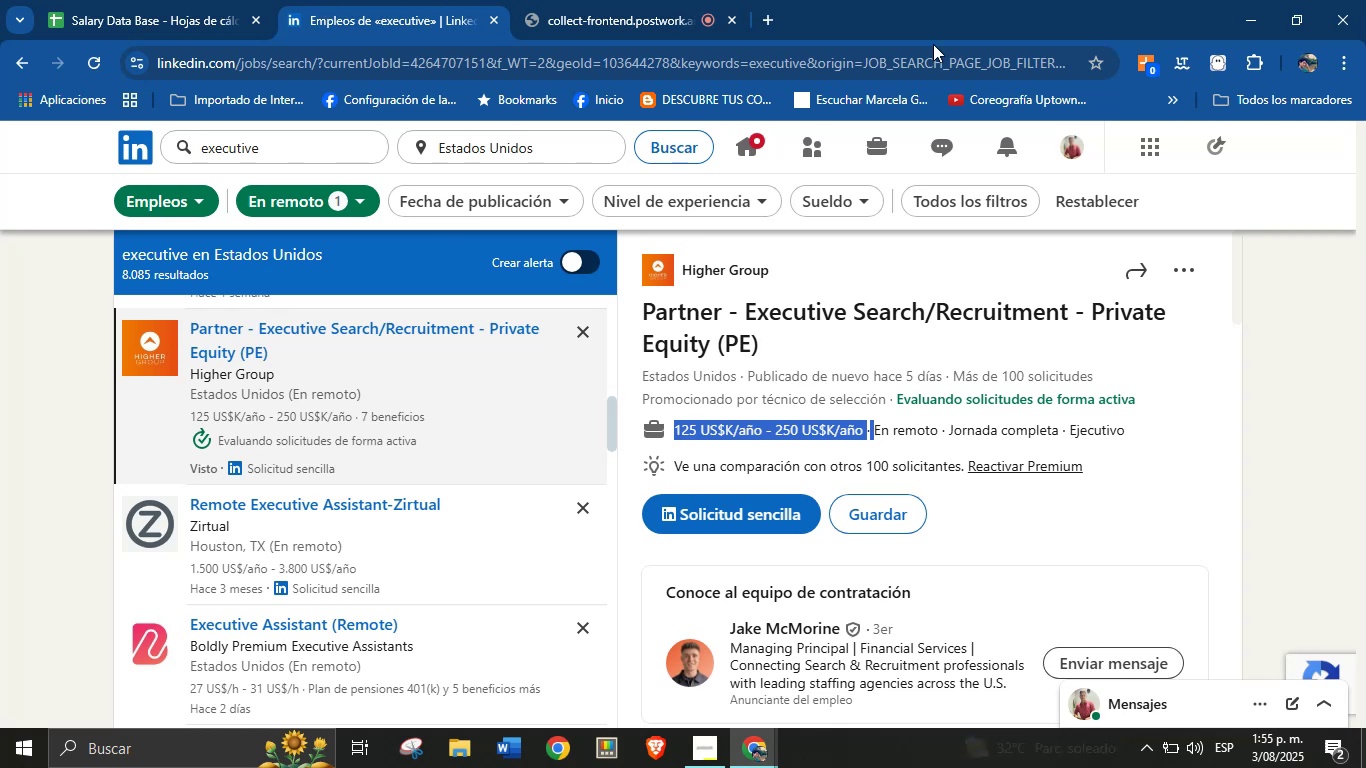 
left_click([157, 0])
 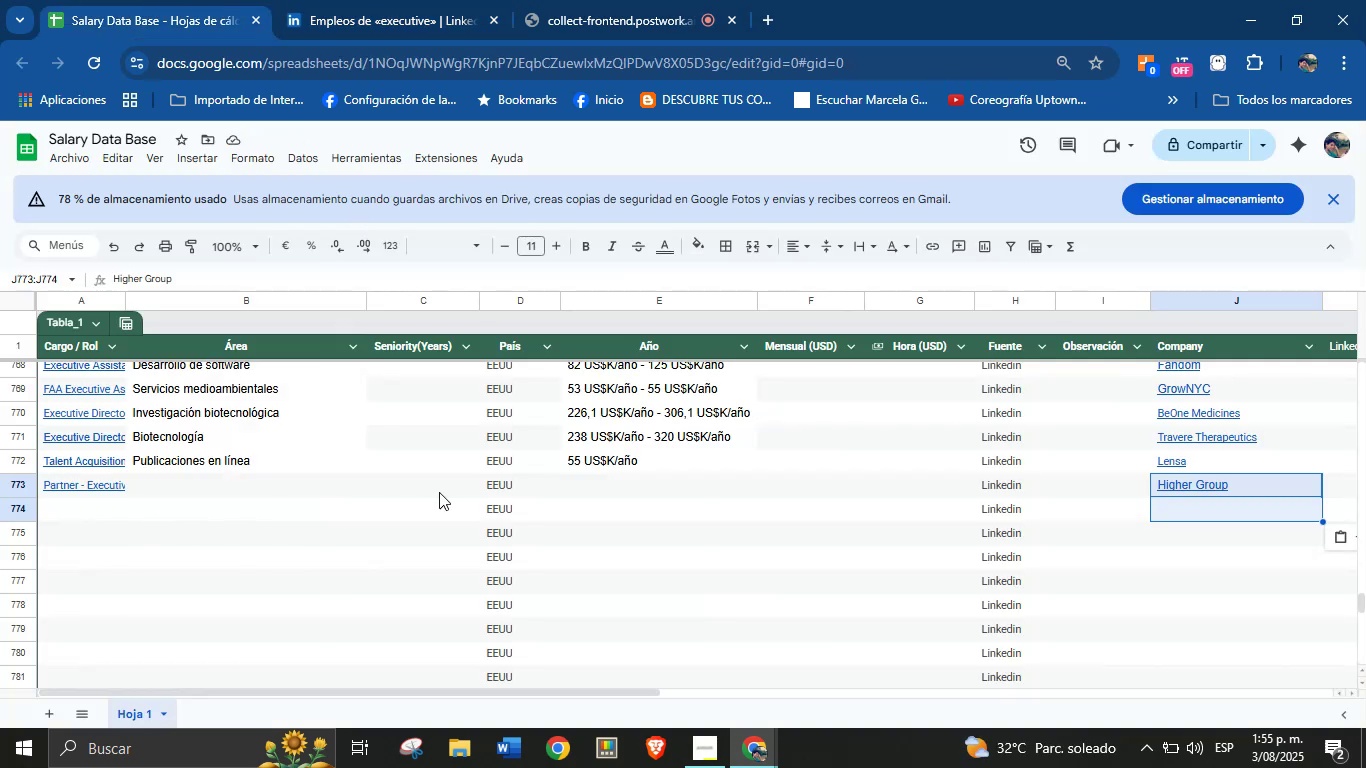 
left_click([603, 491])
 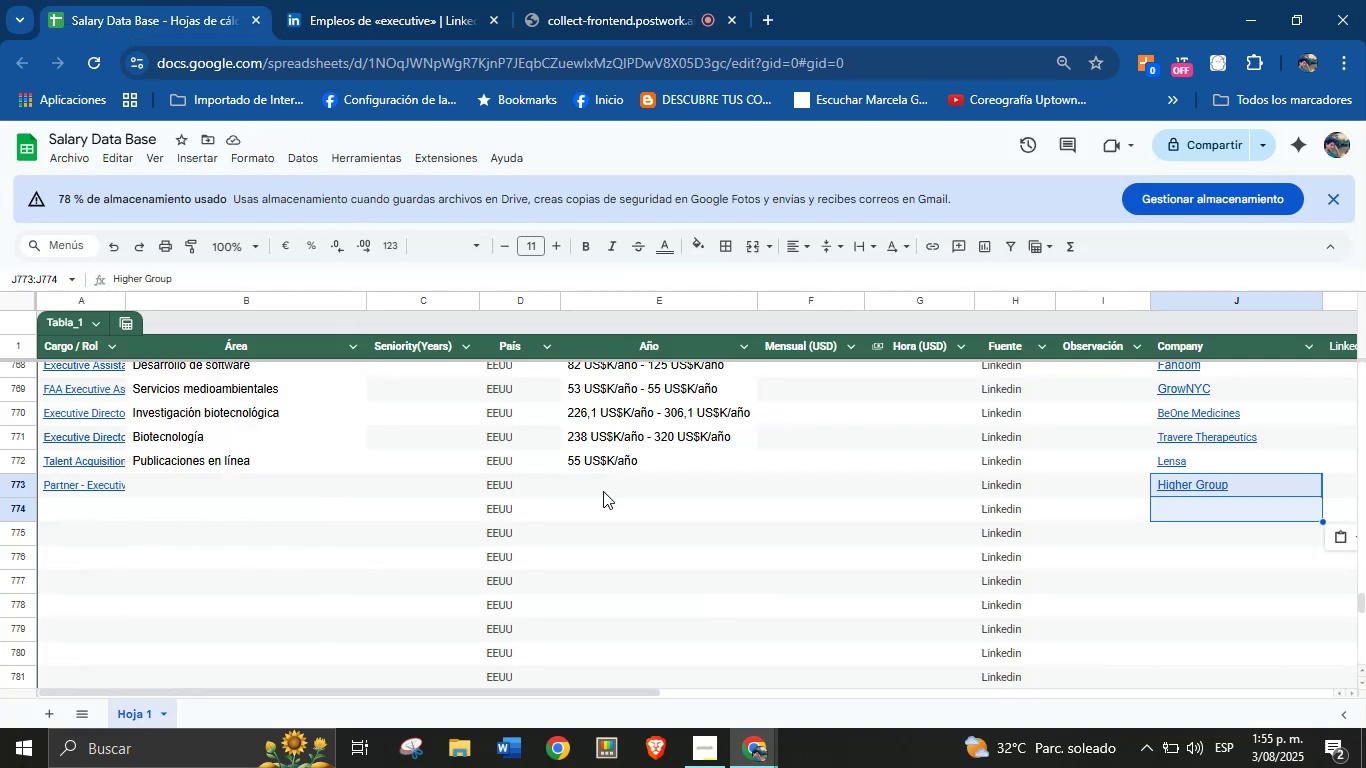 
key(Control+V)
 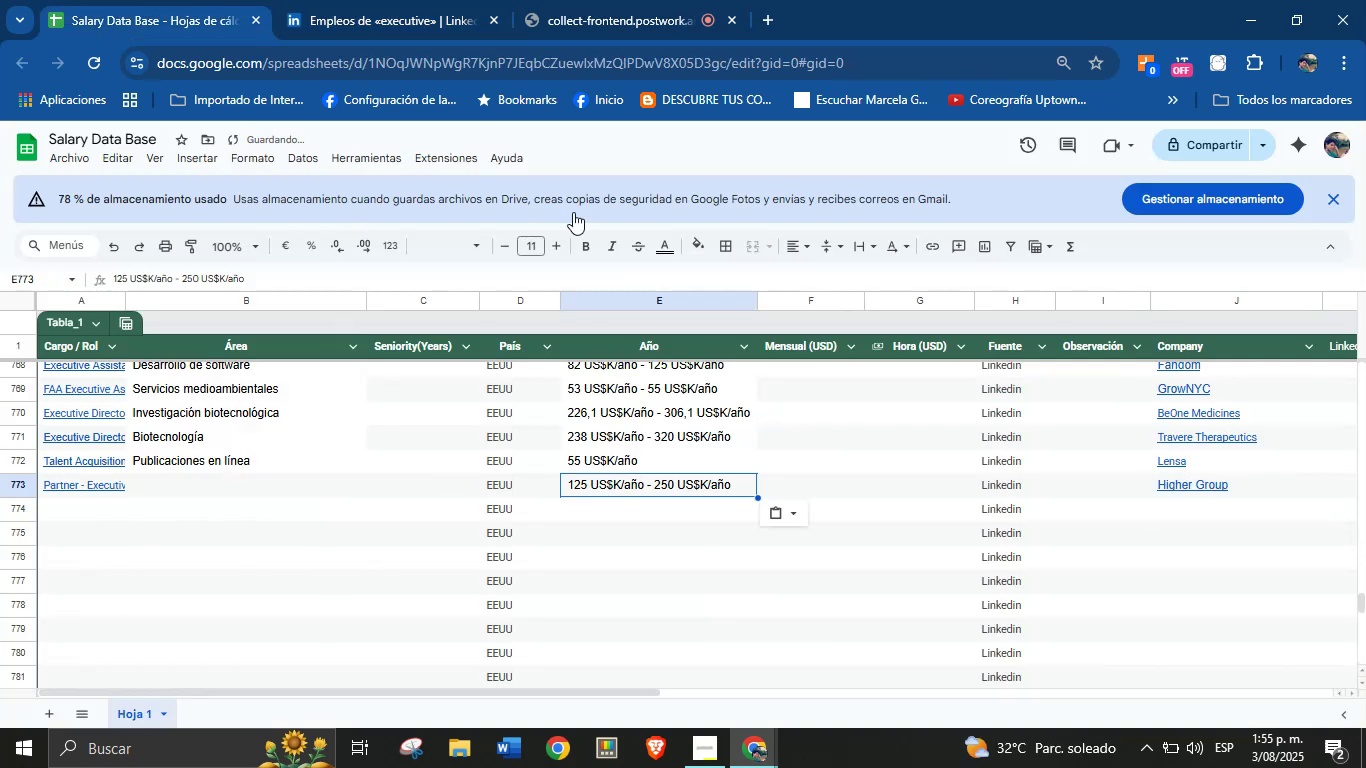 
left_click([382, 0])
 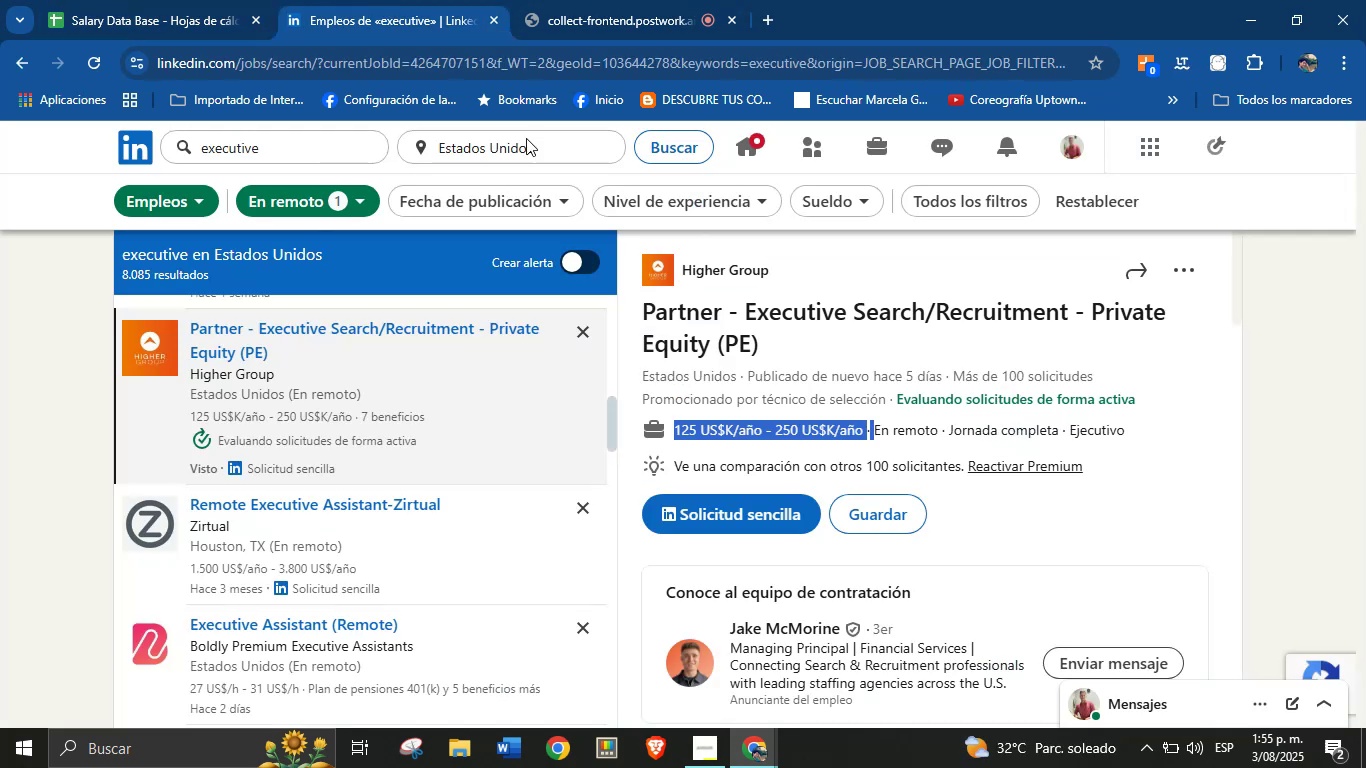 
scroll: coordinate [831, 564], scroll_direction: down, amount: 32.0
 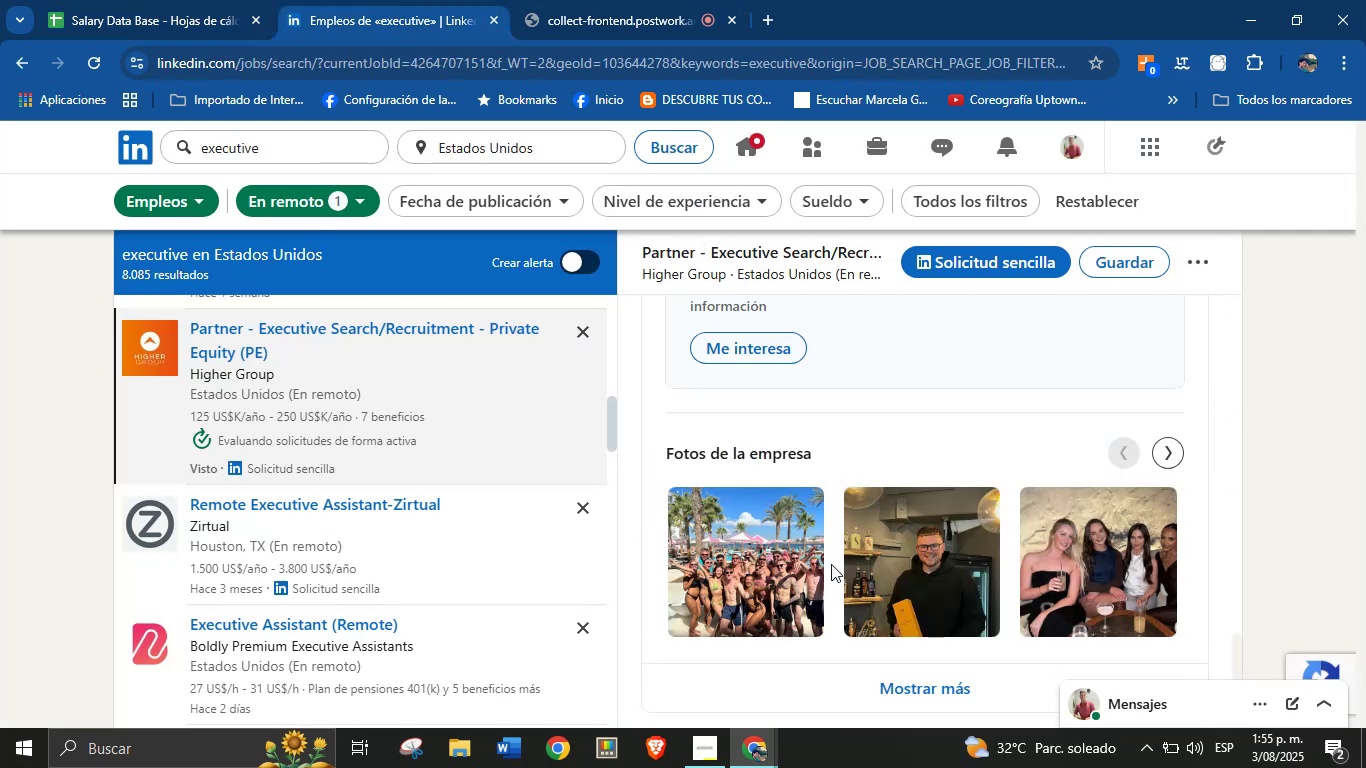 
scroll: coordinate [827, 531], scroll_direction: up, amount: 4.0
 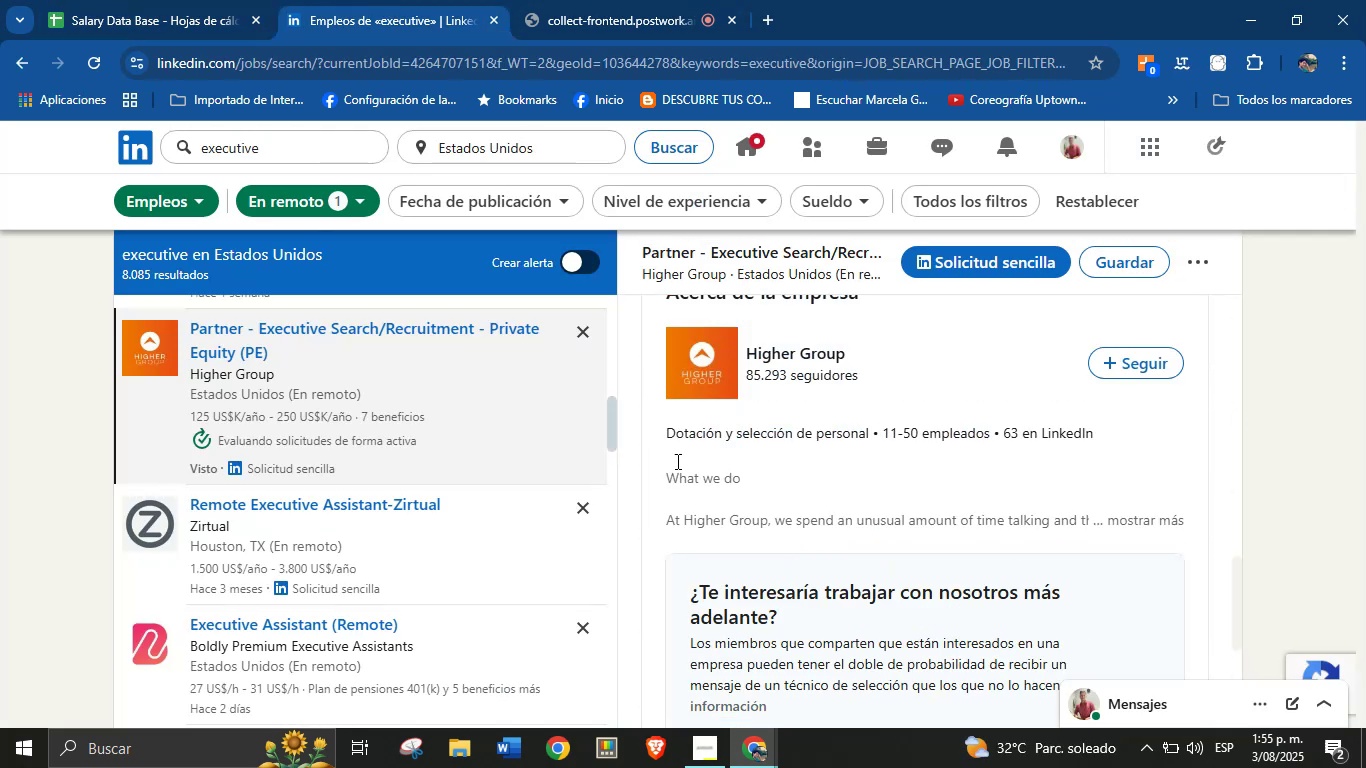 
left_click_drag(start_coordinate=[655, 434], to_coordinate=[870, 436])
 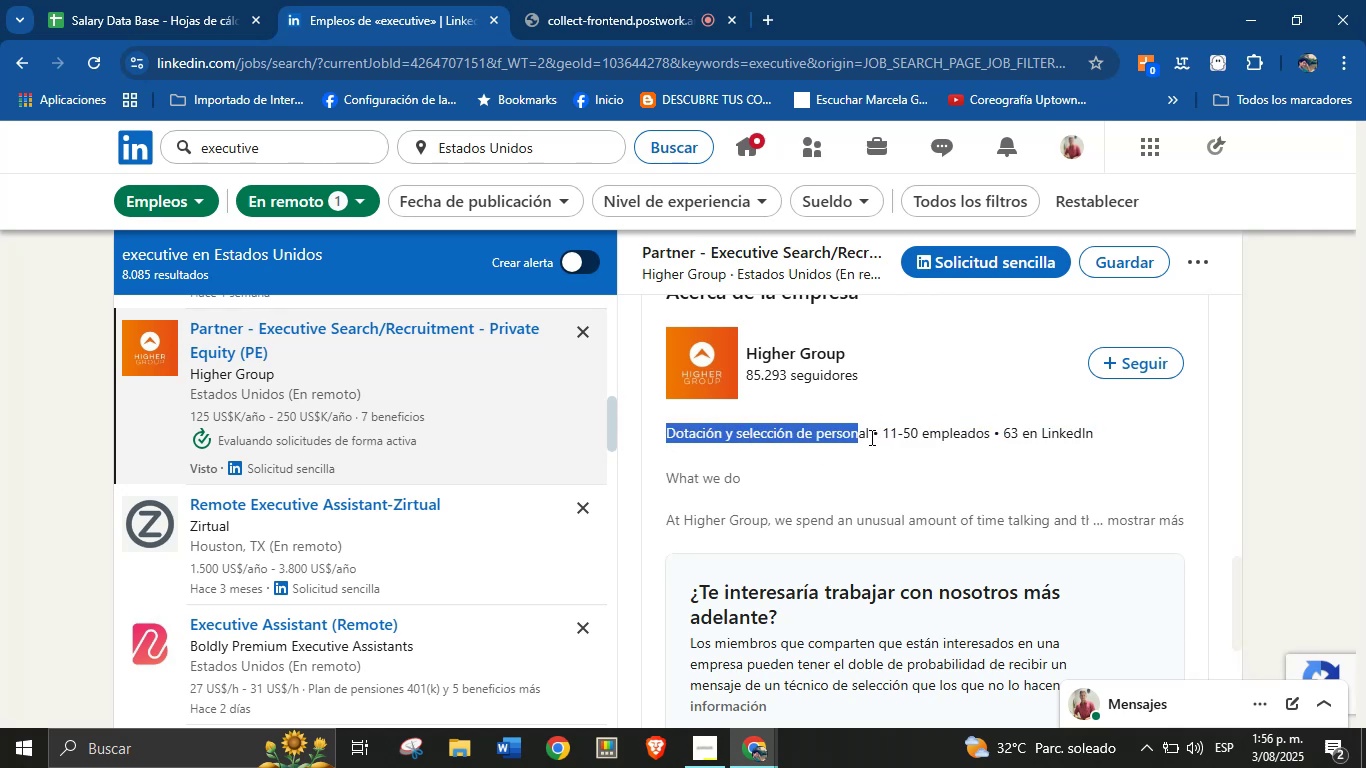 
left_click([861, 463])
 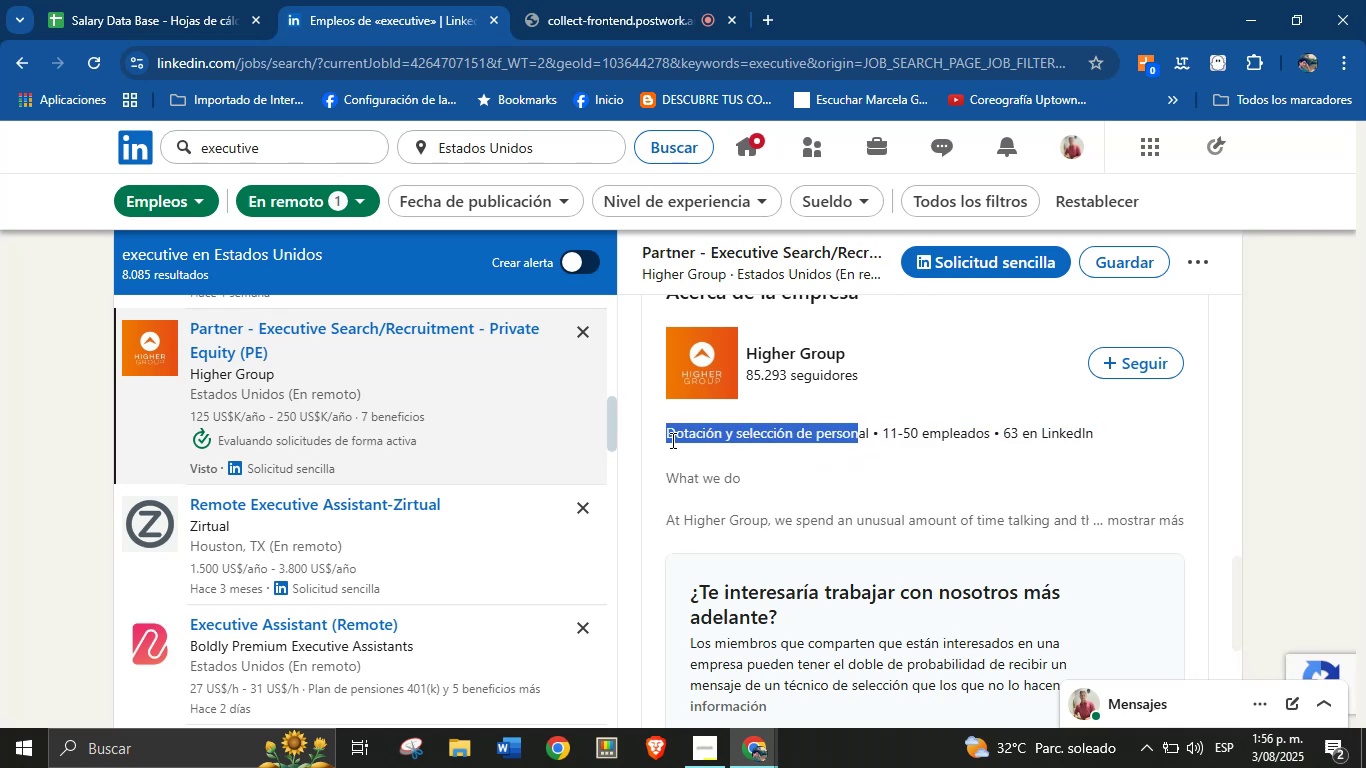 
left_click([668, 439])
 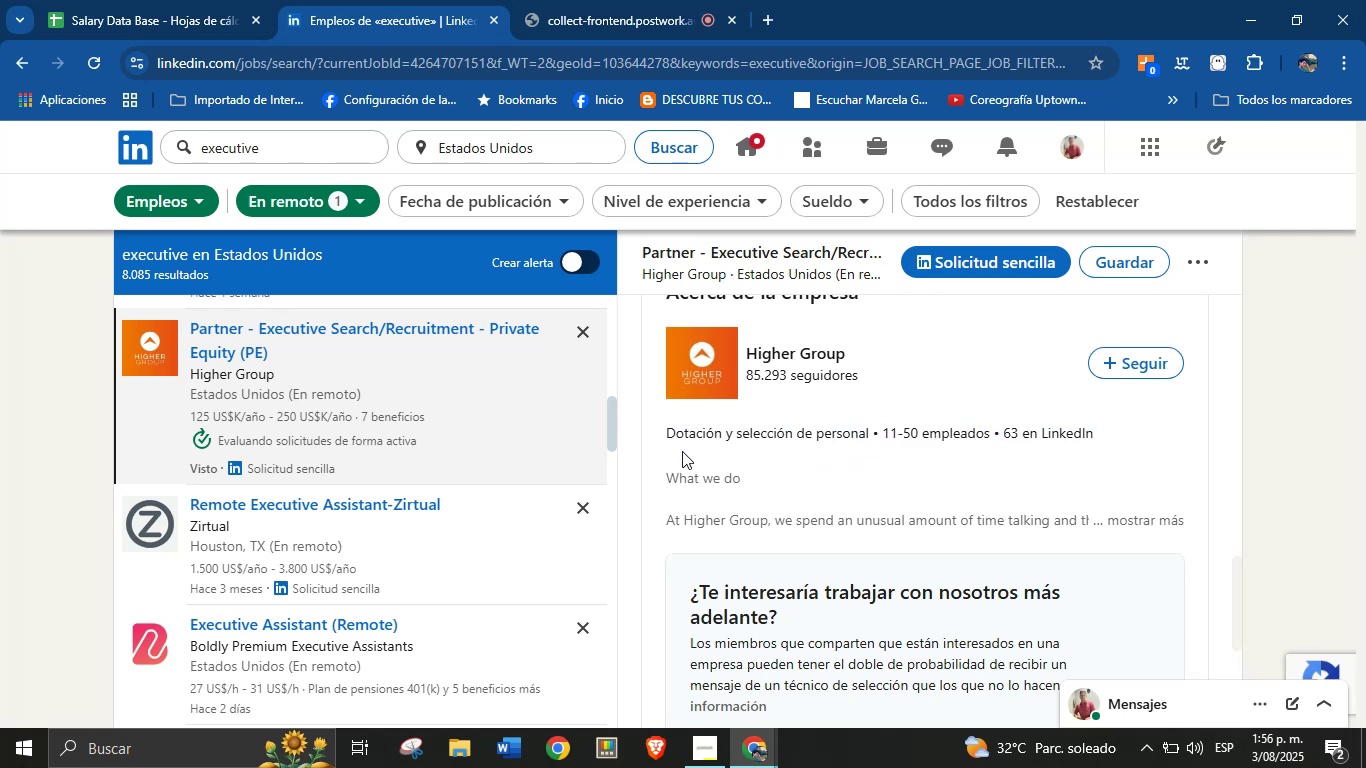 
left_click_drag(start_coordinate=[665, 433], to_coordinate=[875, 436])
 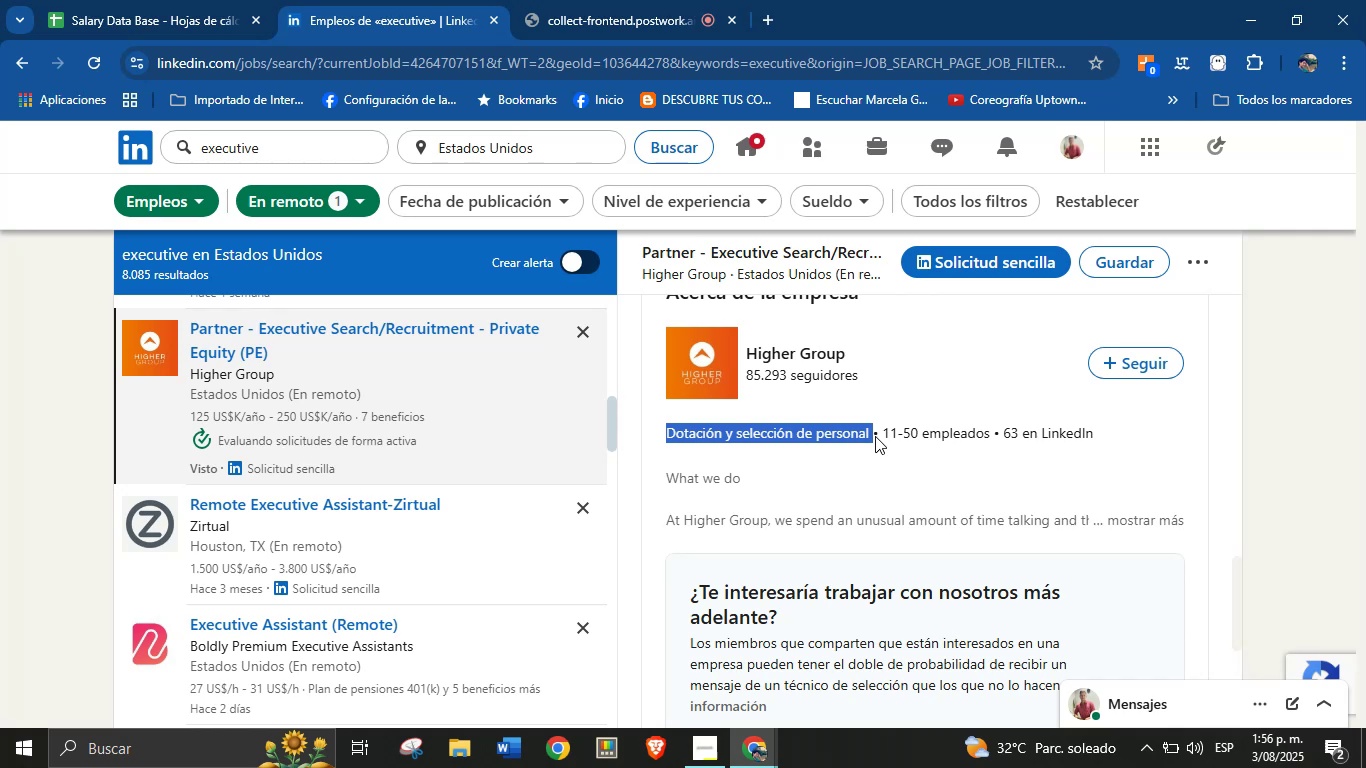 
key(Control+C)
 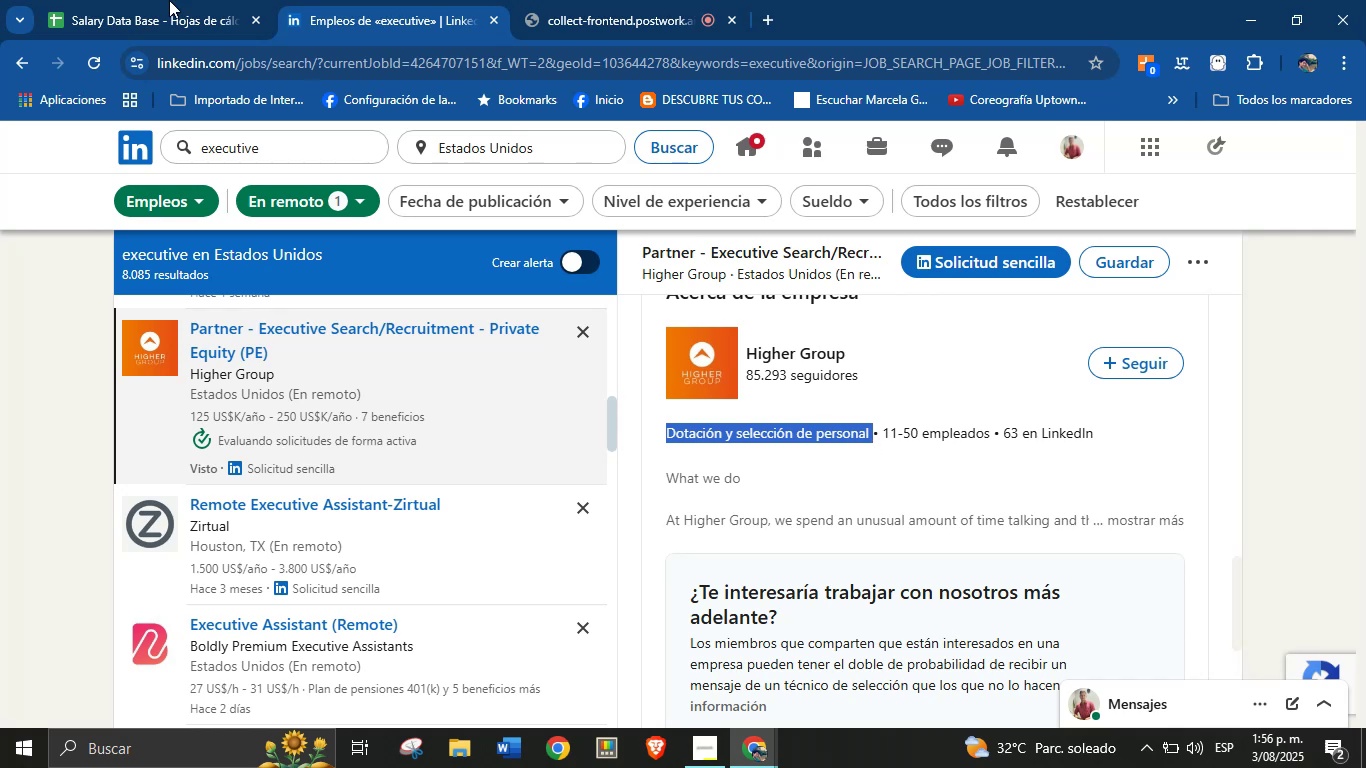 
left_click([146, 0])
 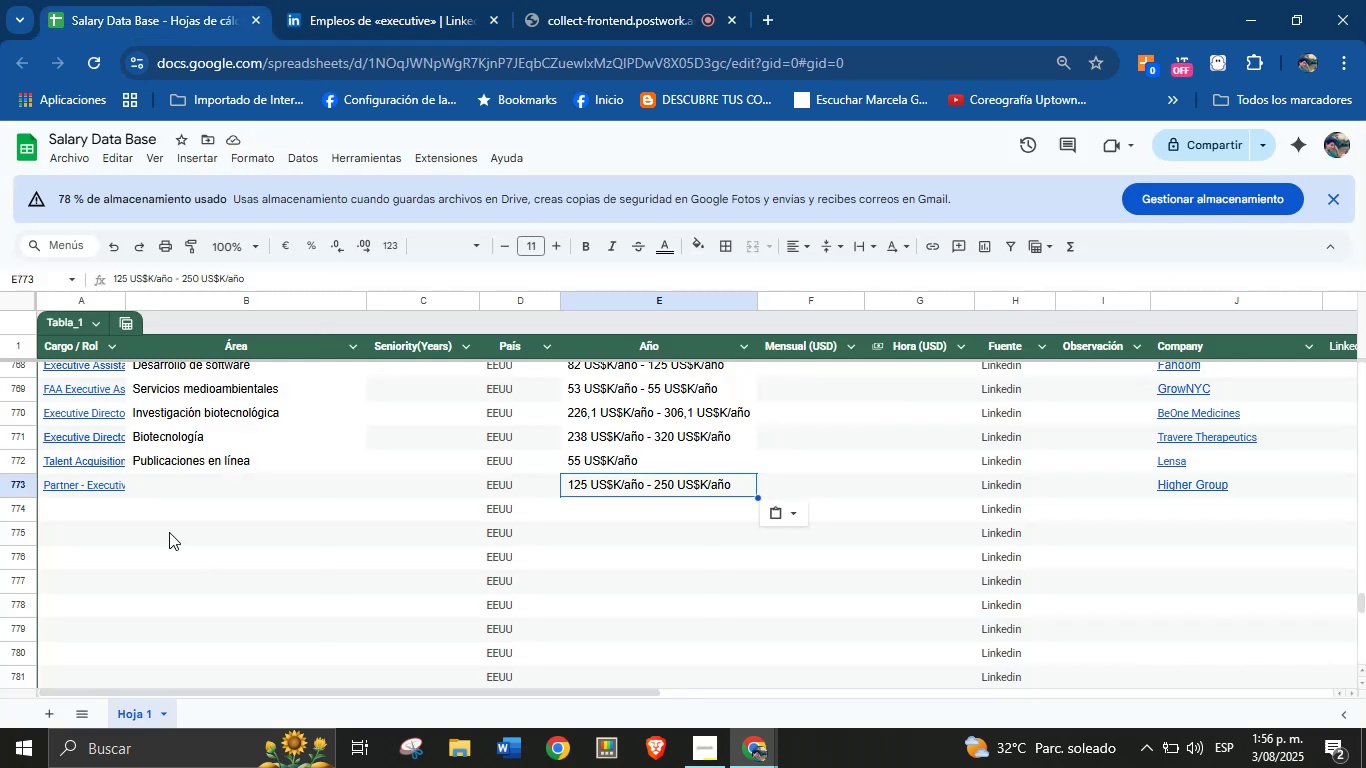 
left_click([190, 481])
 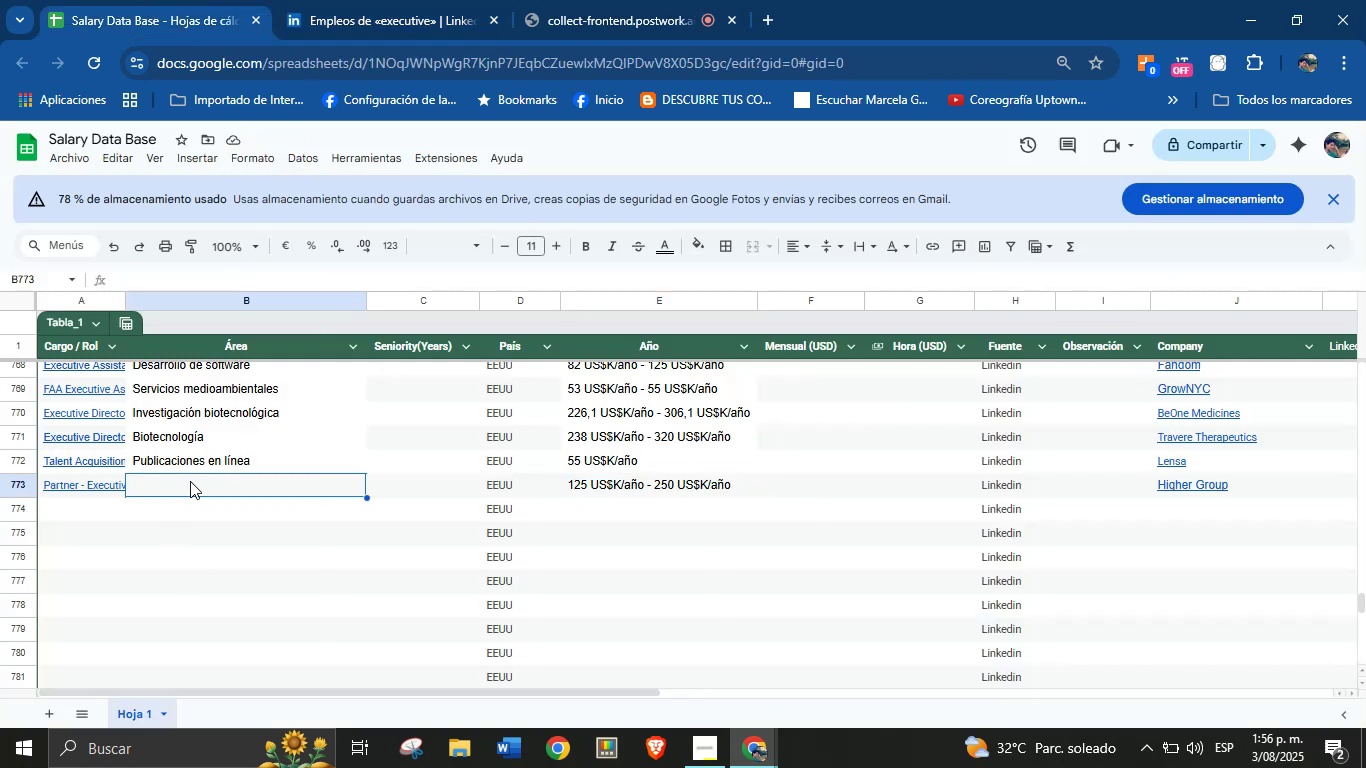 
key(Control+V)
 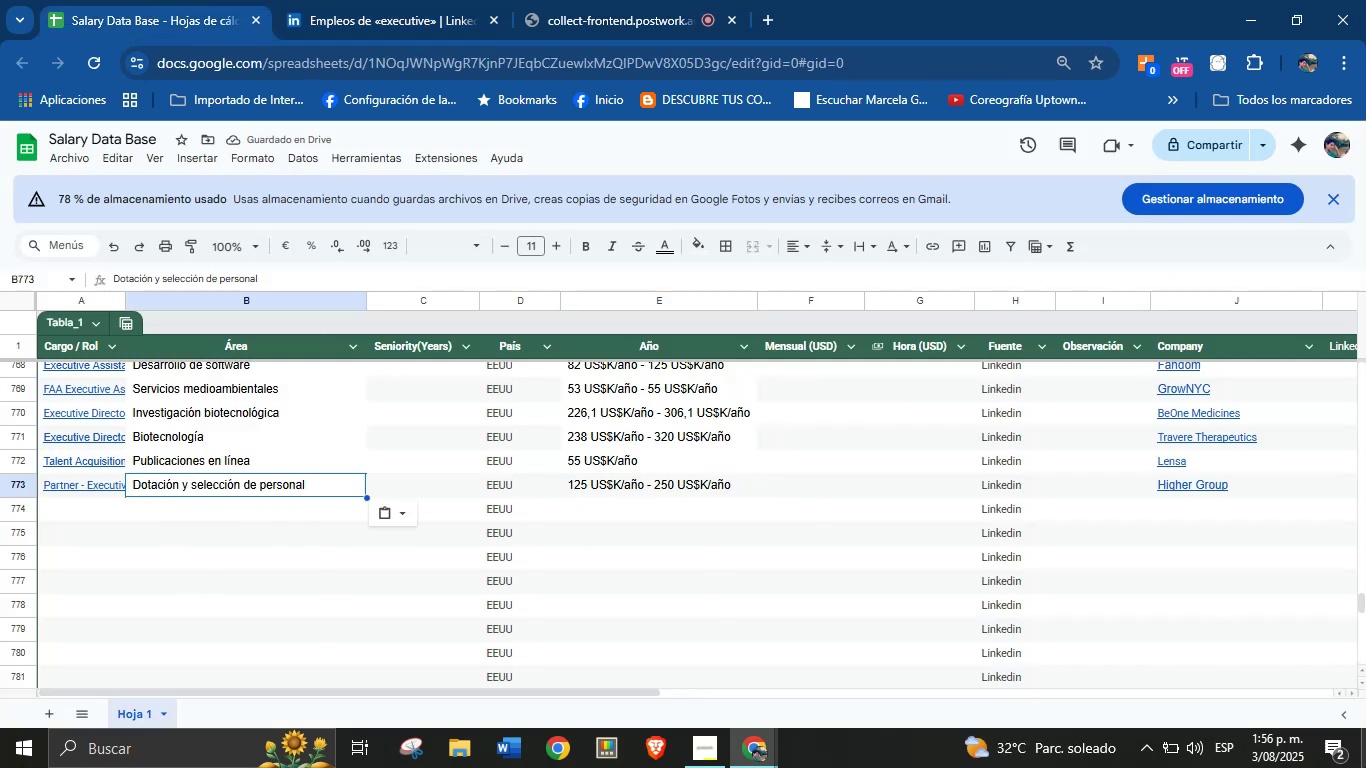 
wait(6.9)
 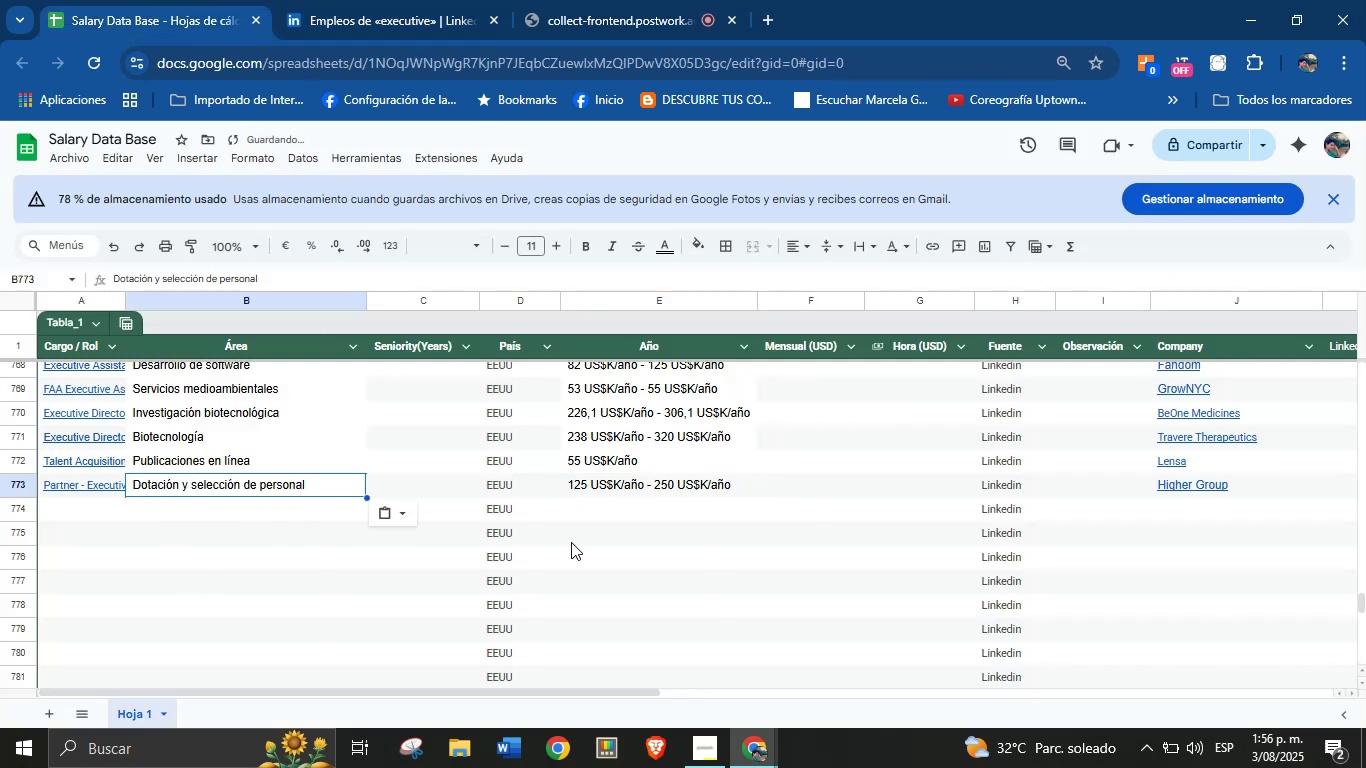 
mouse_move([1311, 752])
 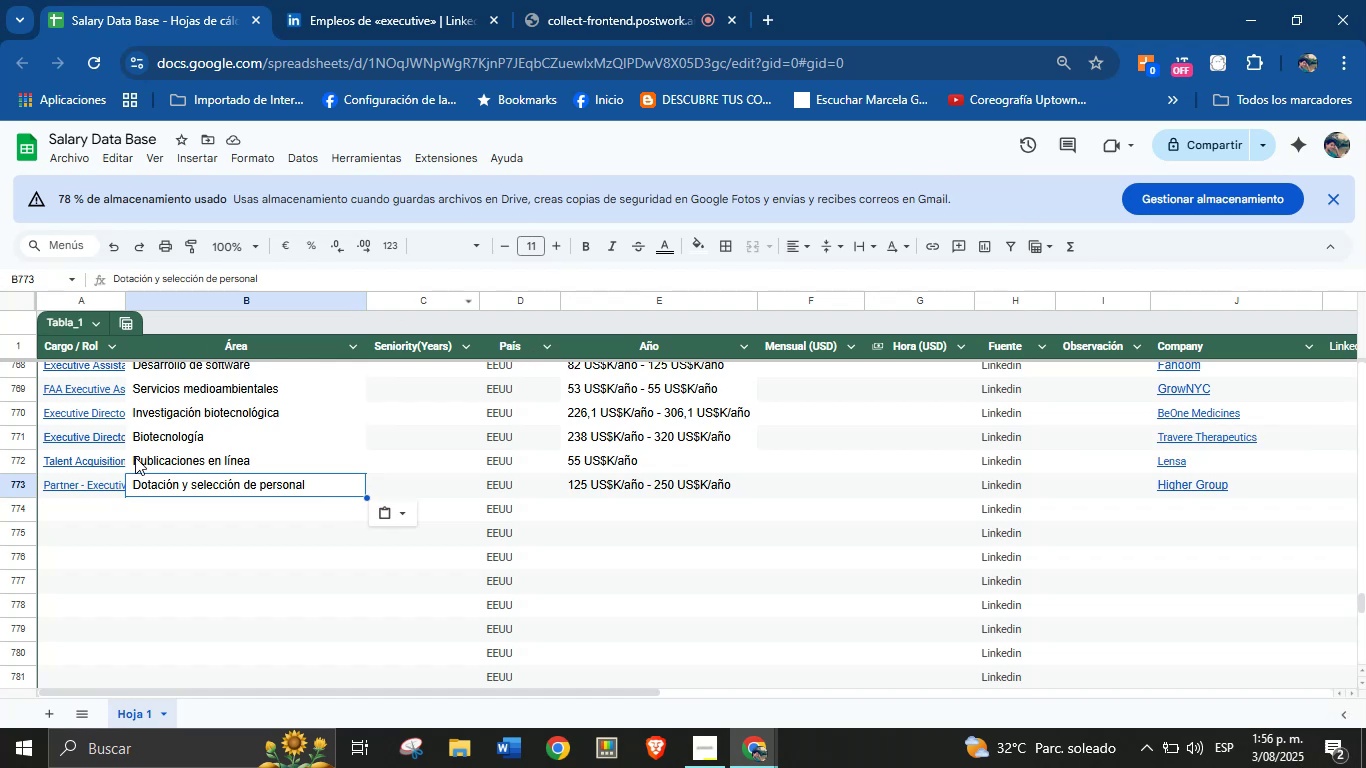 
left_click([136, 506])
 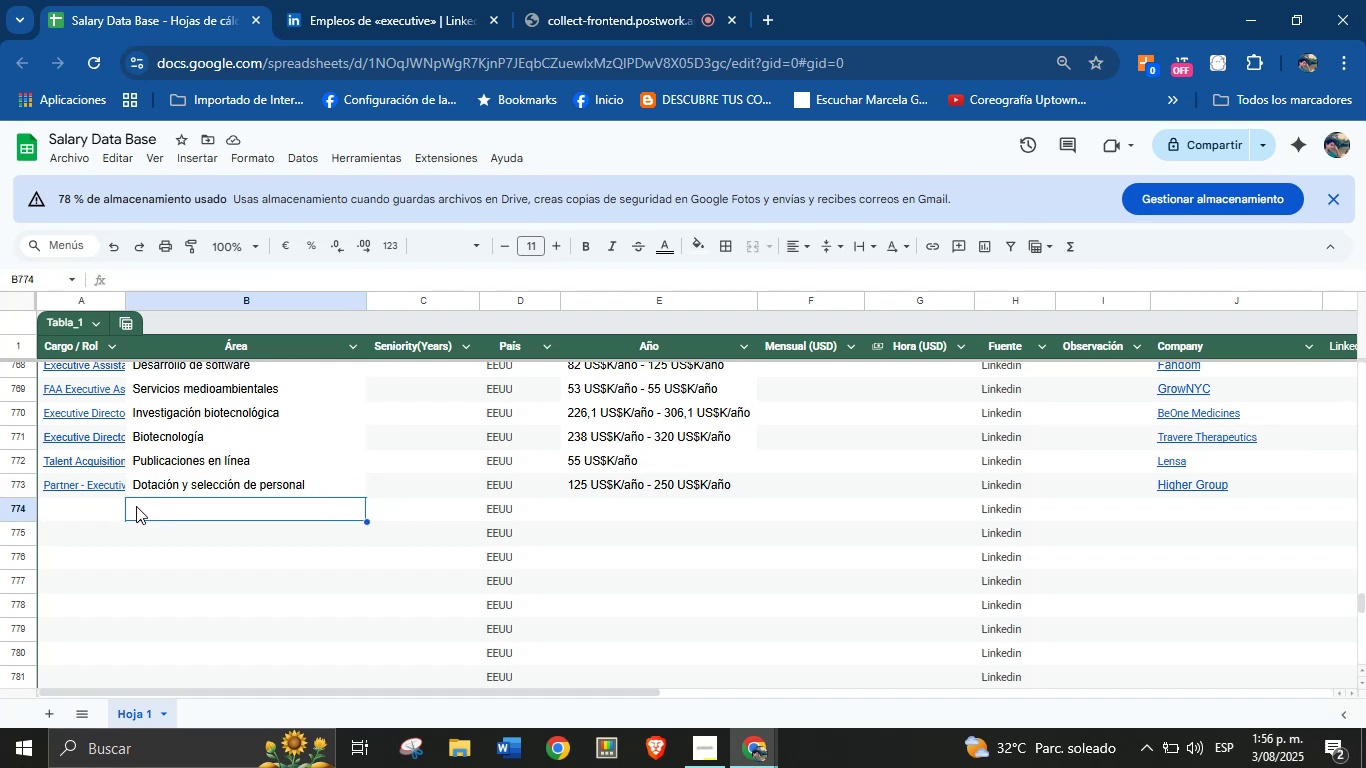 
left_click([86, 511])
 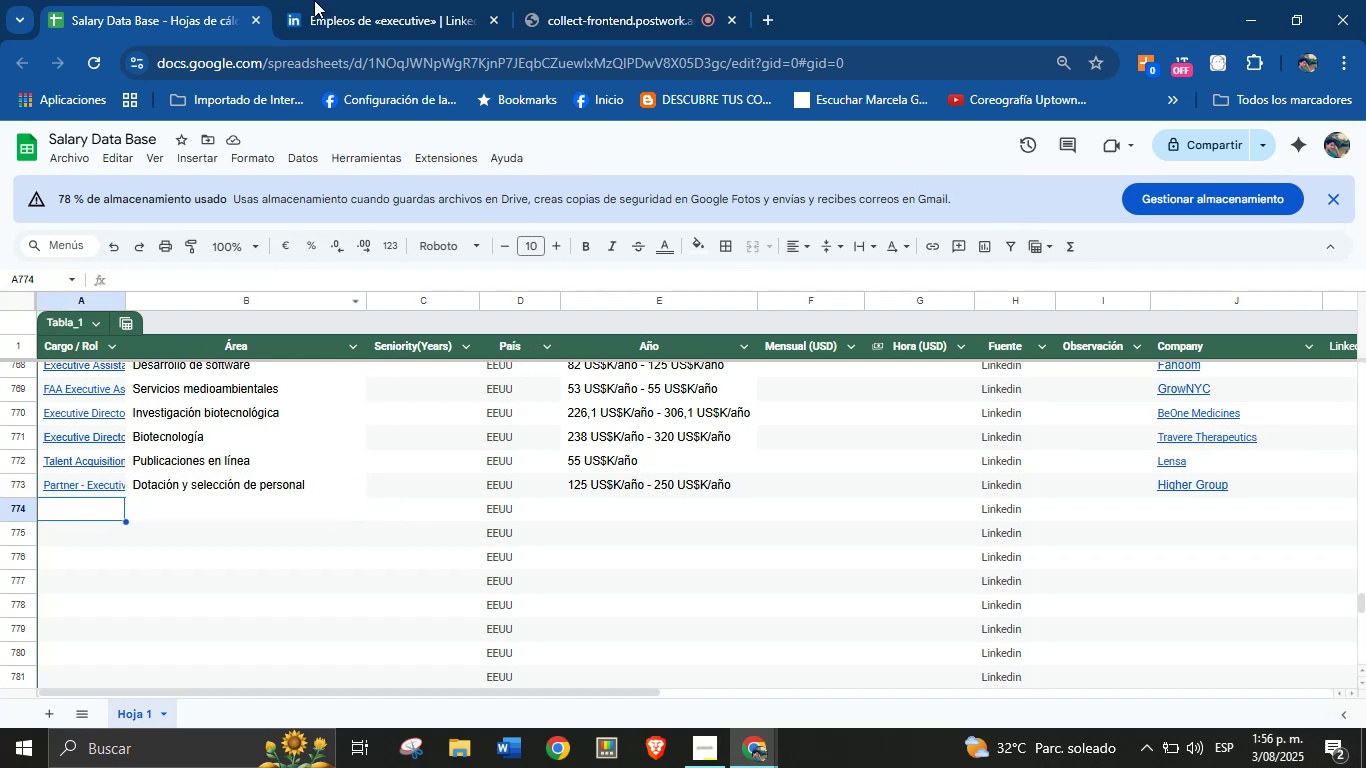 
left_click([342, 0])
 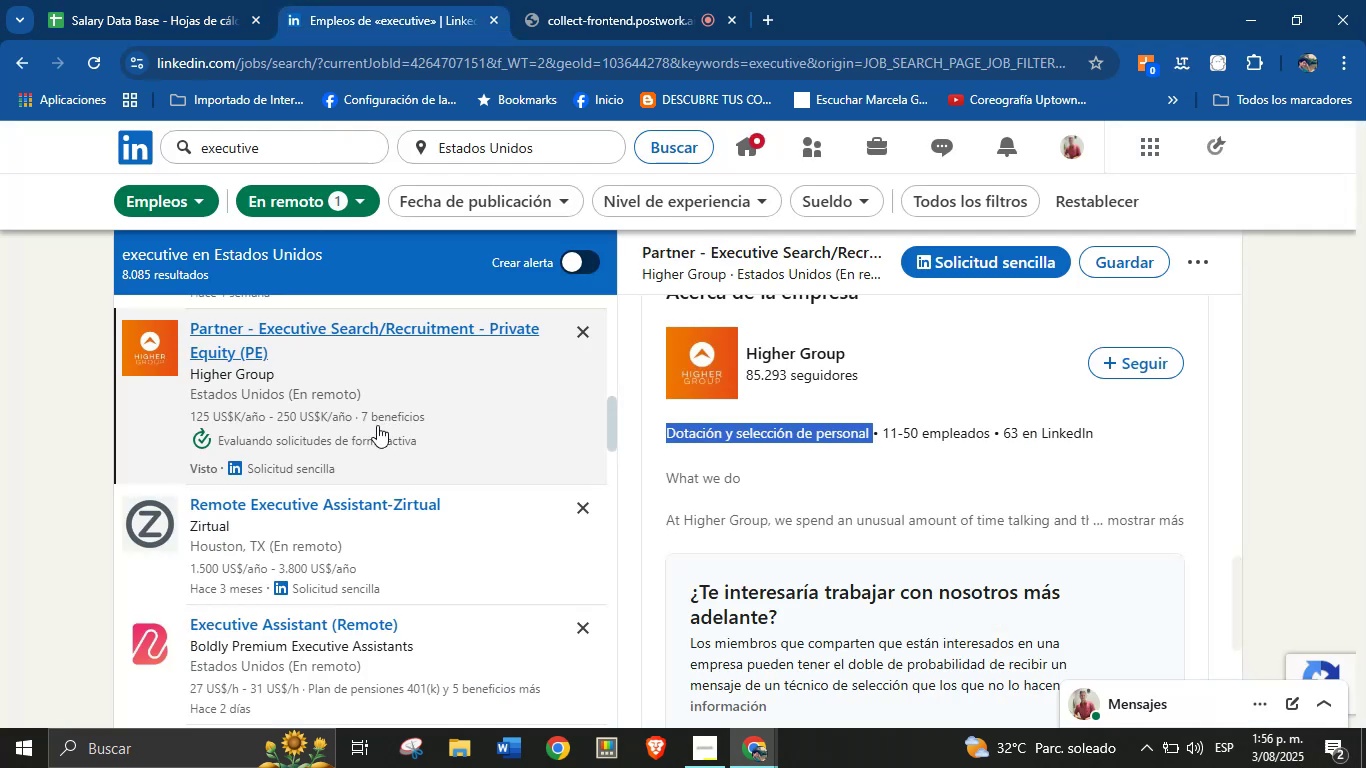 
scroll: coordinate [359, 443], scroll_direction: down, amount: 1.0
 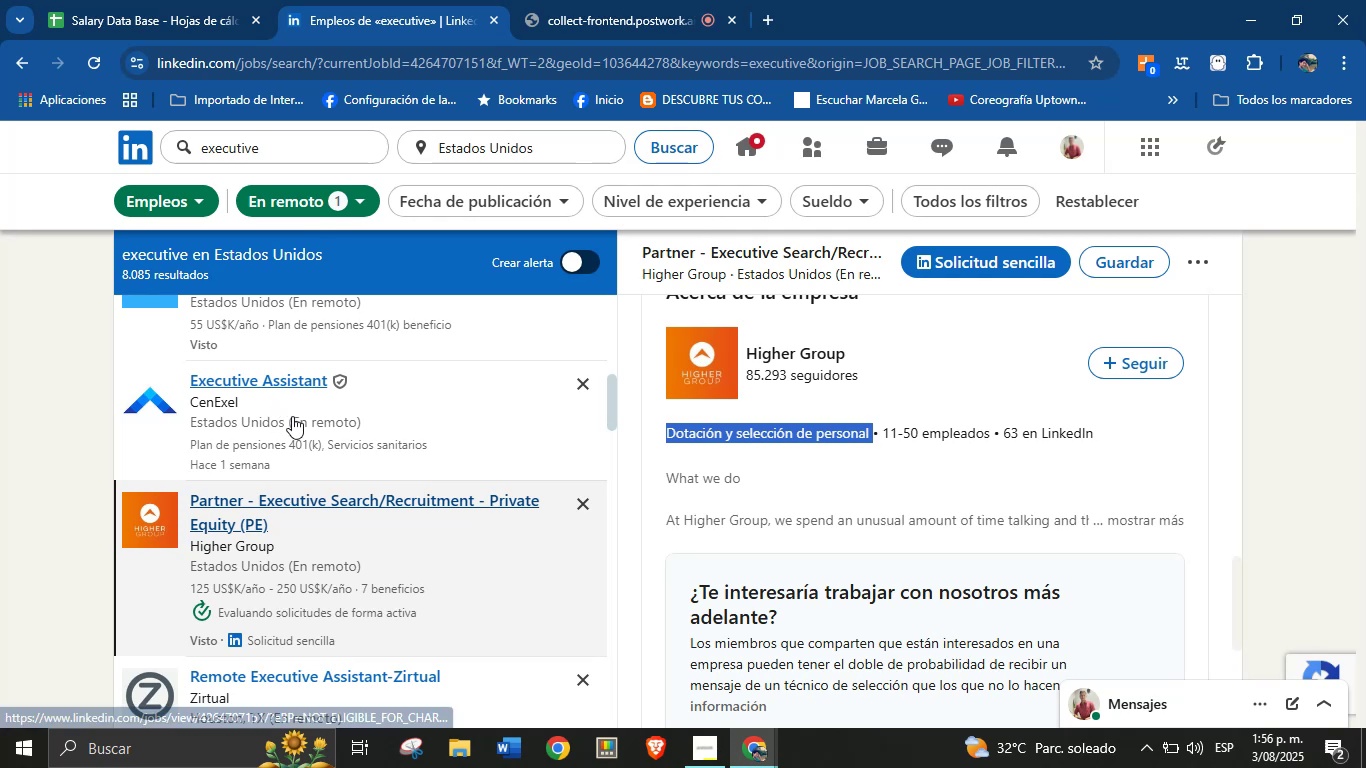 
scroll: coordinate [332, 452], scroll_direction: up, amount: 1.0
 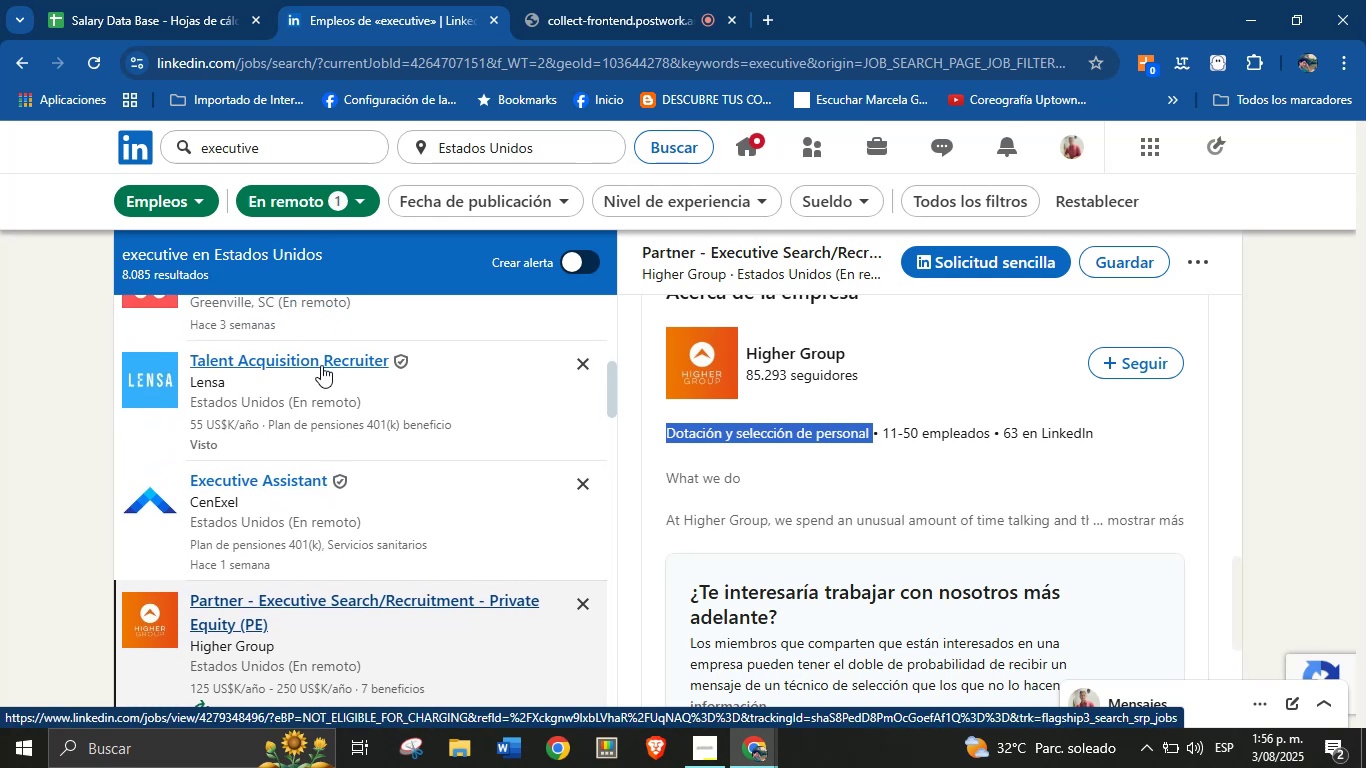 
scroll: coordinate [311, 489], scroll_direction: down, amount: 7.0
 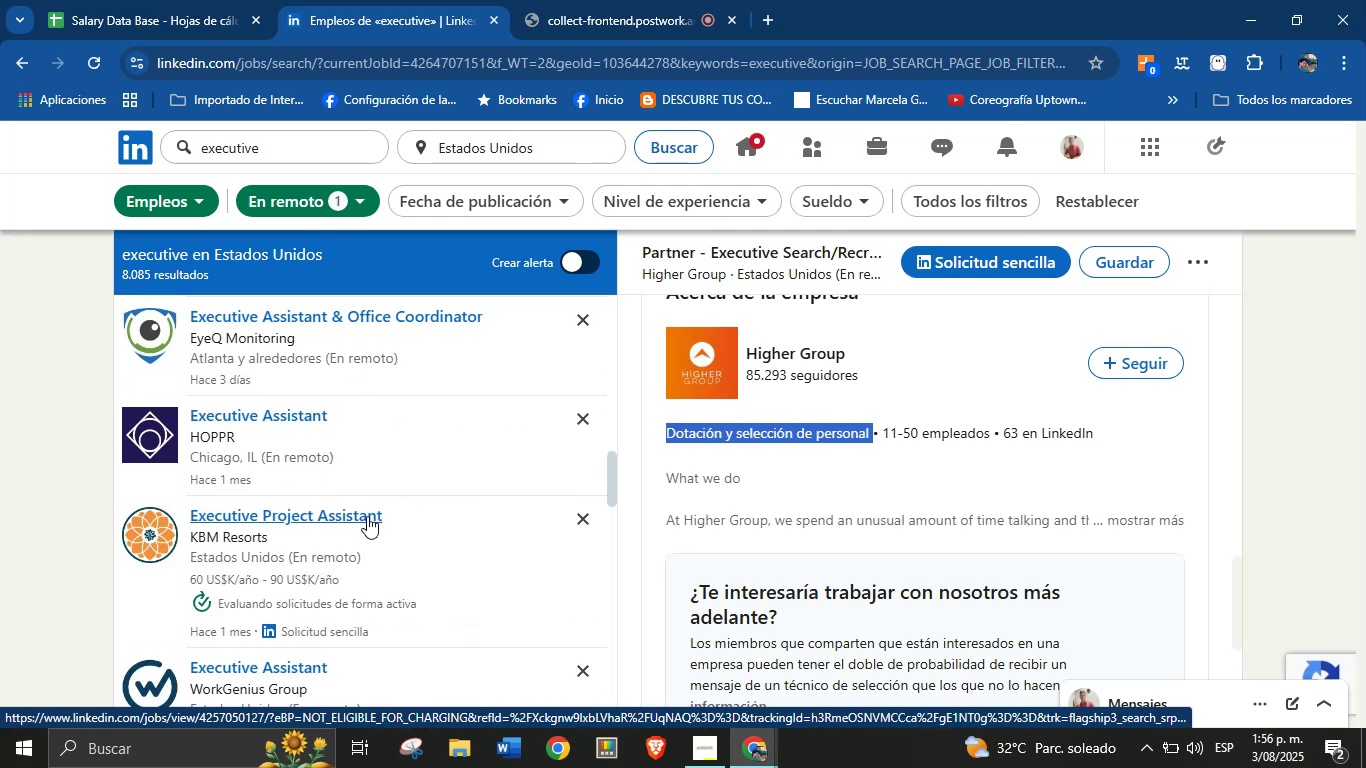 
left_click([288, 513])
 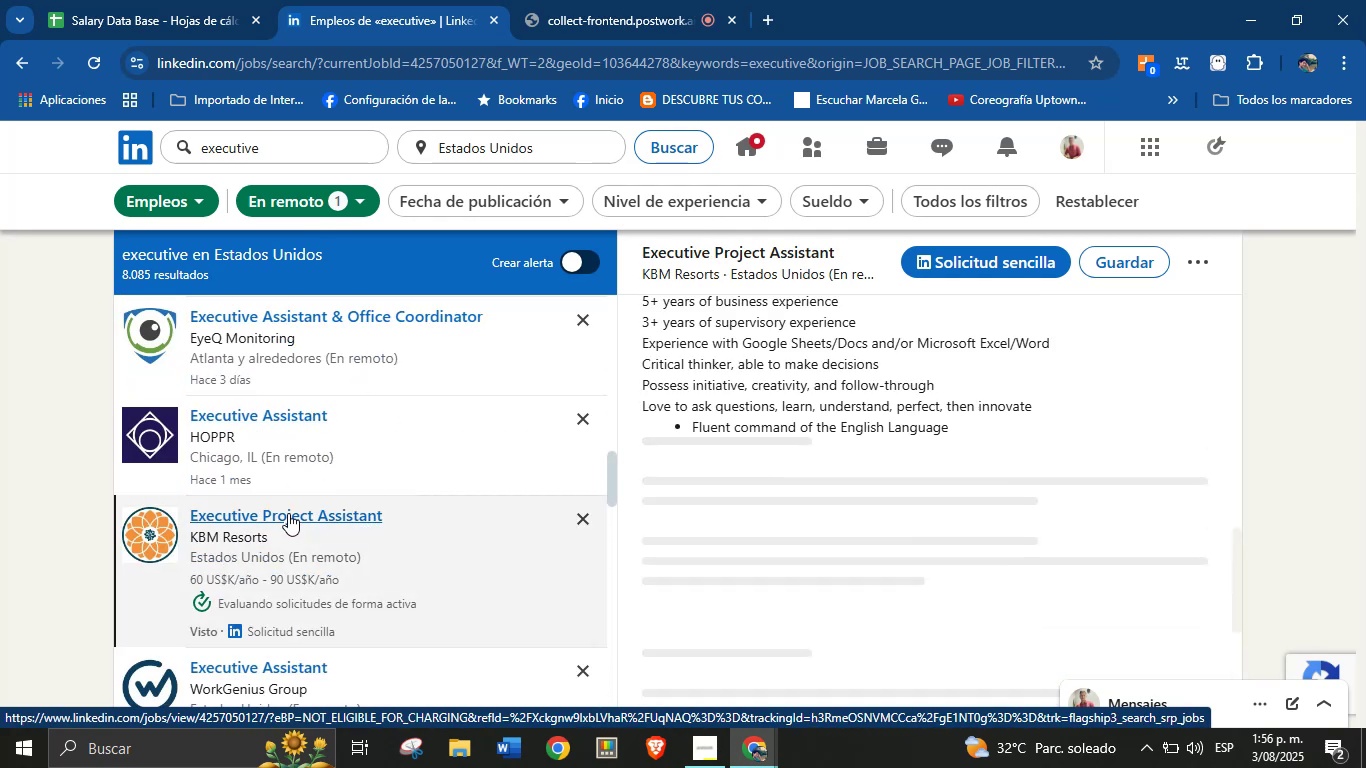 
scroll: coordinate [880, 502], scroll_direction: up, amount: 8.0
 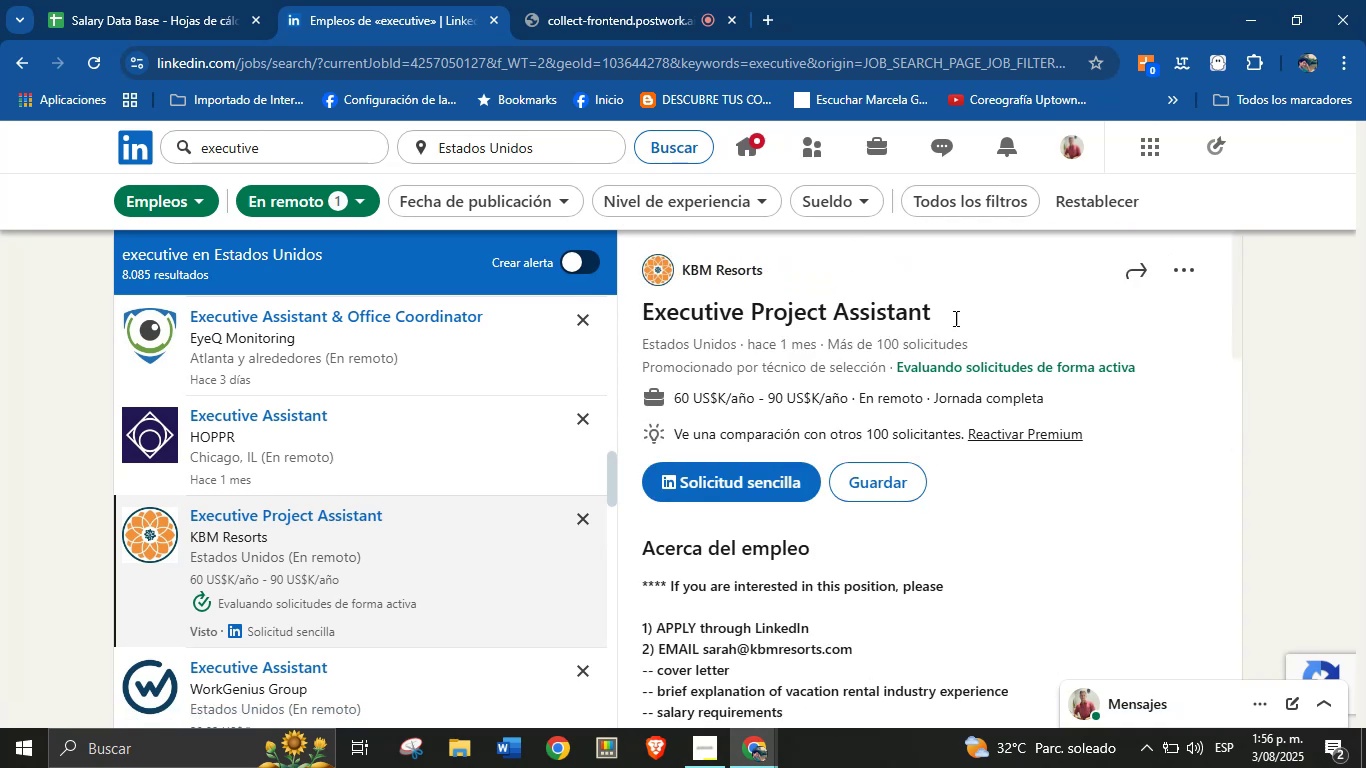 
left_click_drag(start_coordinate=[941, 302], to_coordinate=[636, 308])
 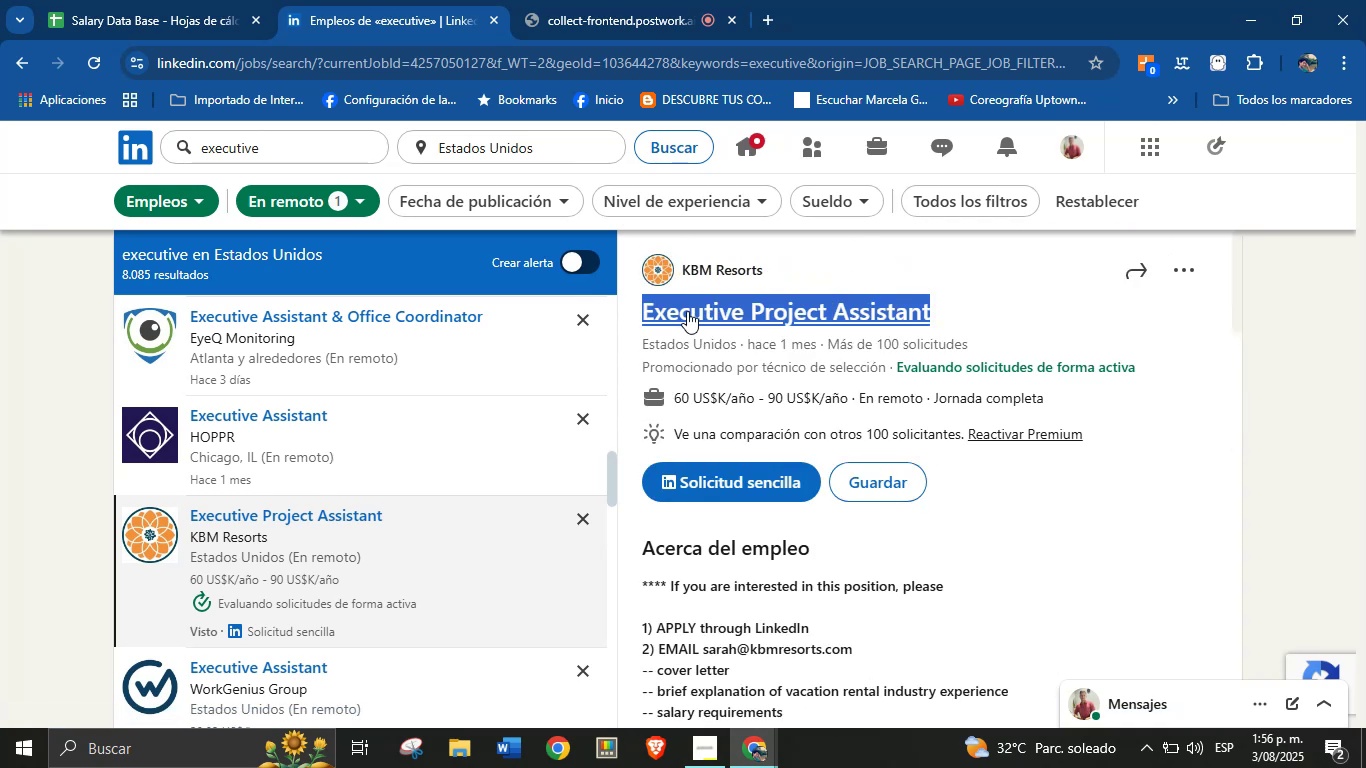 
key(Control+C)
 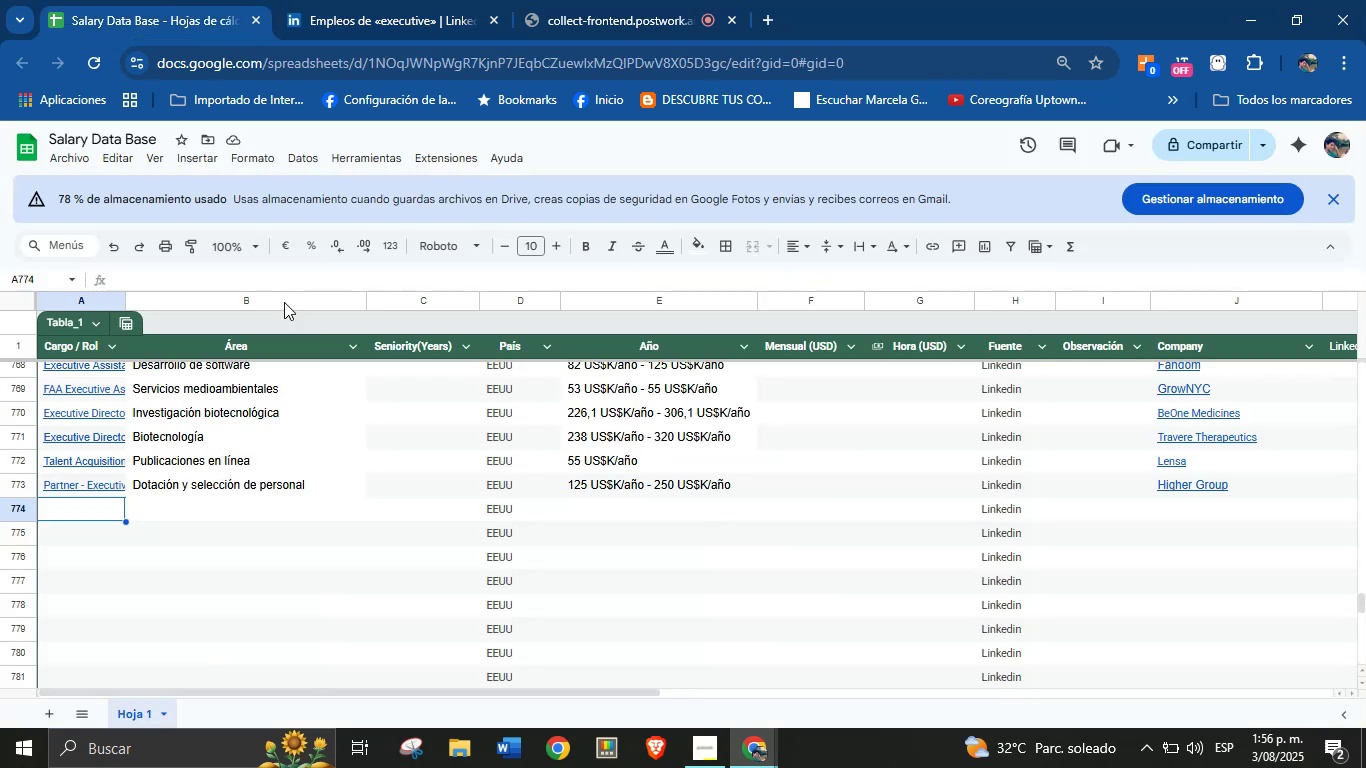 
left_click([90, 512])
 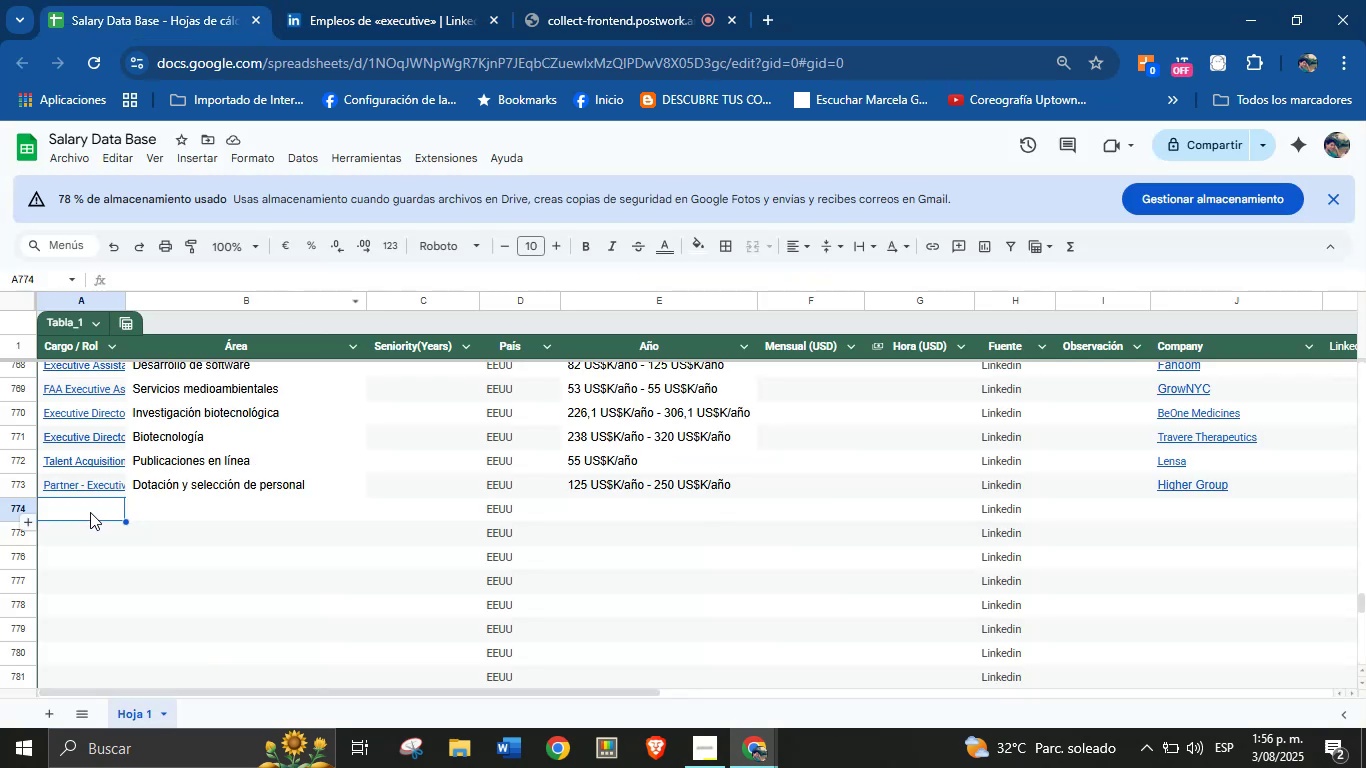 
key(Control+V)
 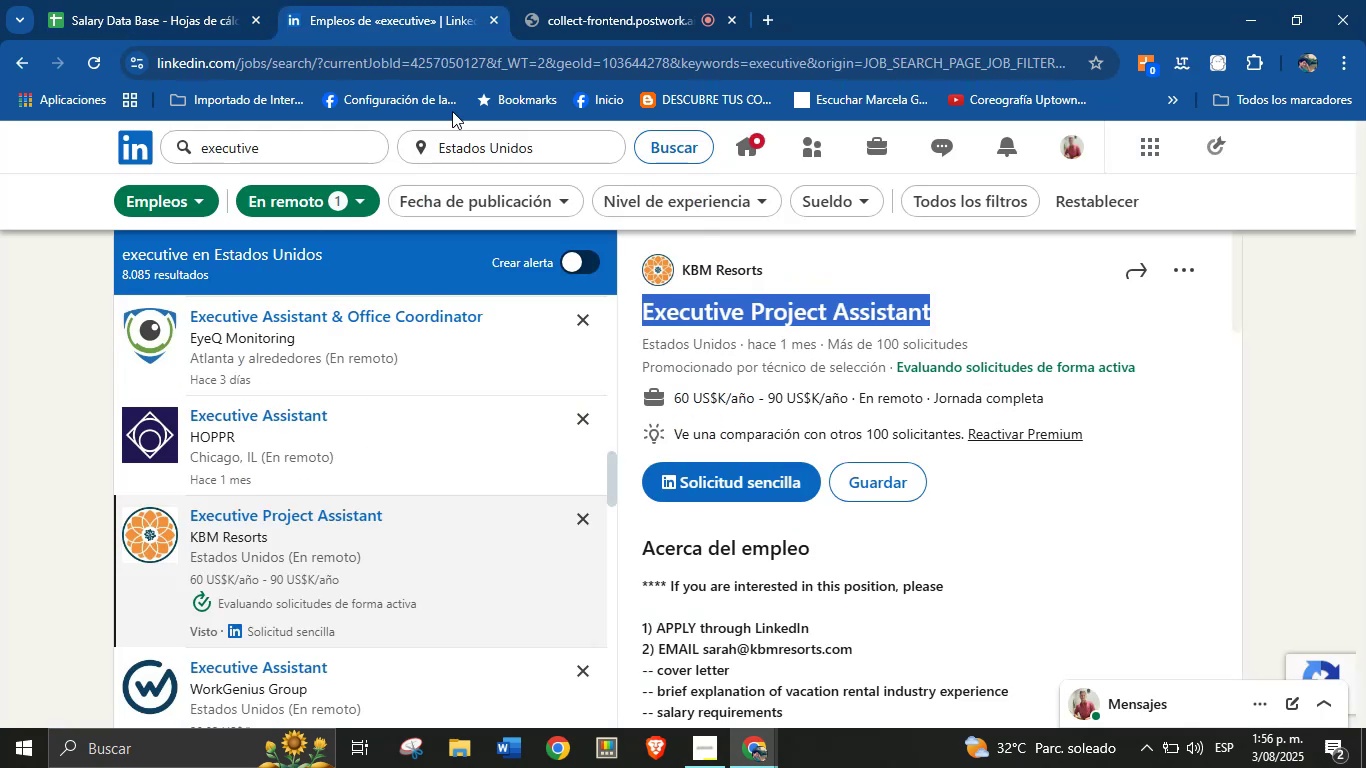 
left_click_drag(start_coordinate=[762, 252], to_coordinate=[686, 263])
 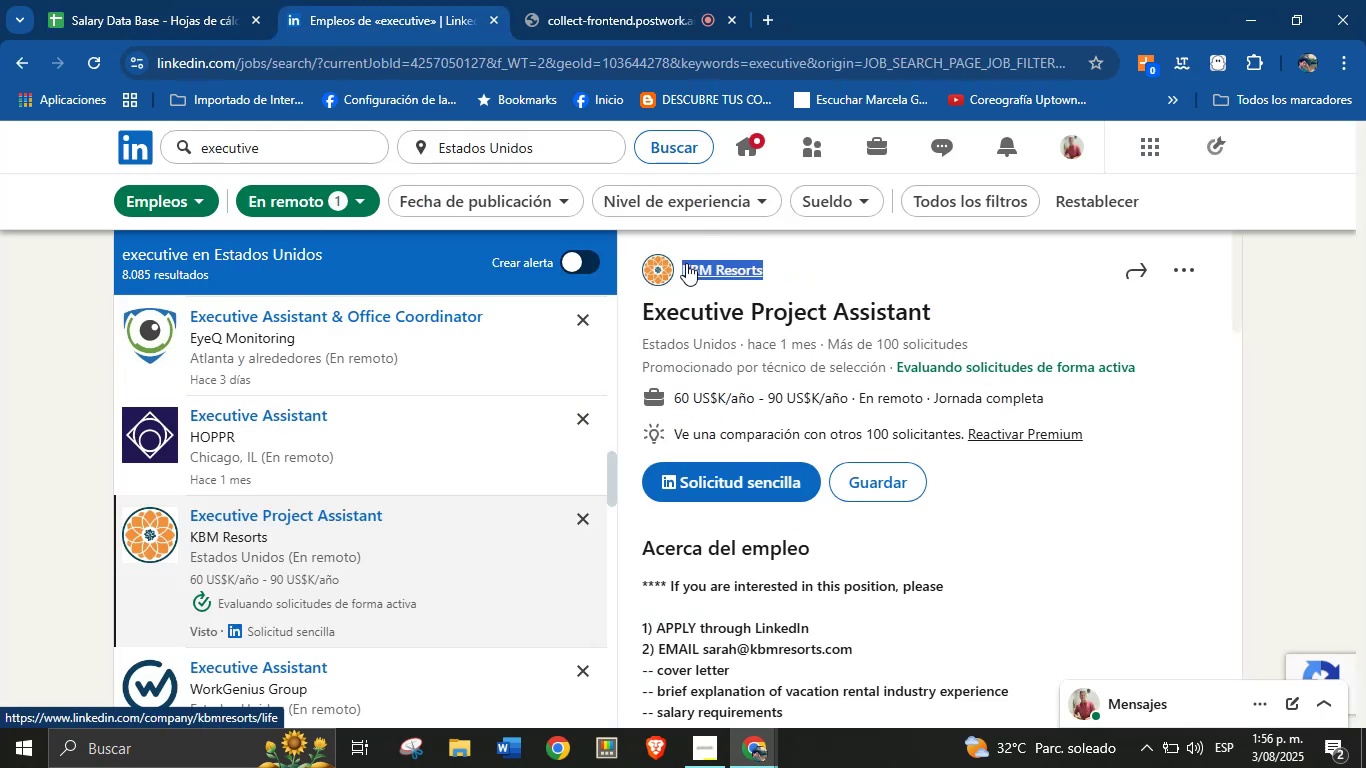 
key(Control+C)
 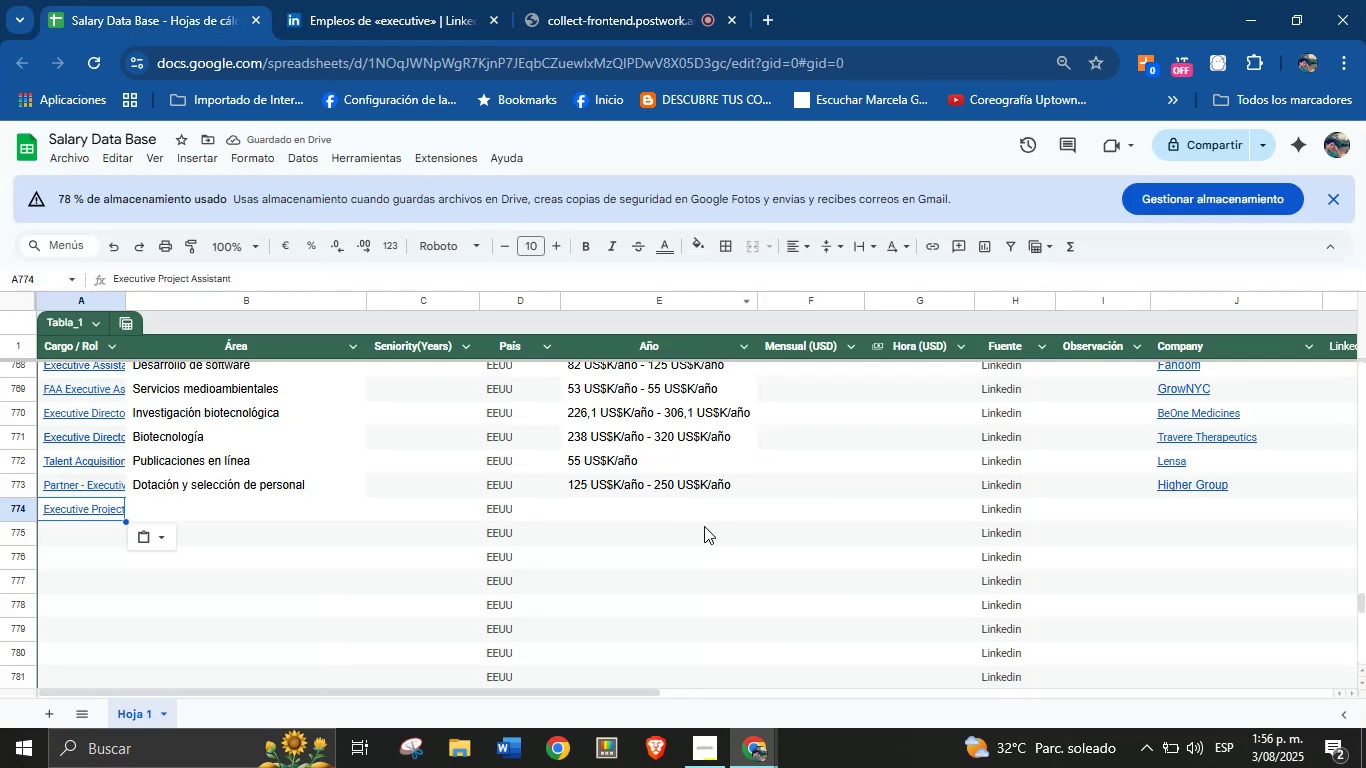 
key(Control+V)
 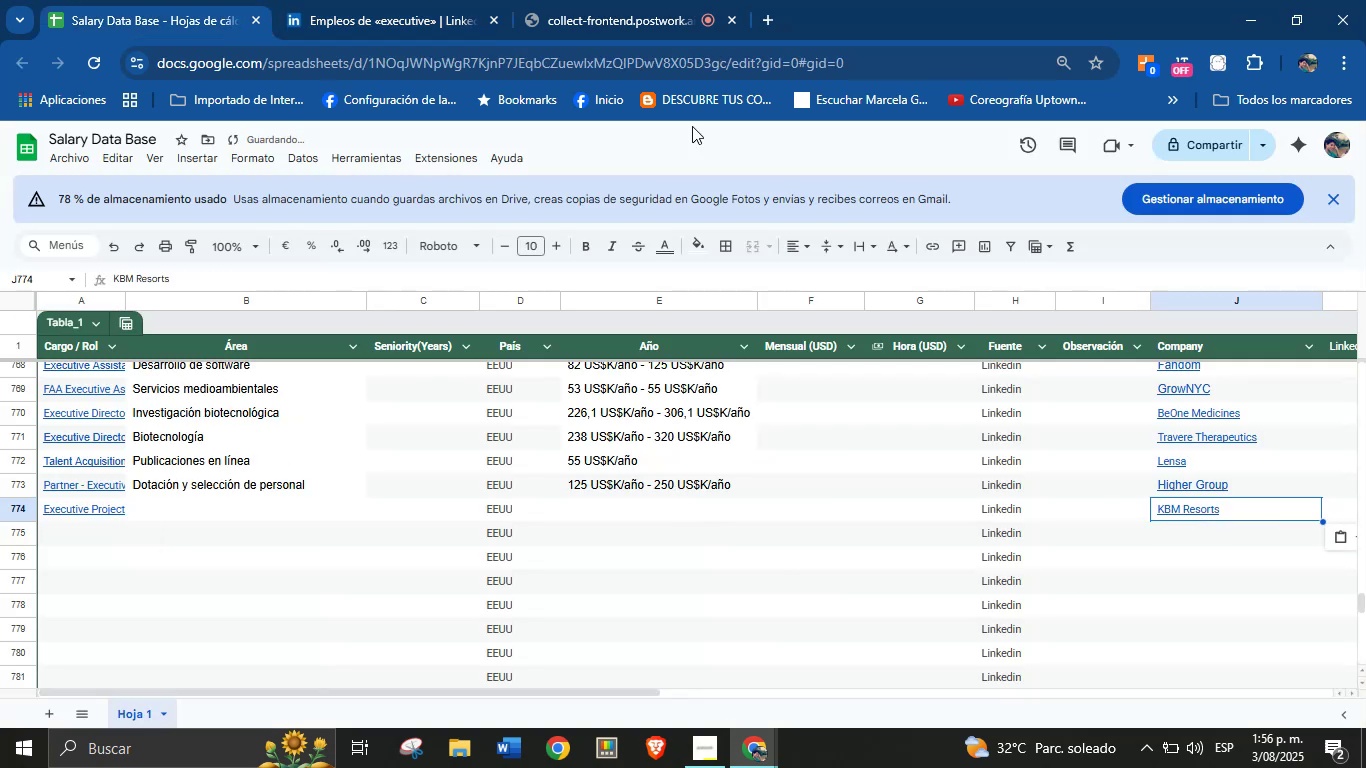 
left_click([452, 0])
 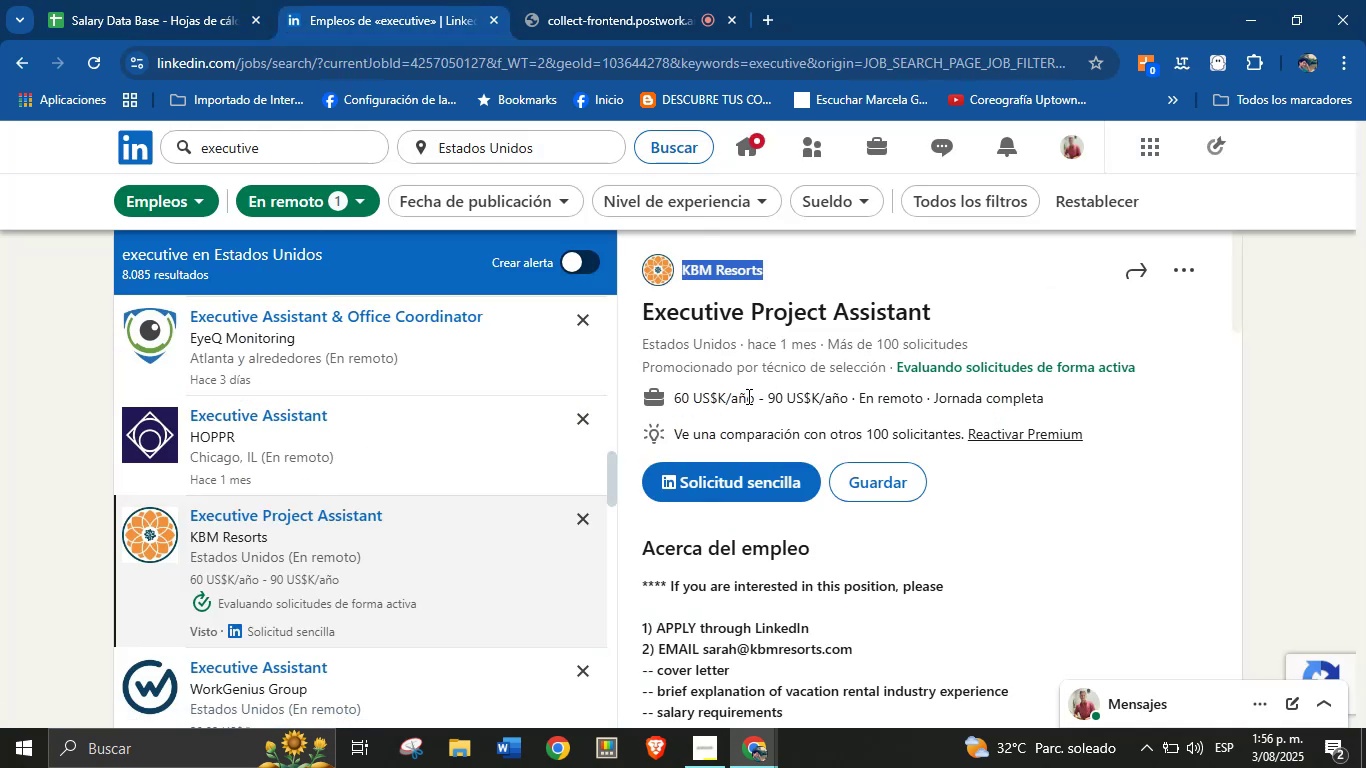 
left_click_drag(start_coordinate=[674, 398], to_coordinate=[849, 401])
 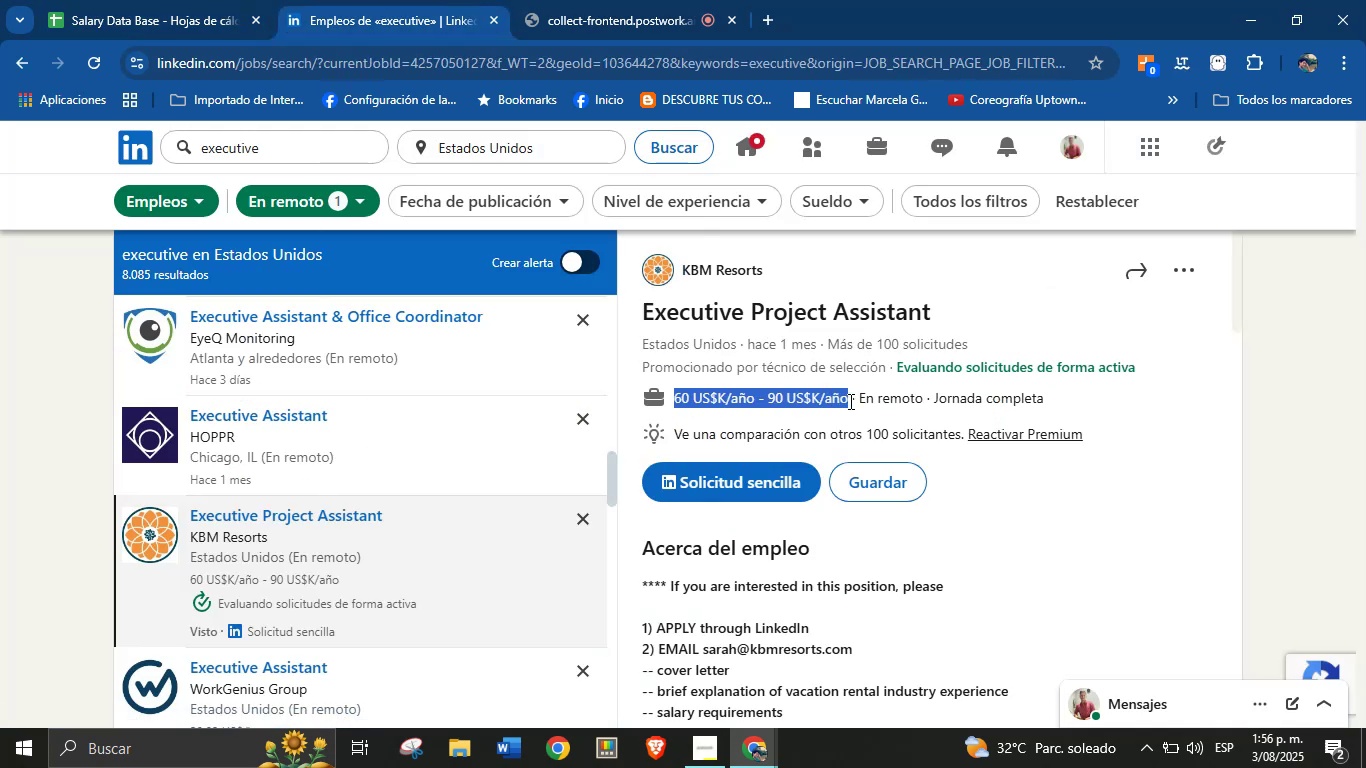 
key(Control+C)
 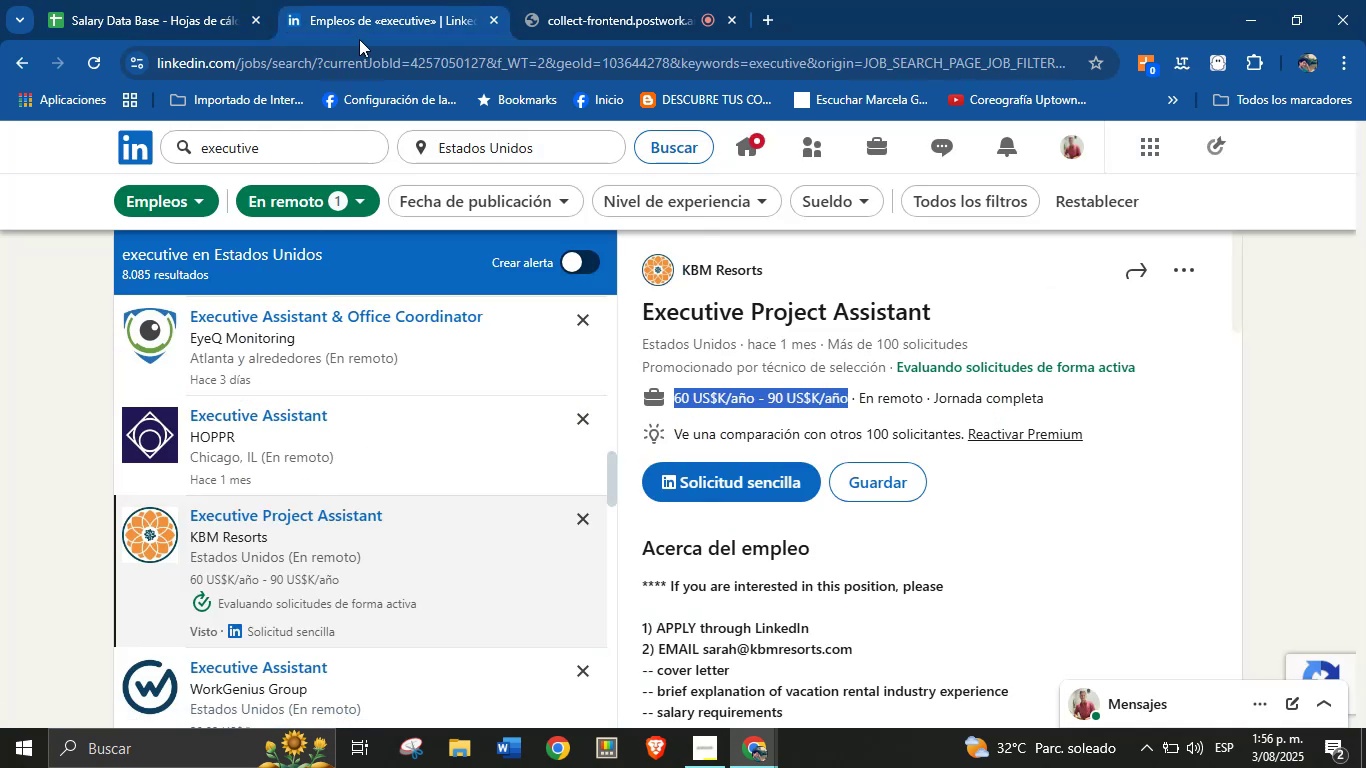 
left_click_drag(start_coordinate=[157, 0], to_coordinate=[152, 0])
 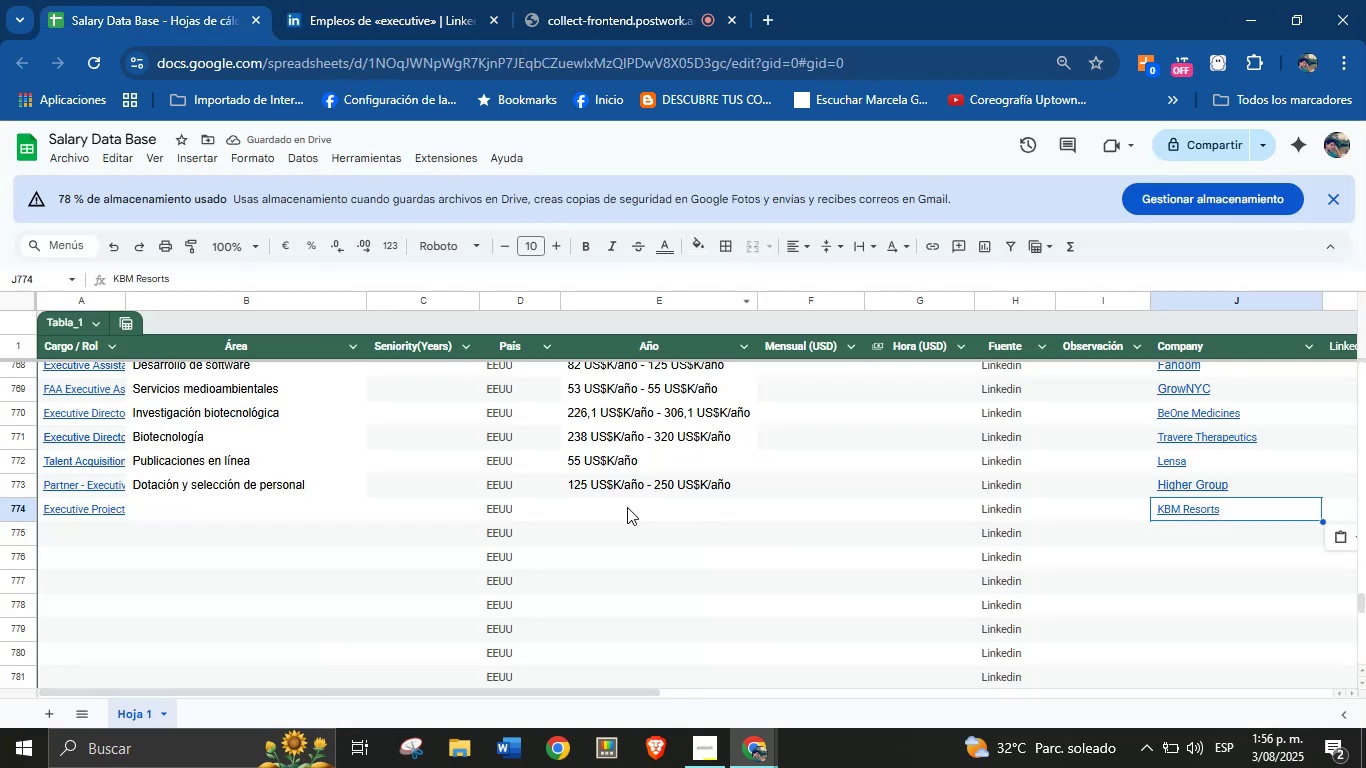 
key(Control+V)
 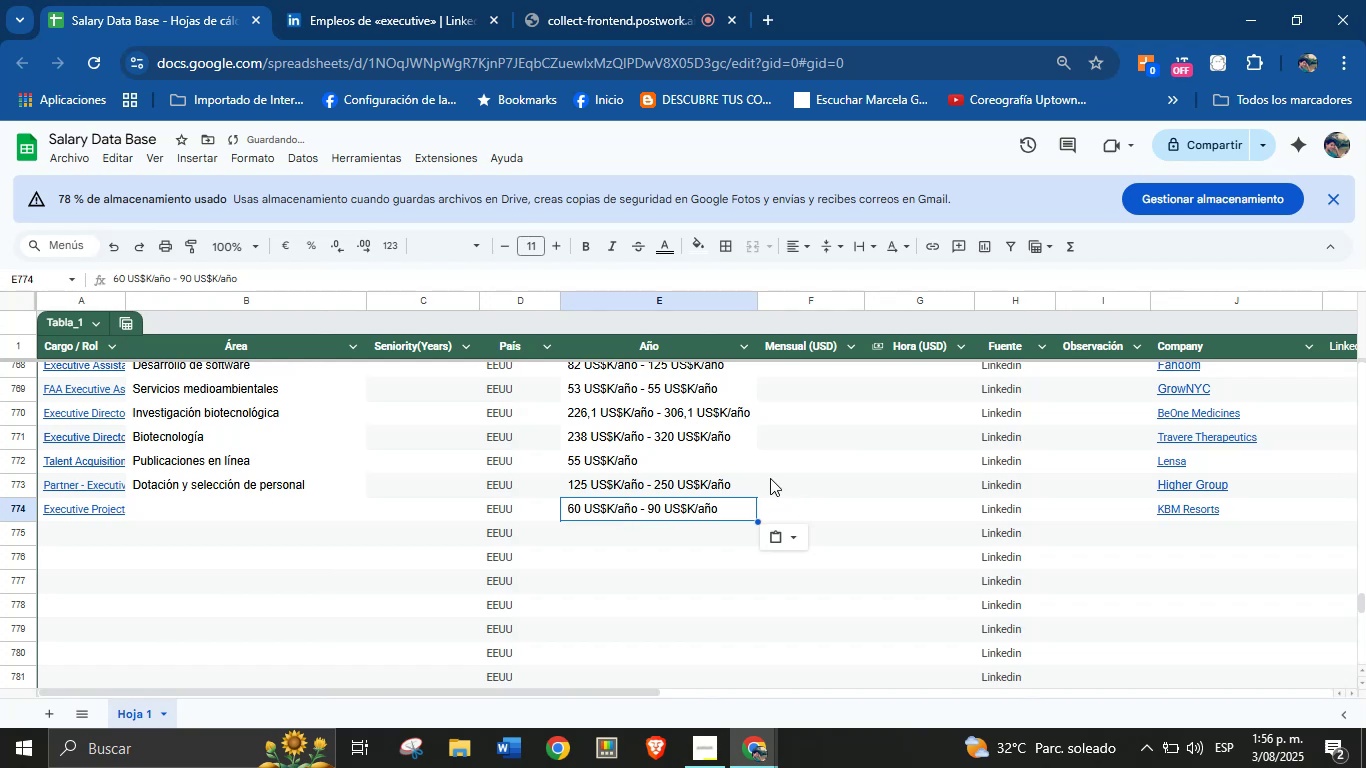 
left_click([409, 0])
 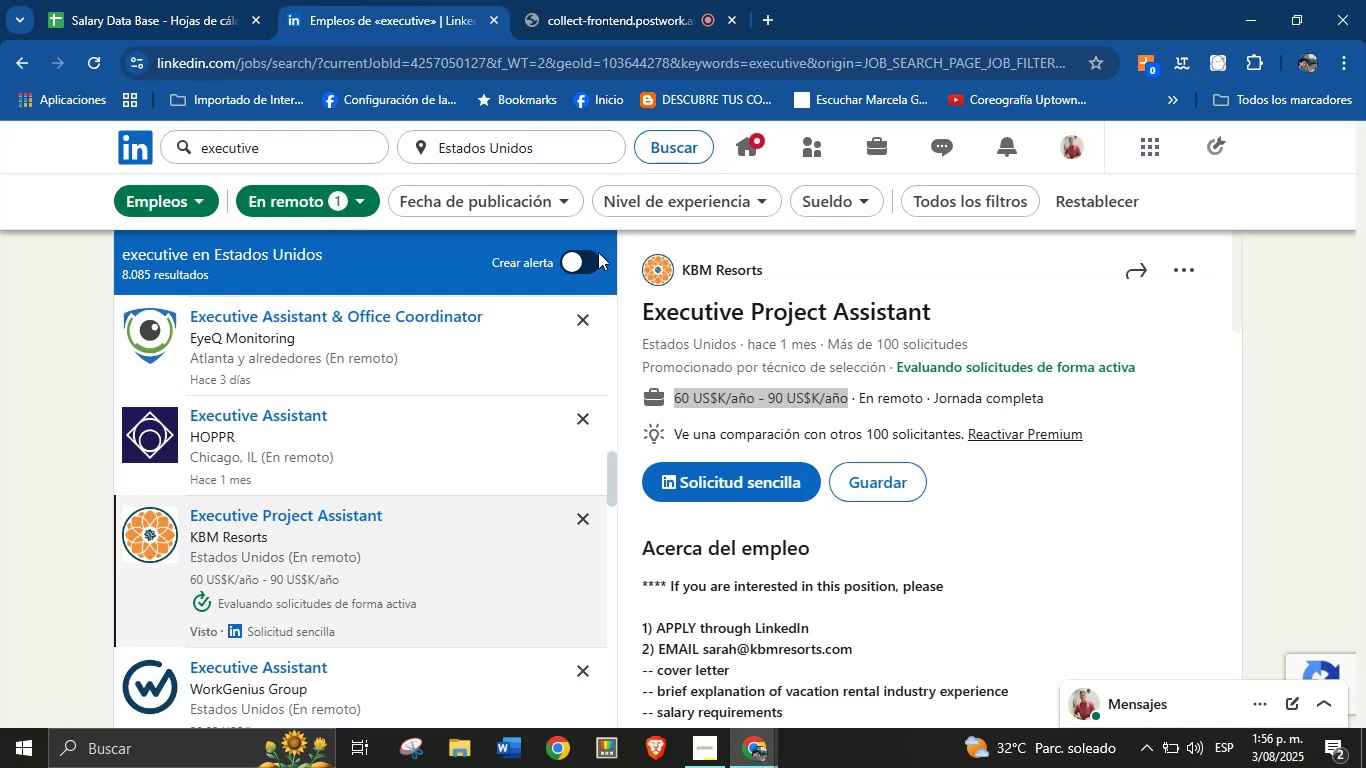 
scroll: coordinate [713, 527], scroll_direction: down, amount: 21.0
 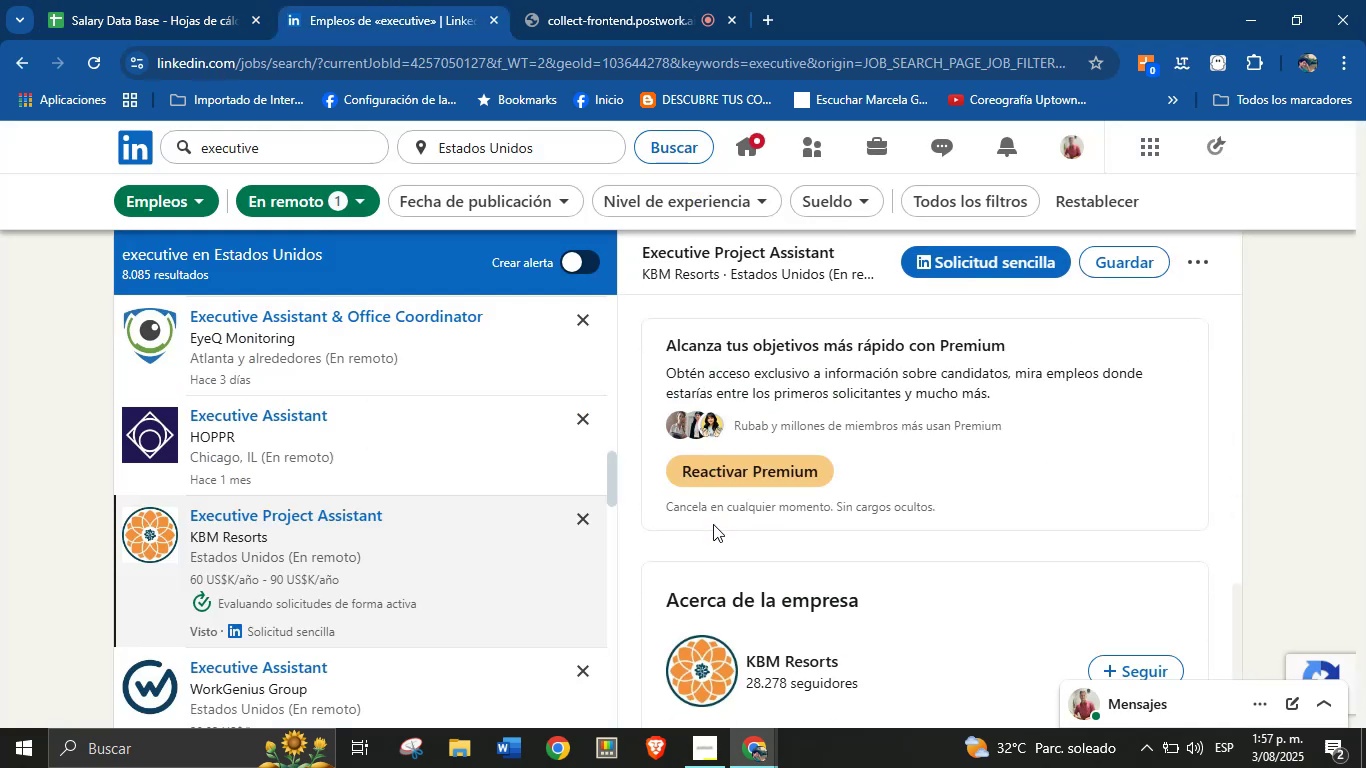 
mouse_move([670, 552])
 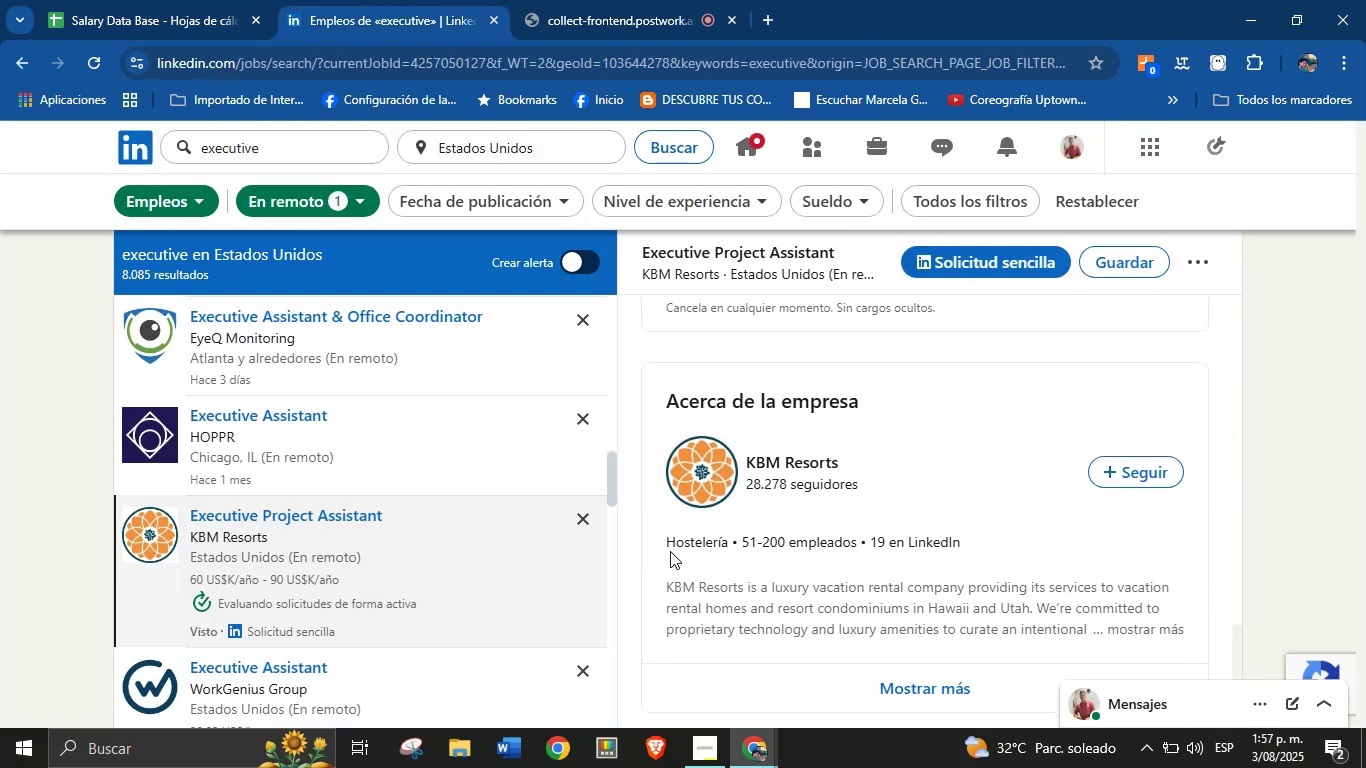 
left_click_drag(start_coordinate=[670, 550], to_coordinate=[728, 547])
 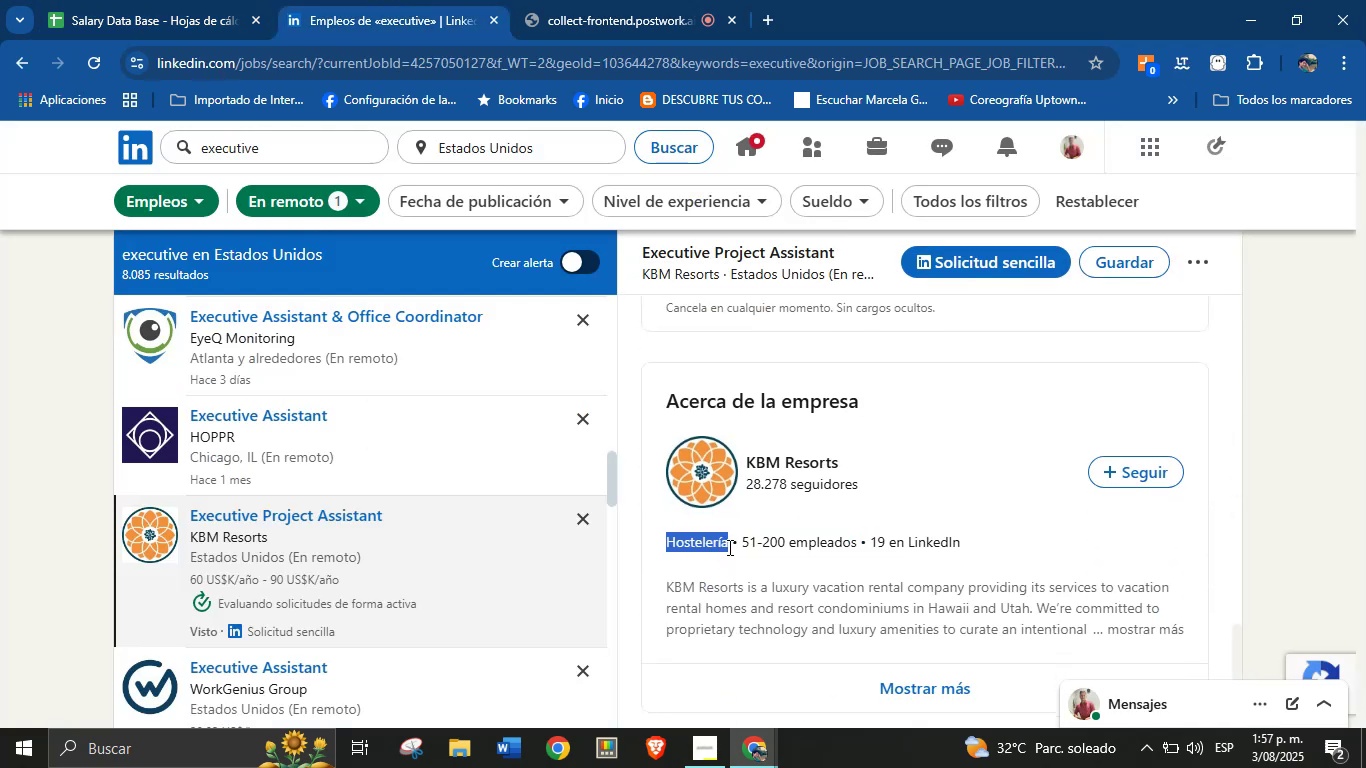 
key(Control+C)
 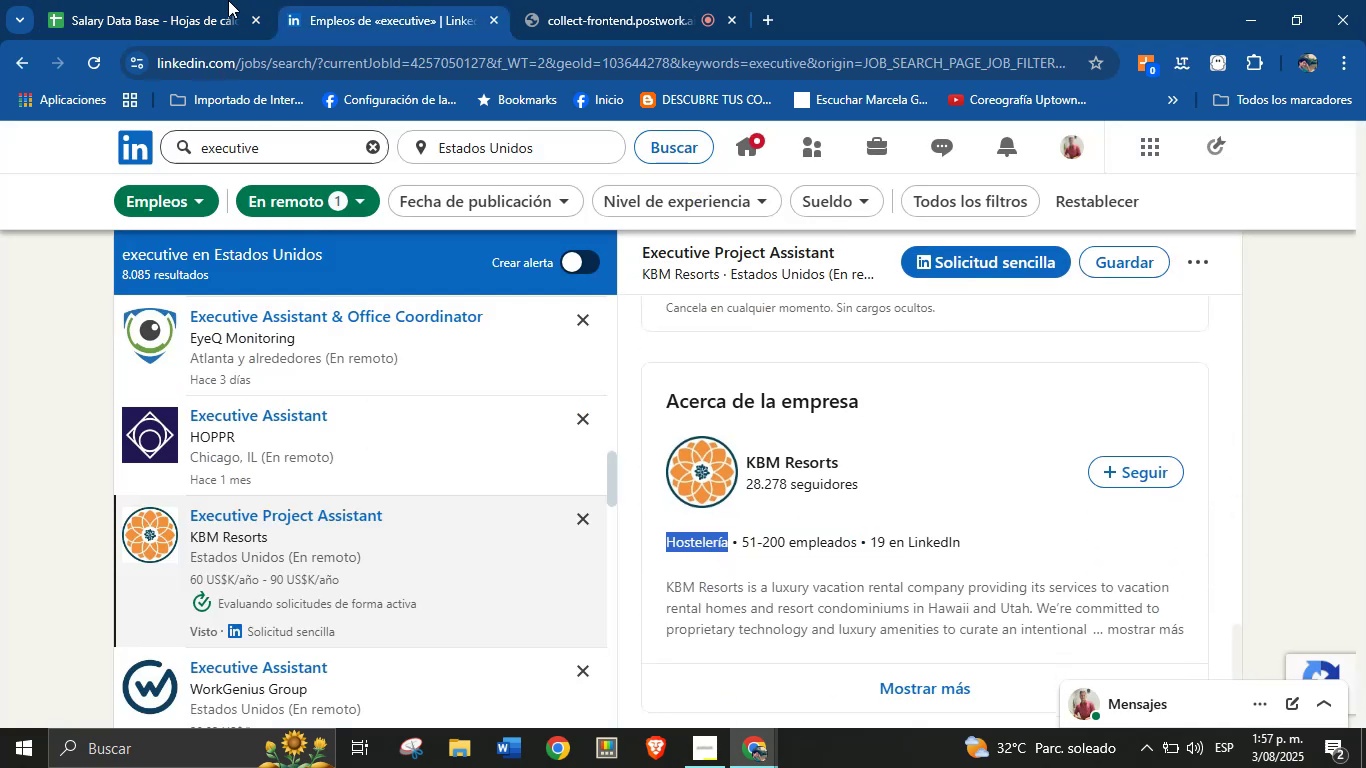 
left_click([145, 0])
 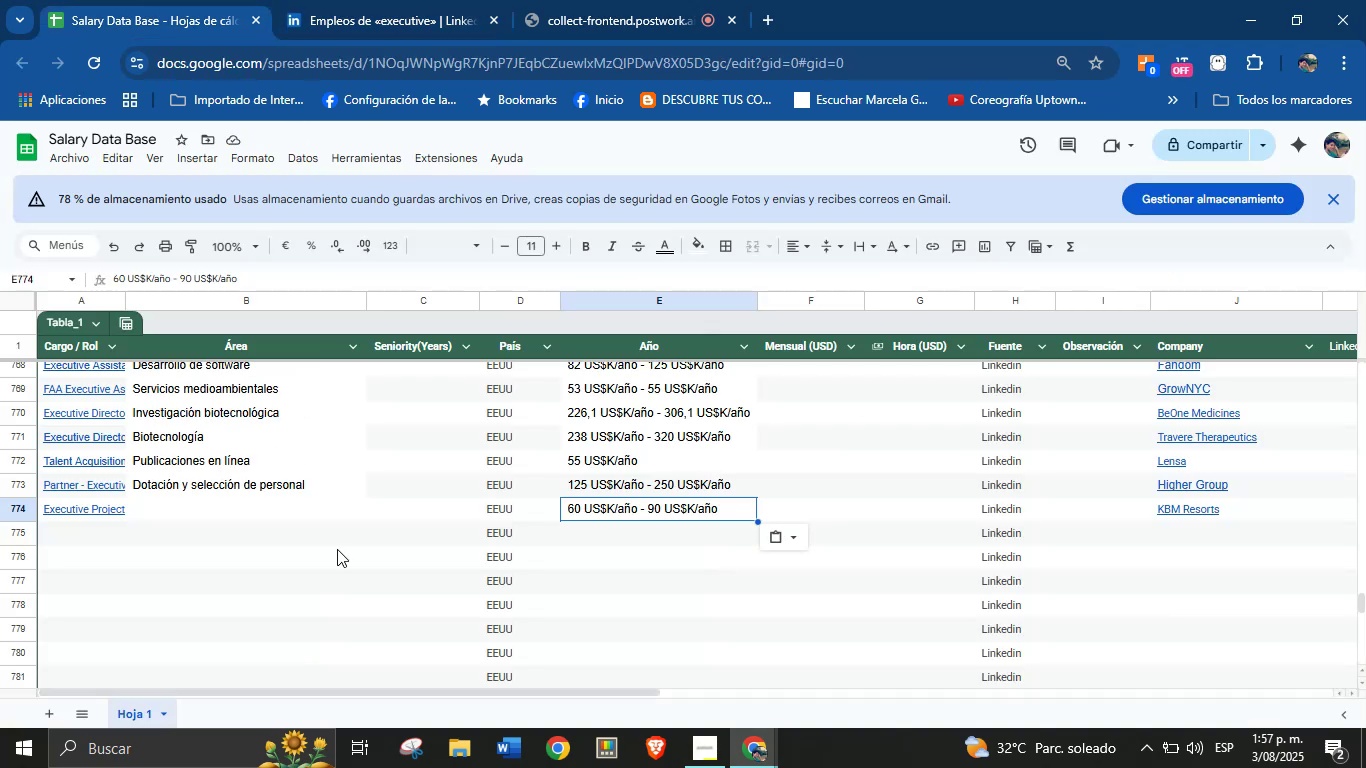 
left_click([231, 517])
 